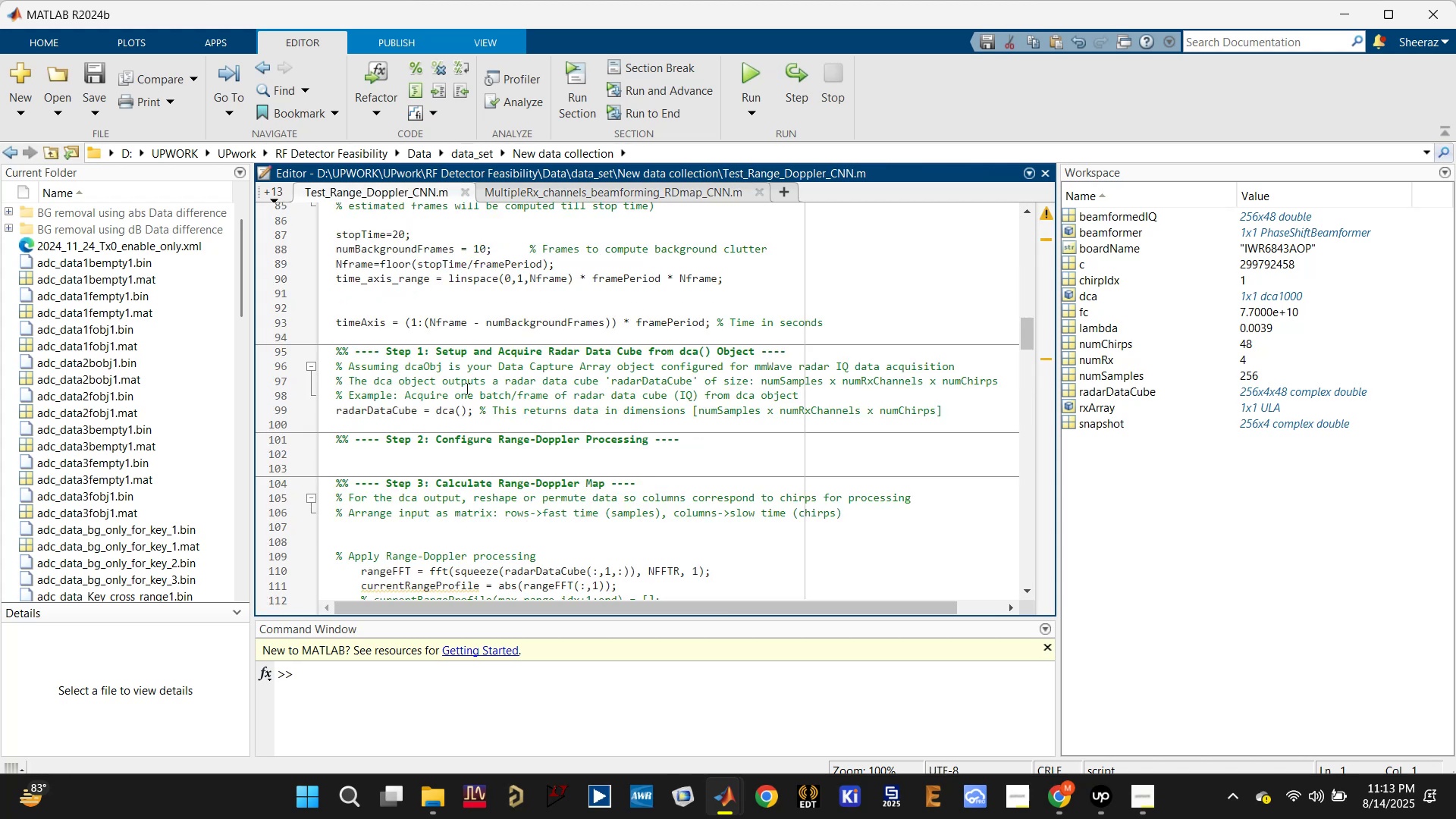 
scroll: coordinate [466, 412], scroll_direction: down, amount: 2.0
 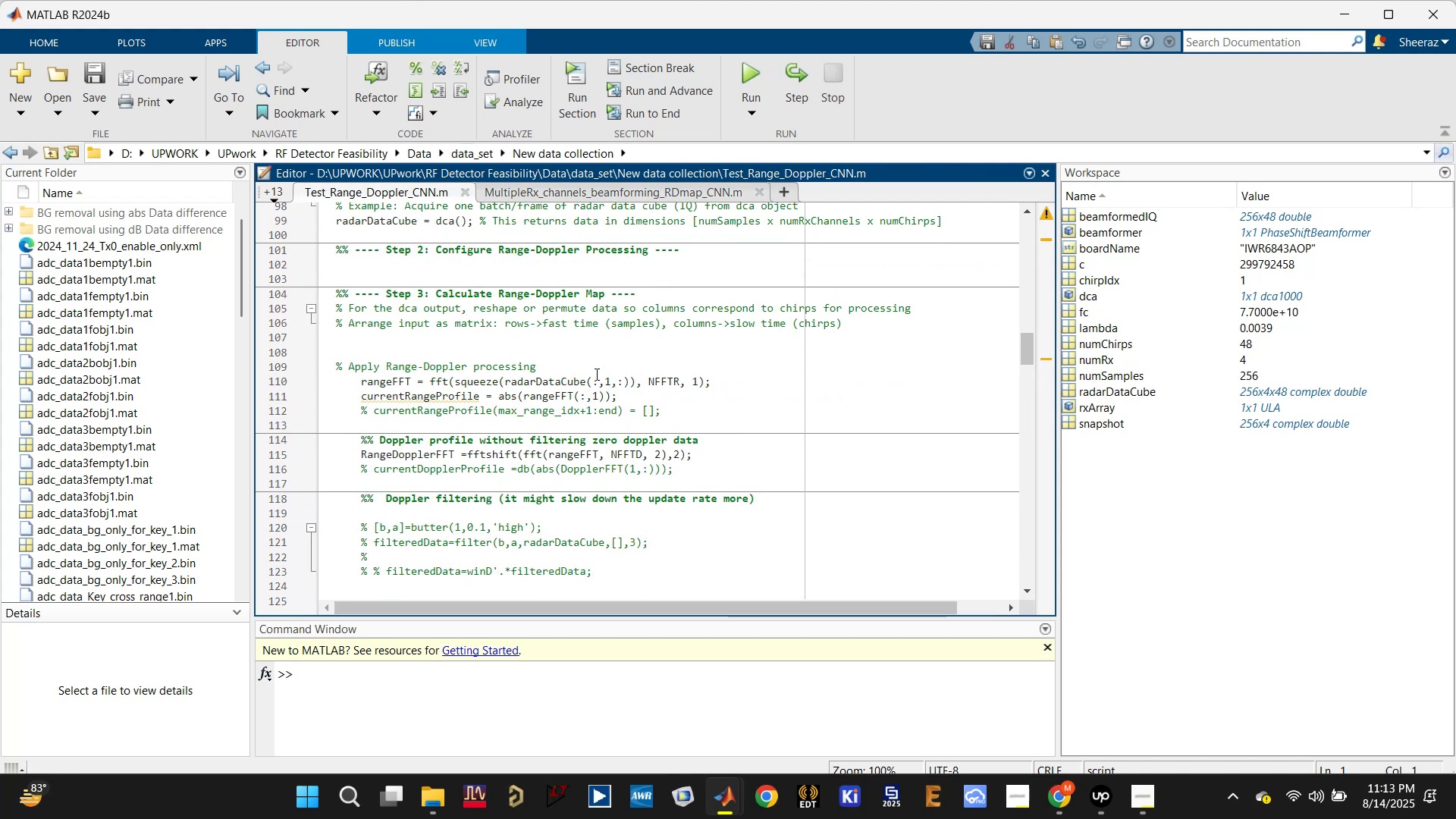 
left_click([723, 379])
 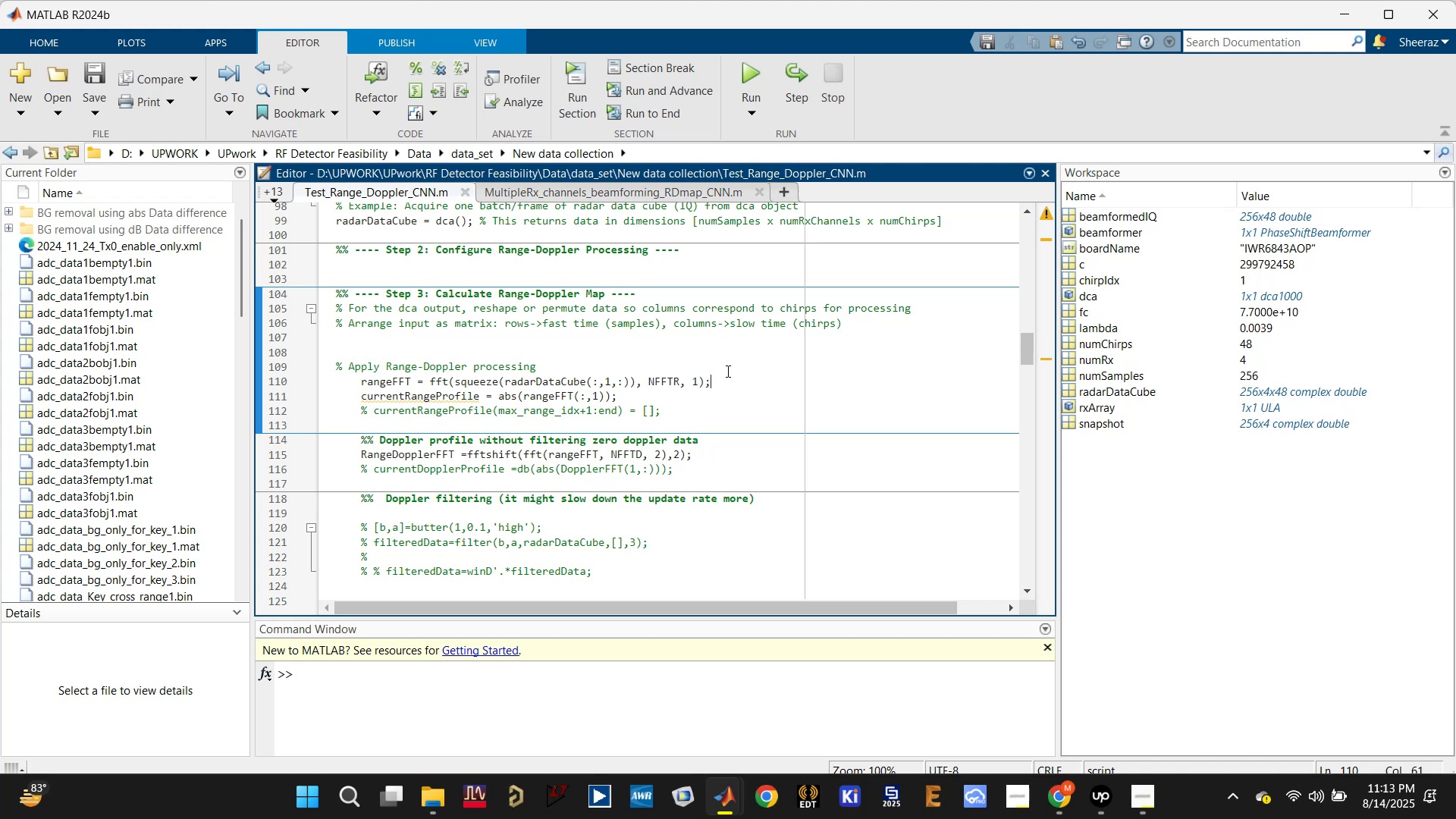 
left_click([720, 358])
 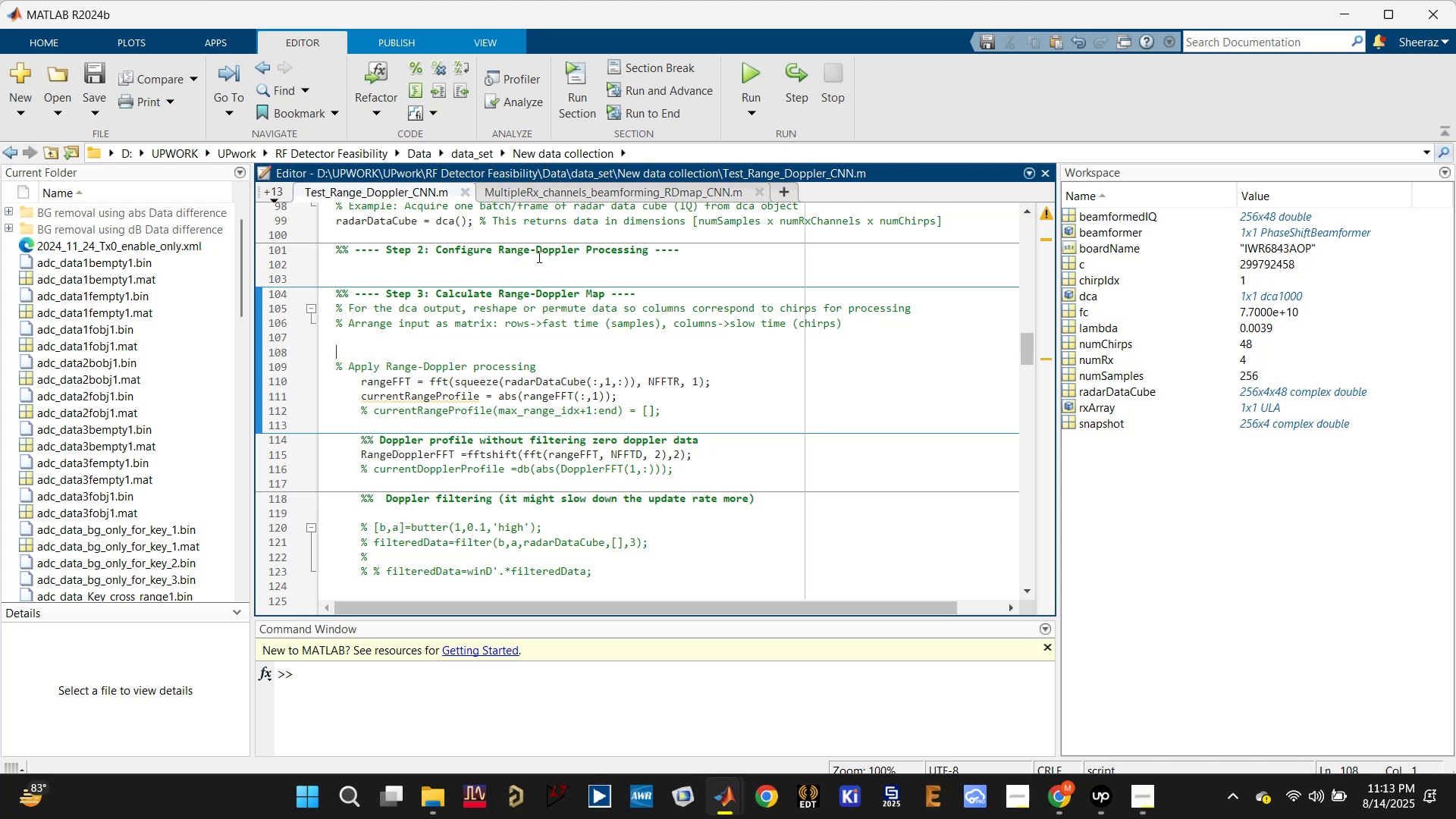 
scroll: coordinate [529, 256], scroll_direction: up, amount: 1.0
 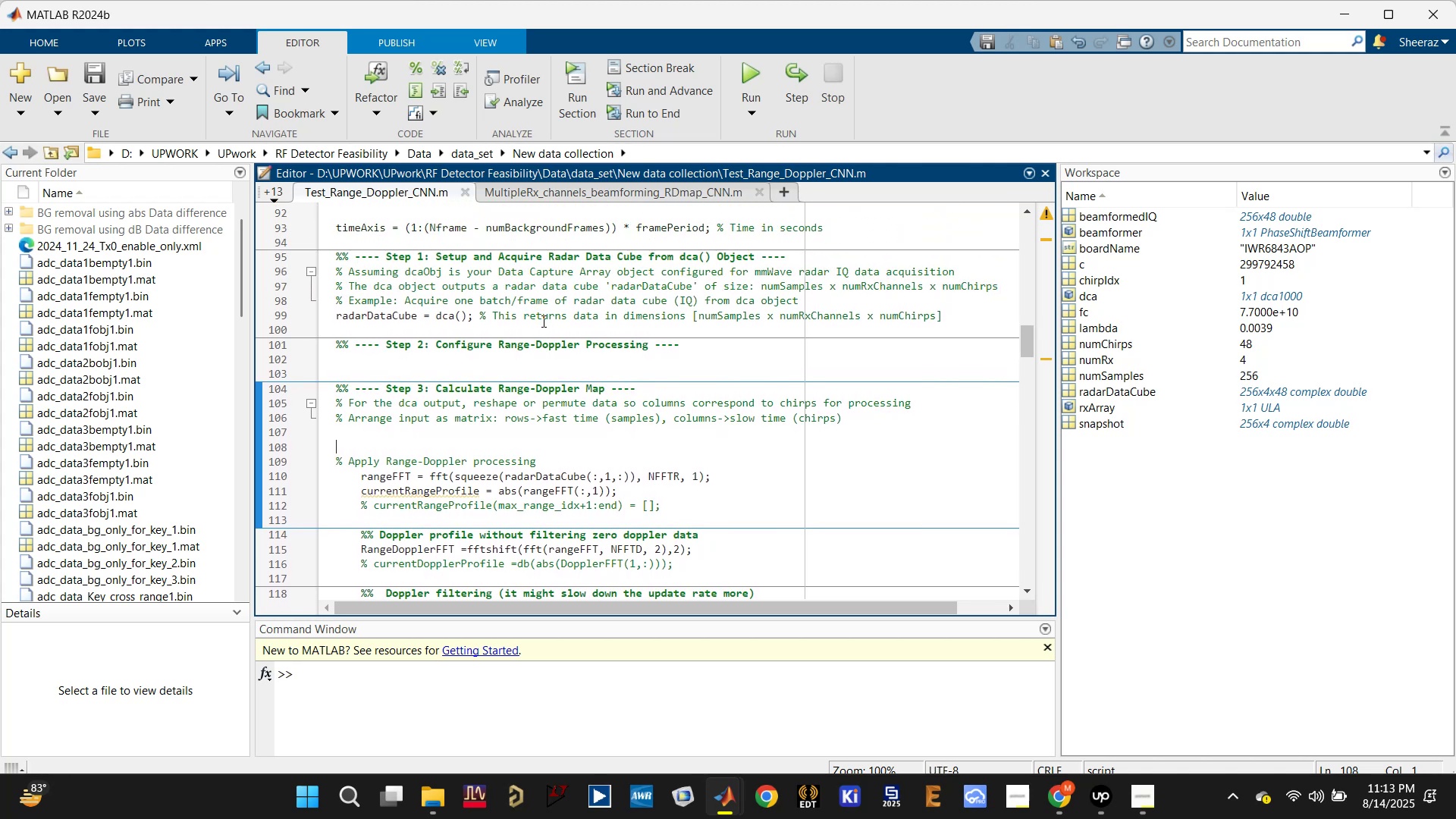 
left_click([540, 328])
 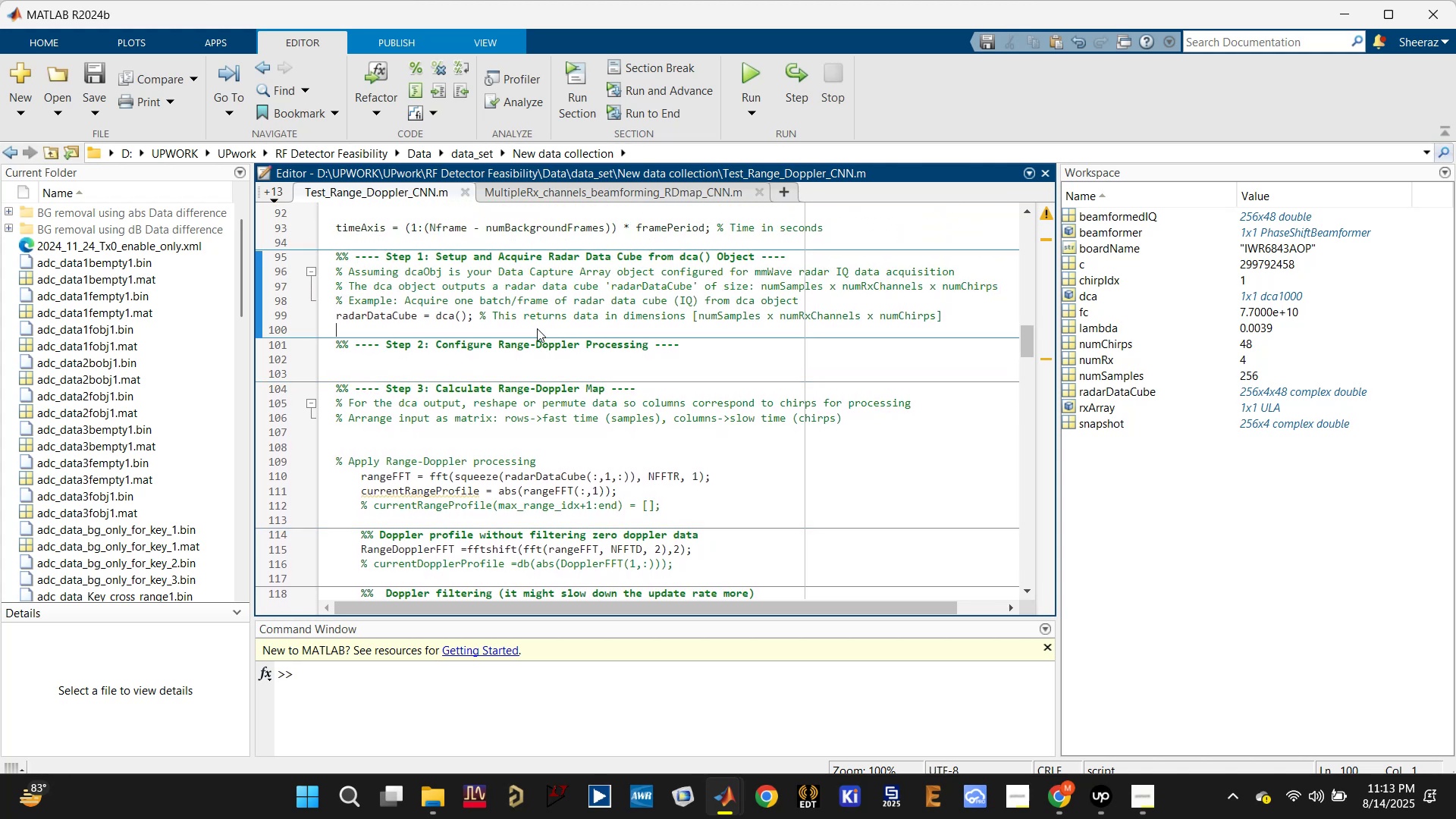 
key(Enter)
 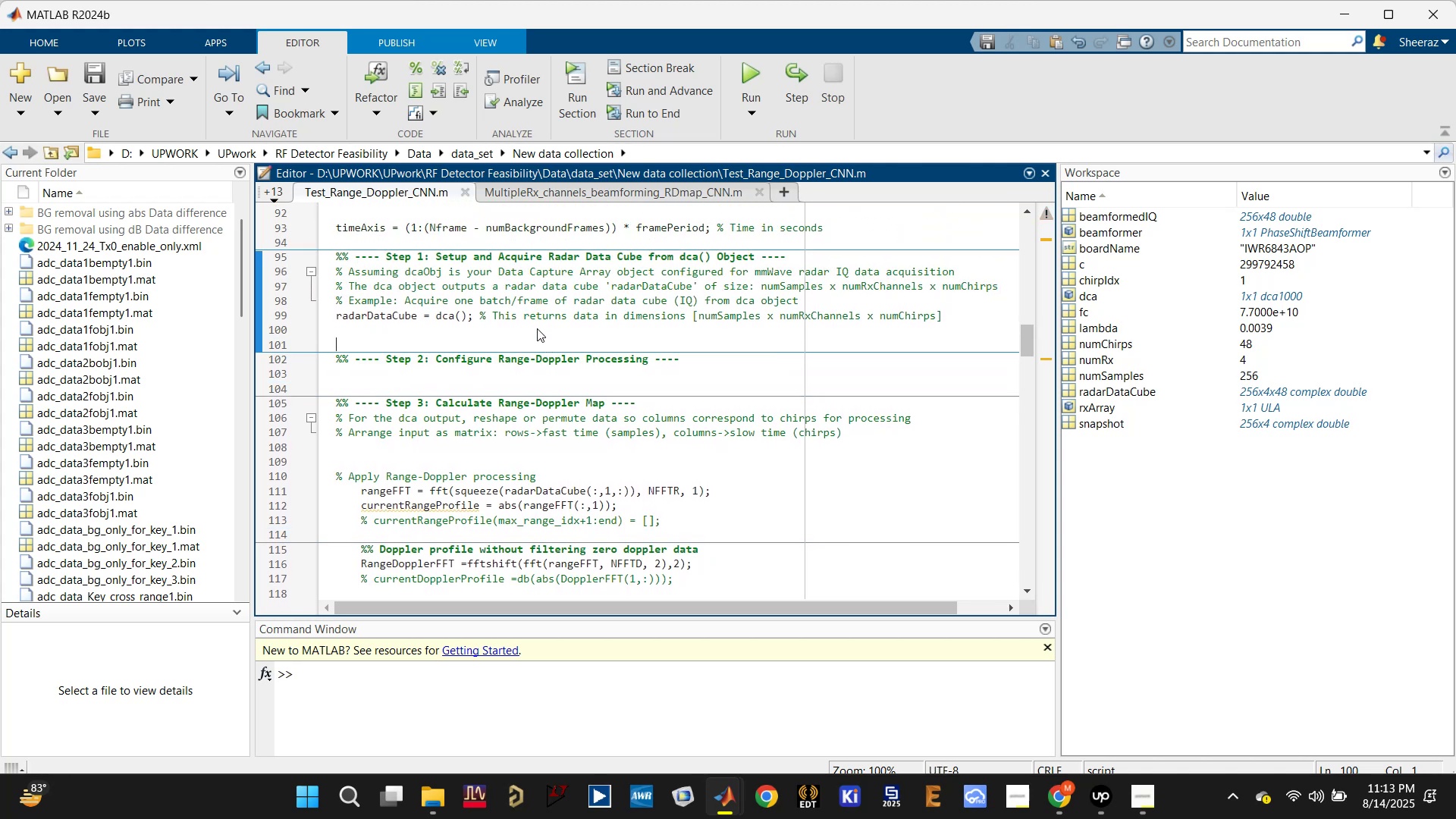 
key(Enter)
 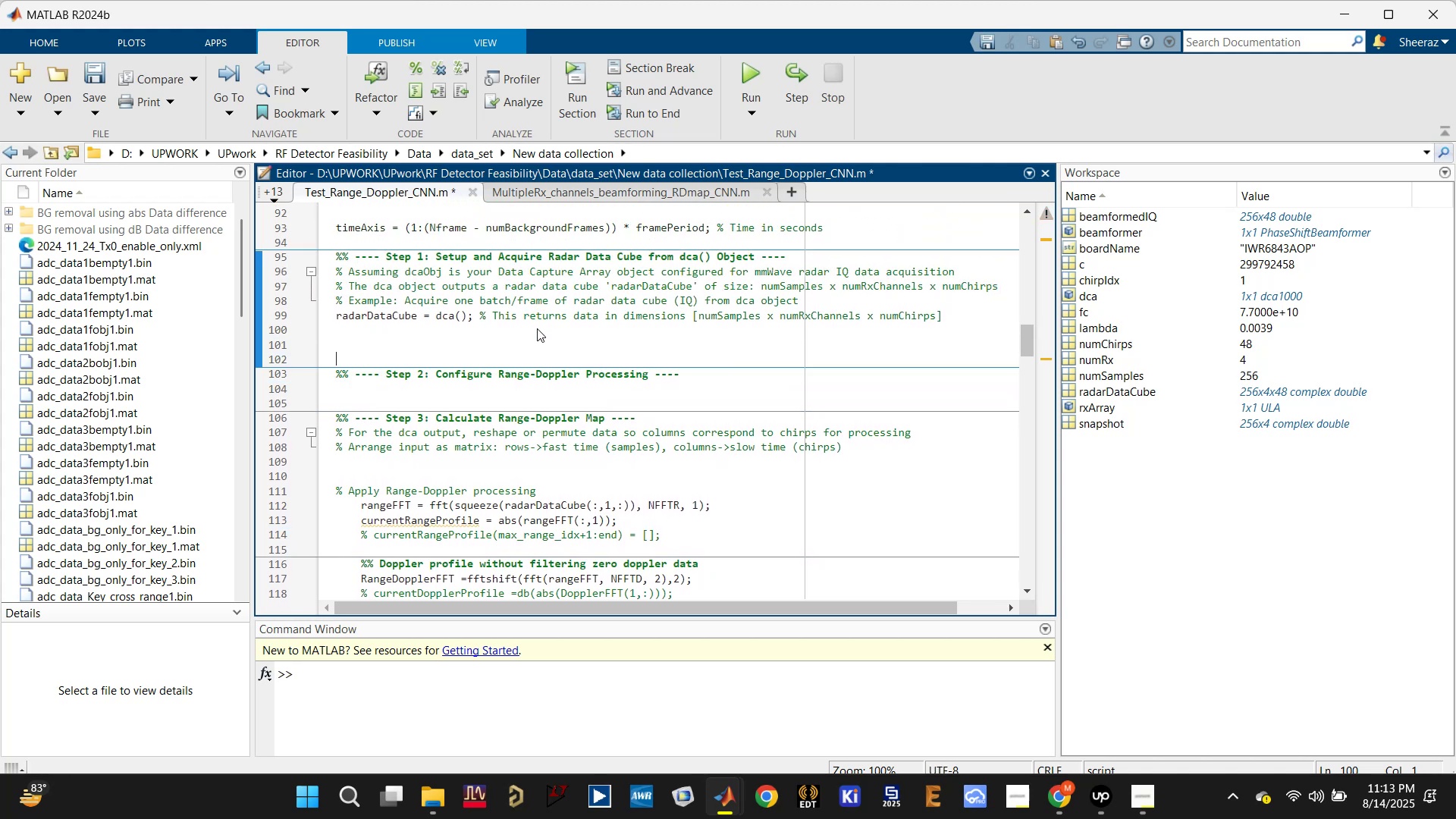 
type(%% Combine dat fr)
key(Backspace)
key(Backspace)
key(Backspace)
type(a from multiple receivers using beamforming )
 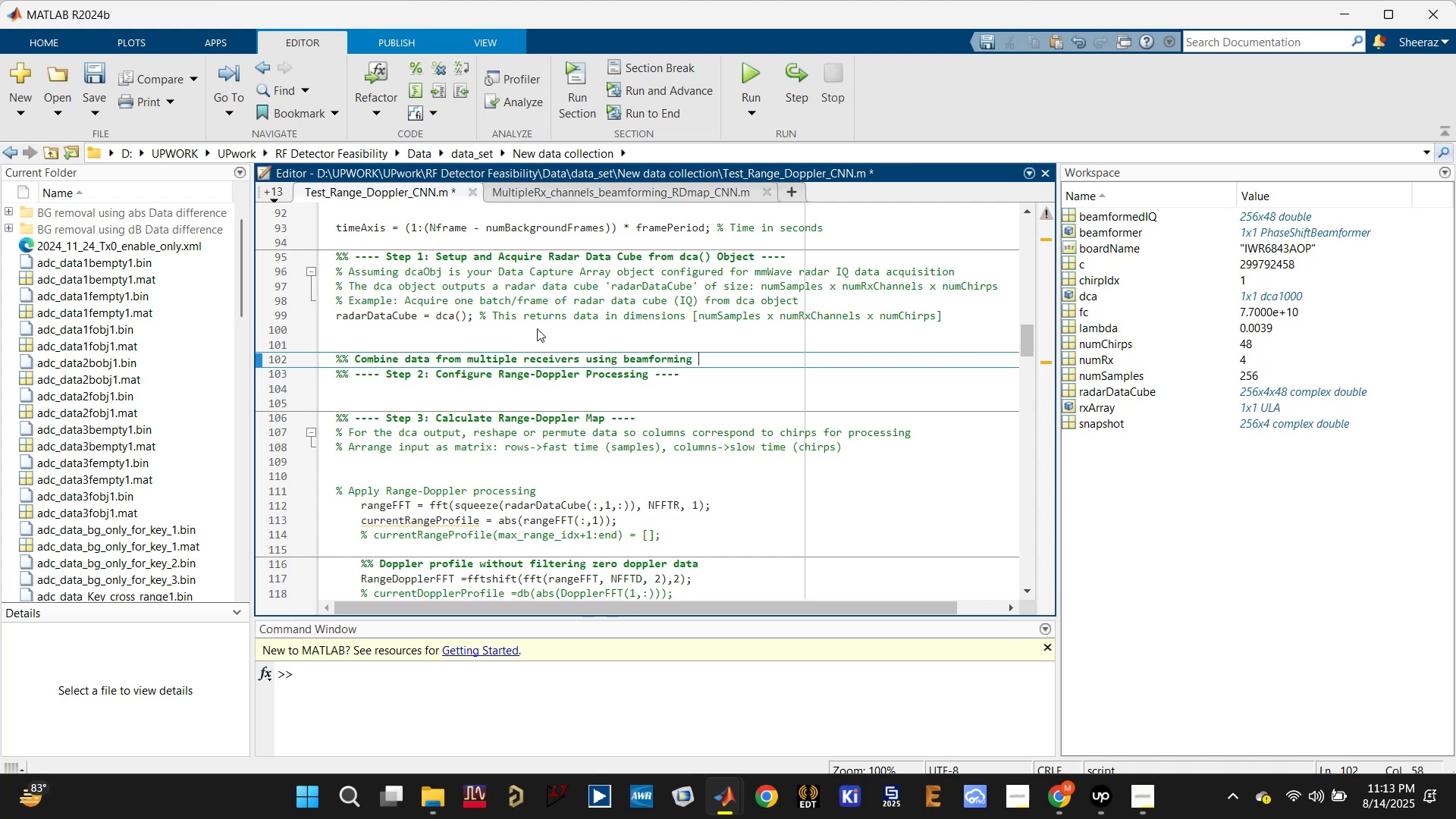 
hold_key(key=Enter, duration=0.81)
 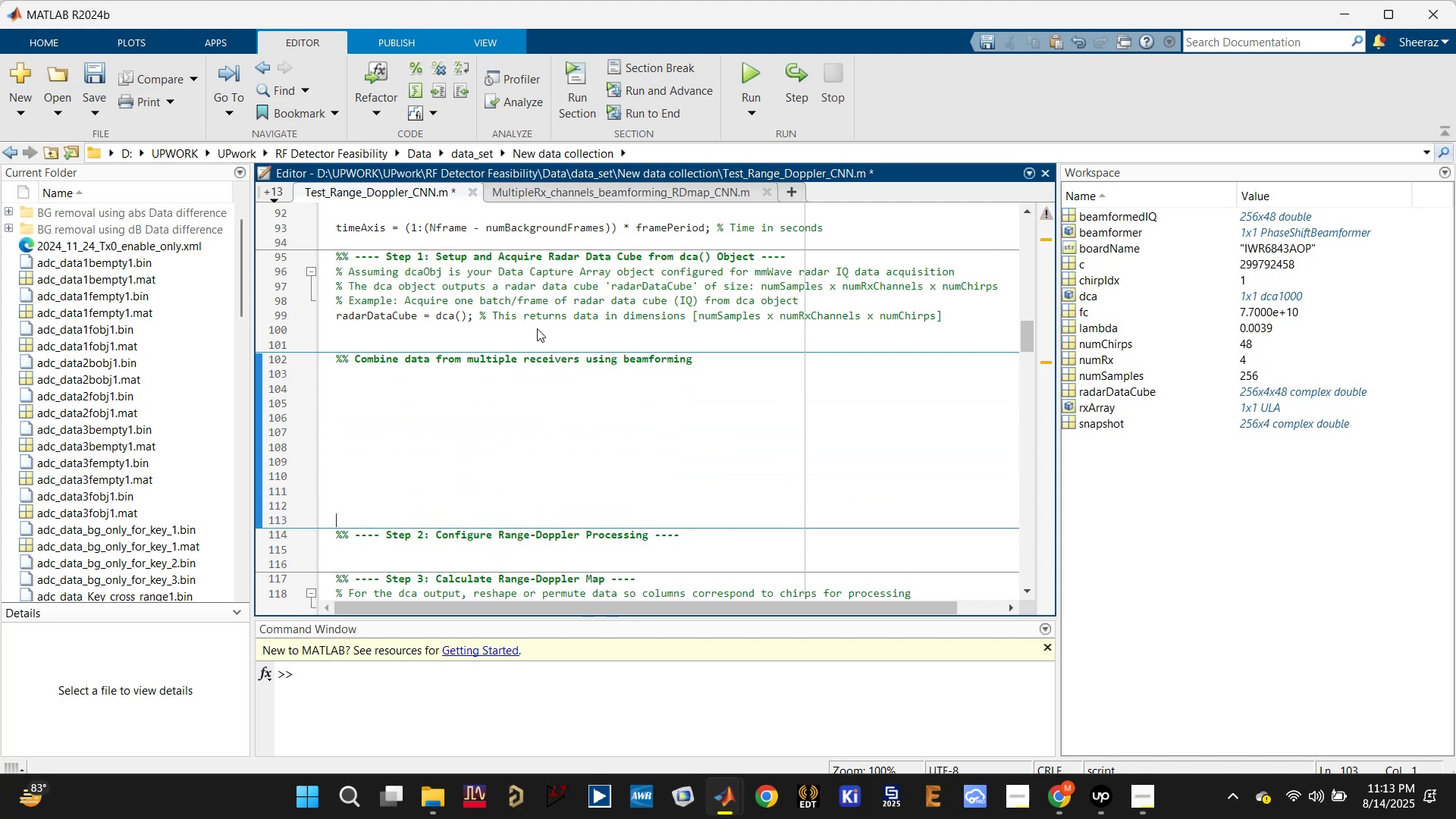 
key(Enter)
 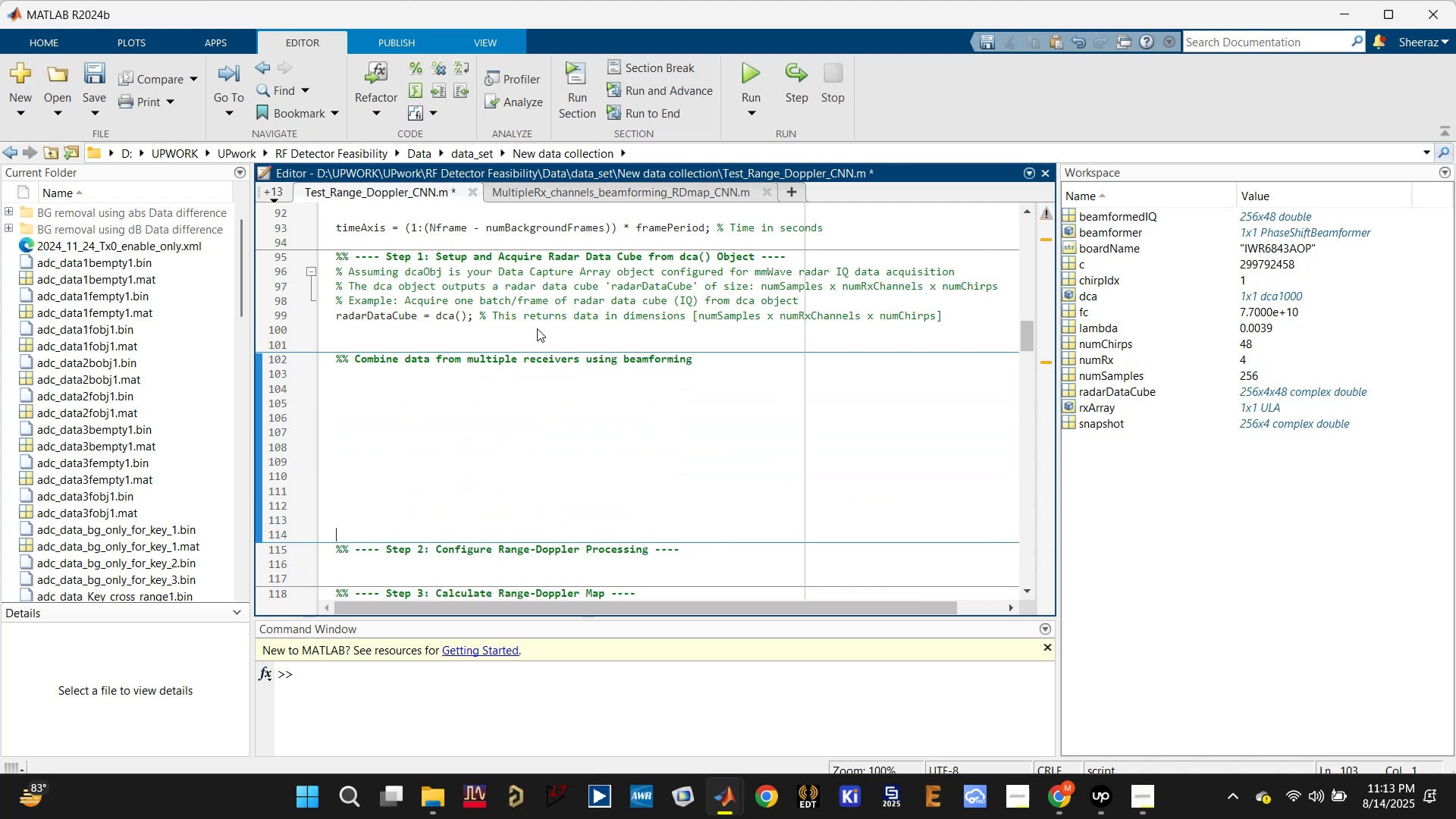 
key(Enter)
 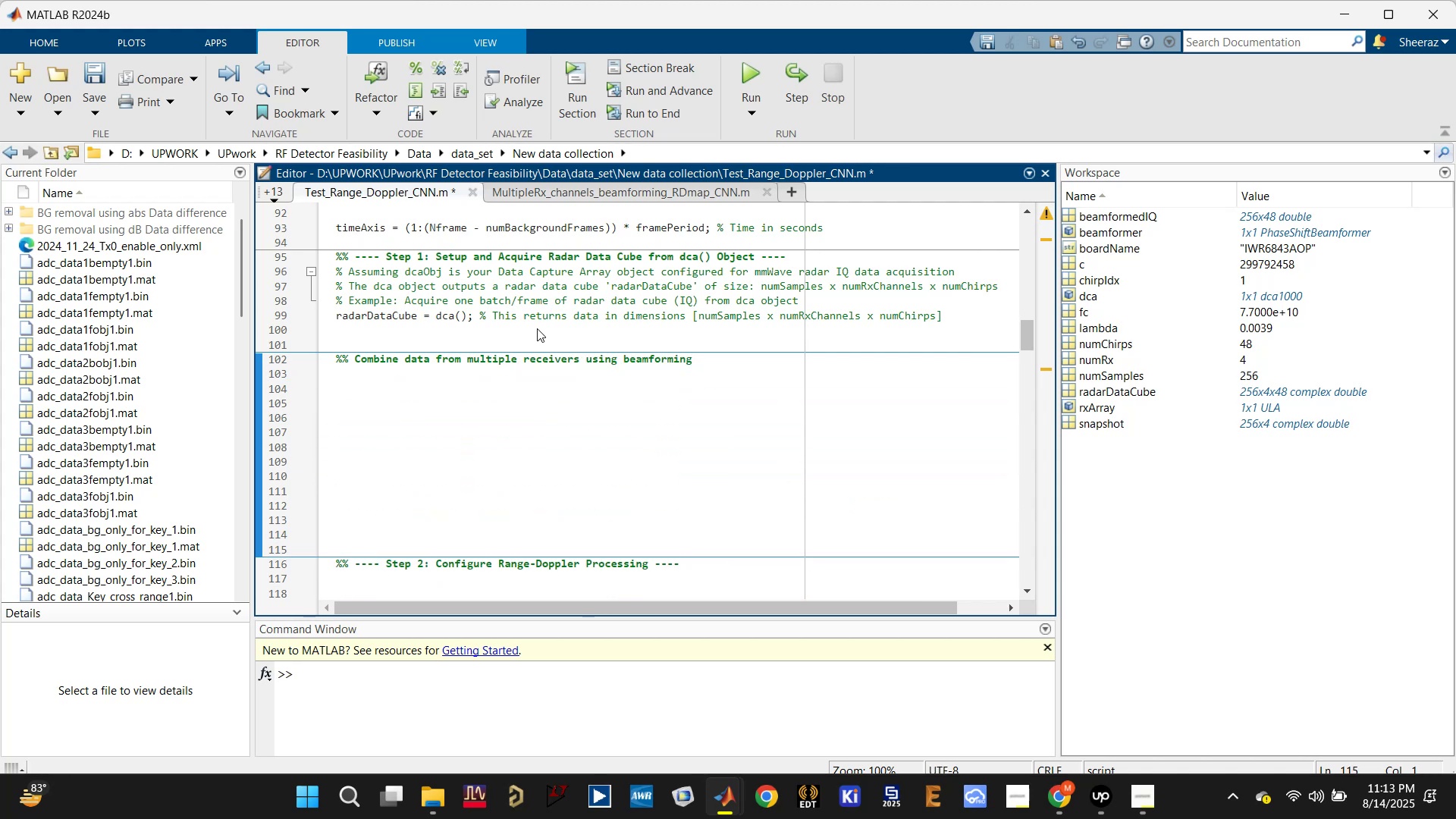 
key(Control+S)
 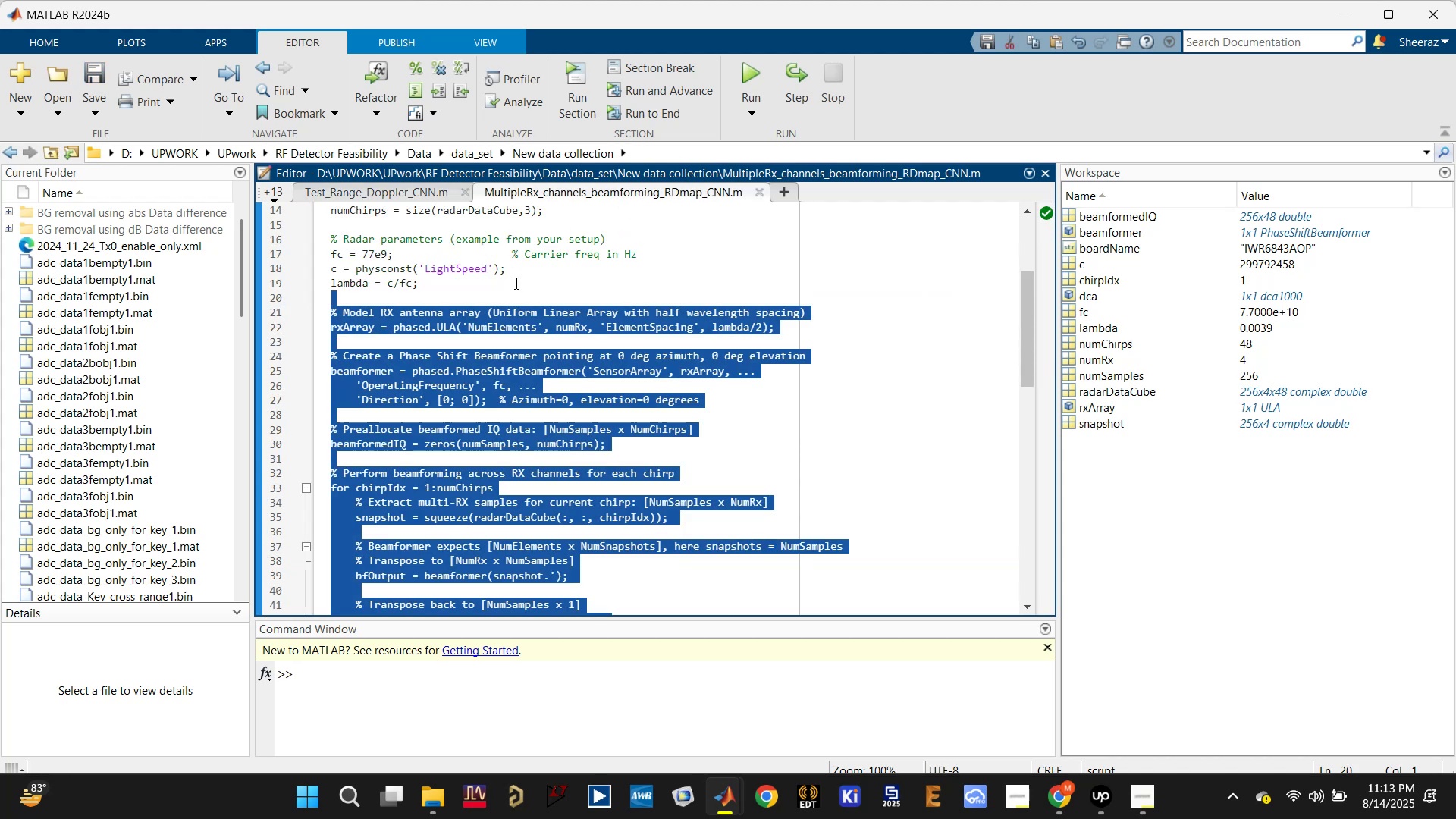 
key(Control+C)
 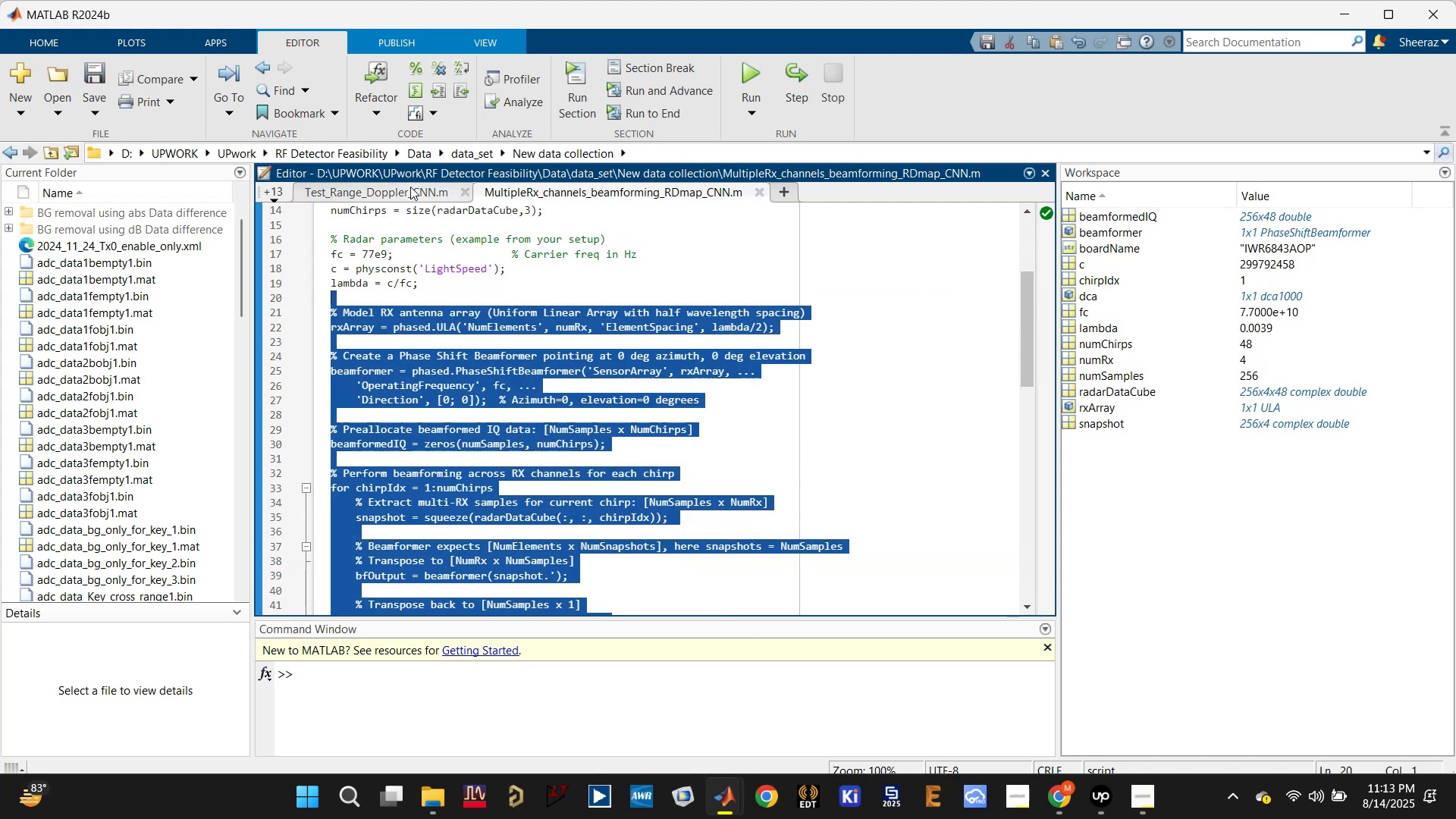 
left_click([407, 184])
 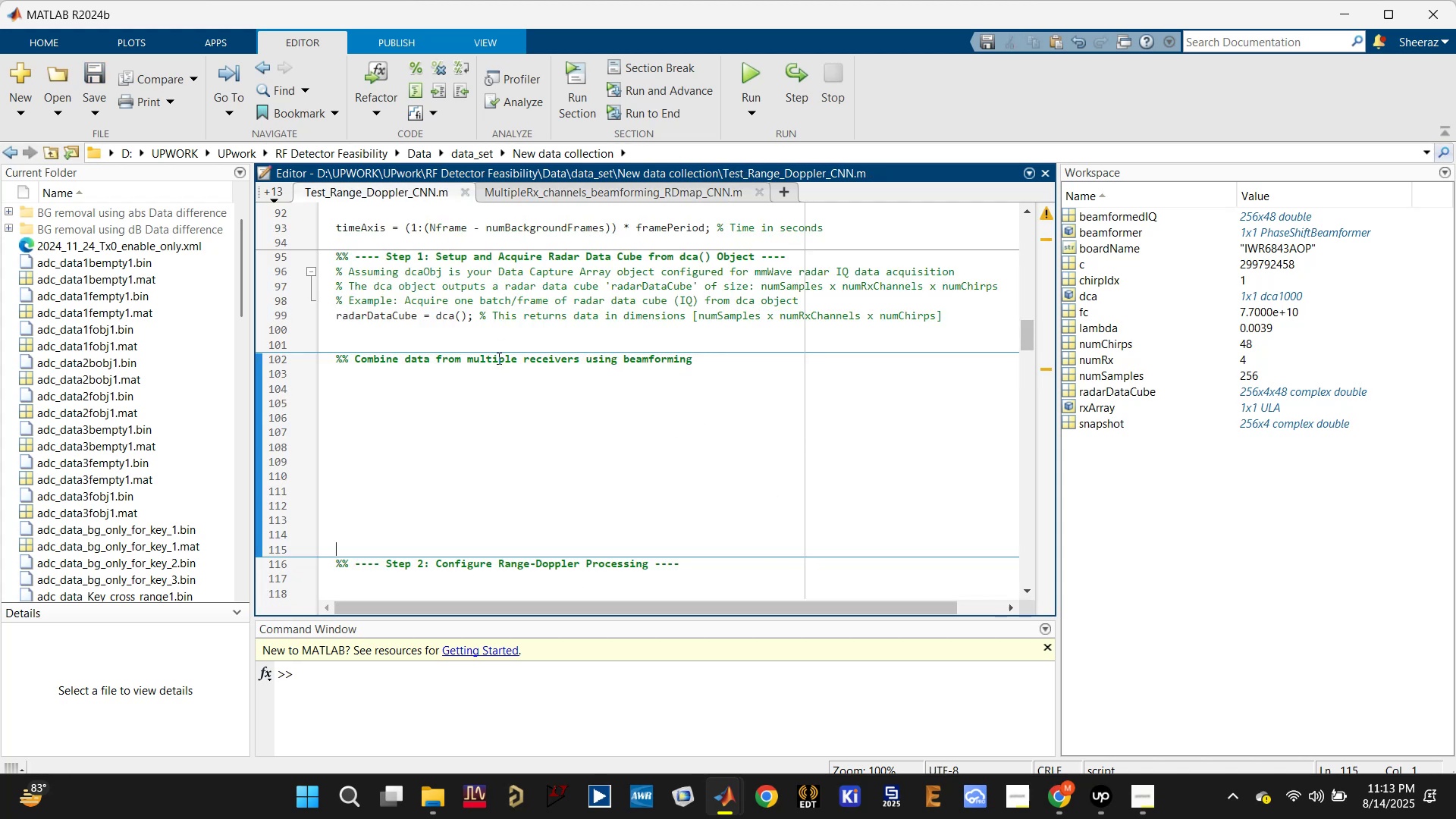 
left_click([494, 414])
 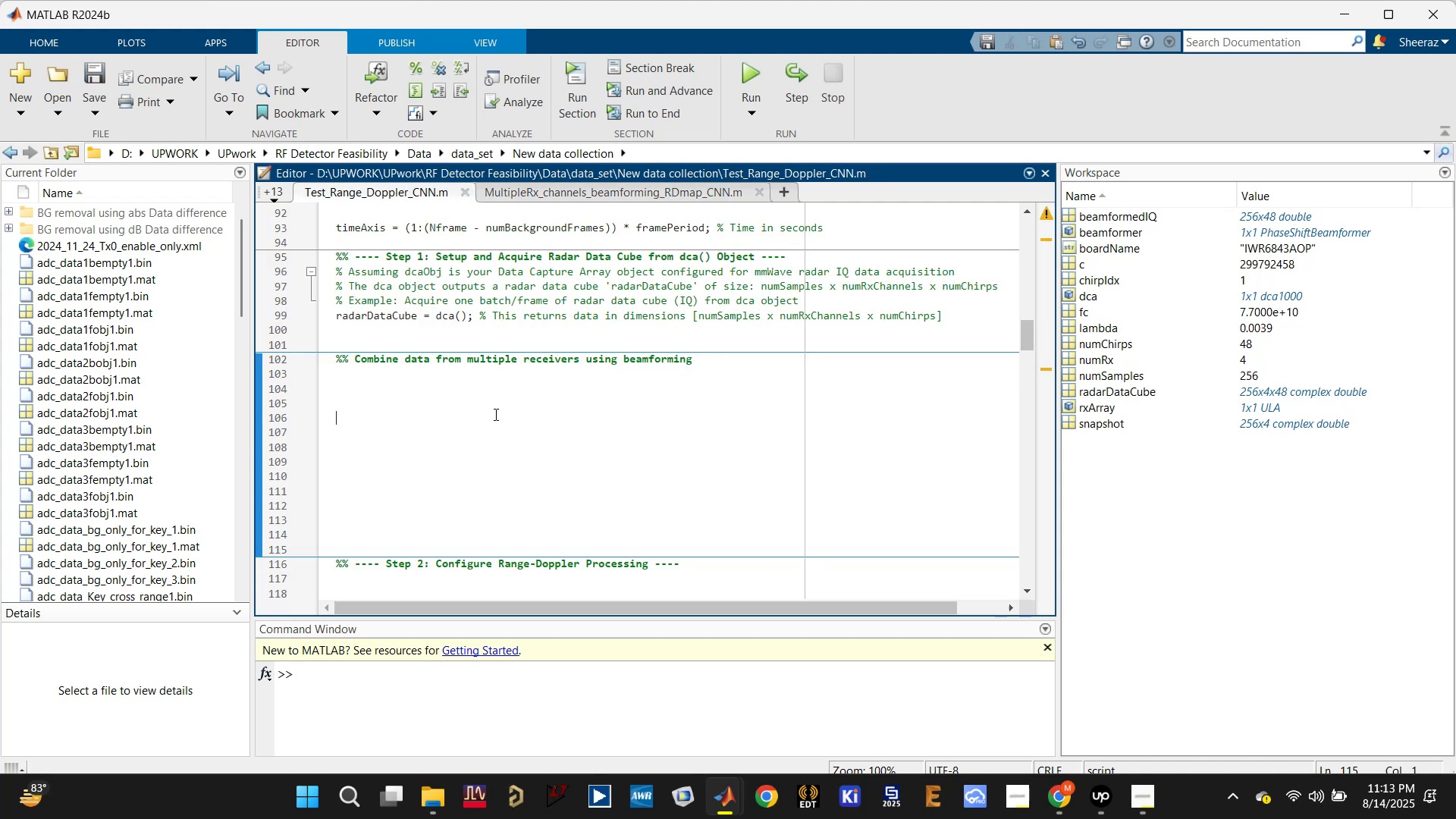 
key(Control+V)
 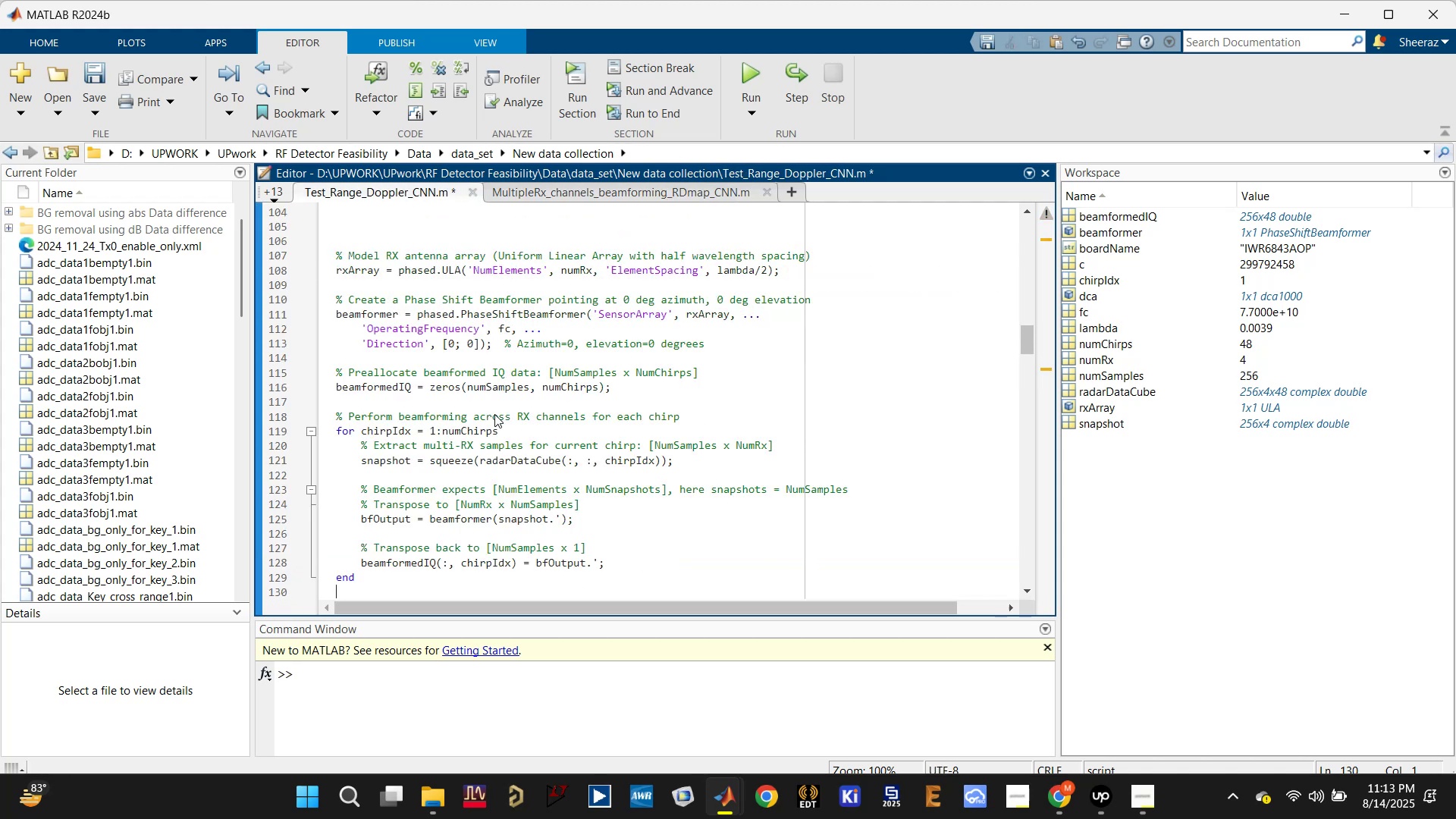 
scroll: coordinate [494, 416], scroll_direction: none, amount: 0.0
 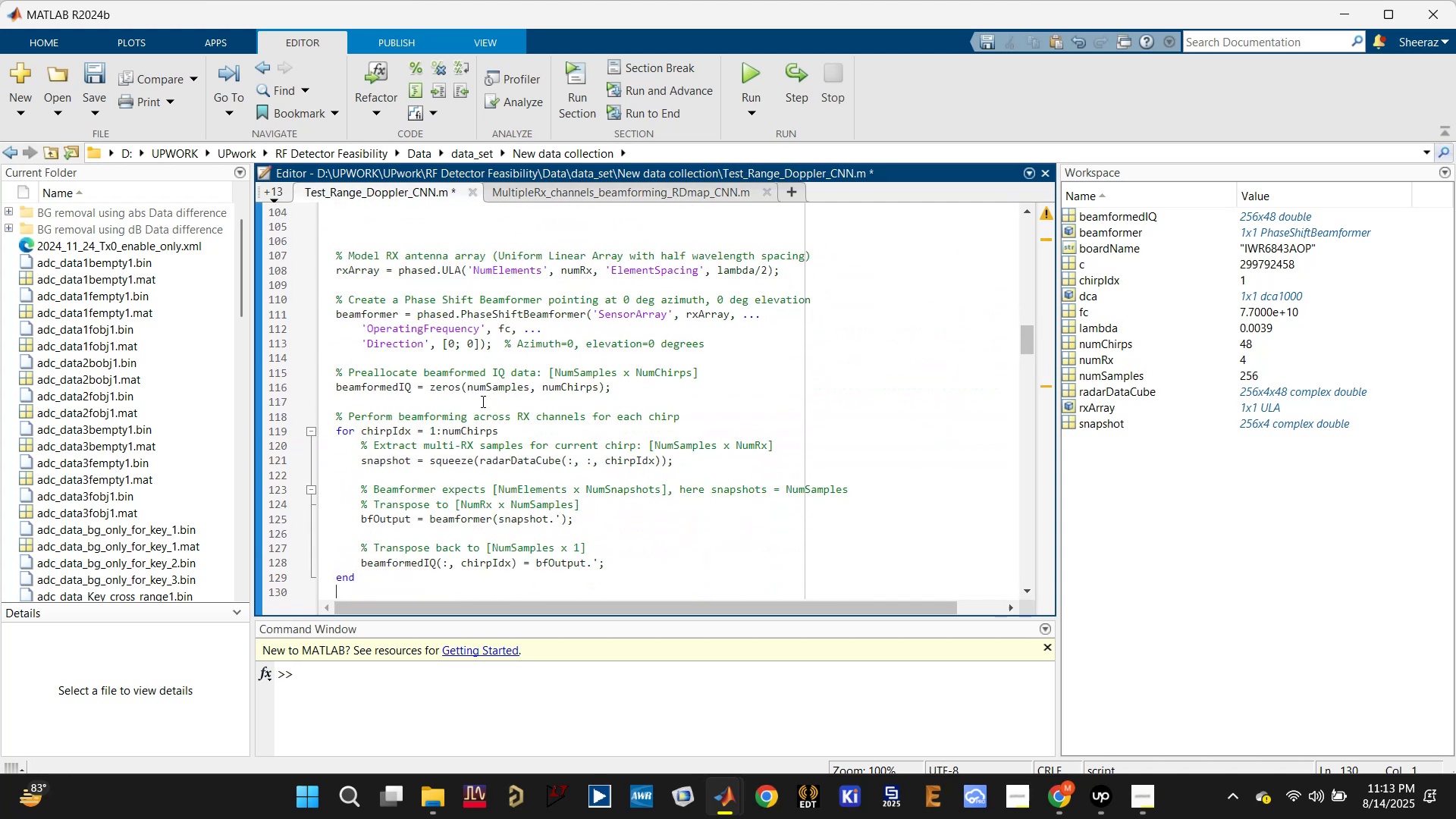 
scroll: coordinate [423, 319], scroll_direction: up, amount: 1.0
 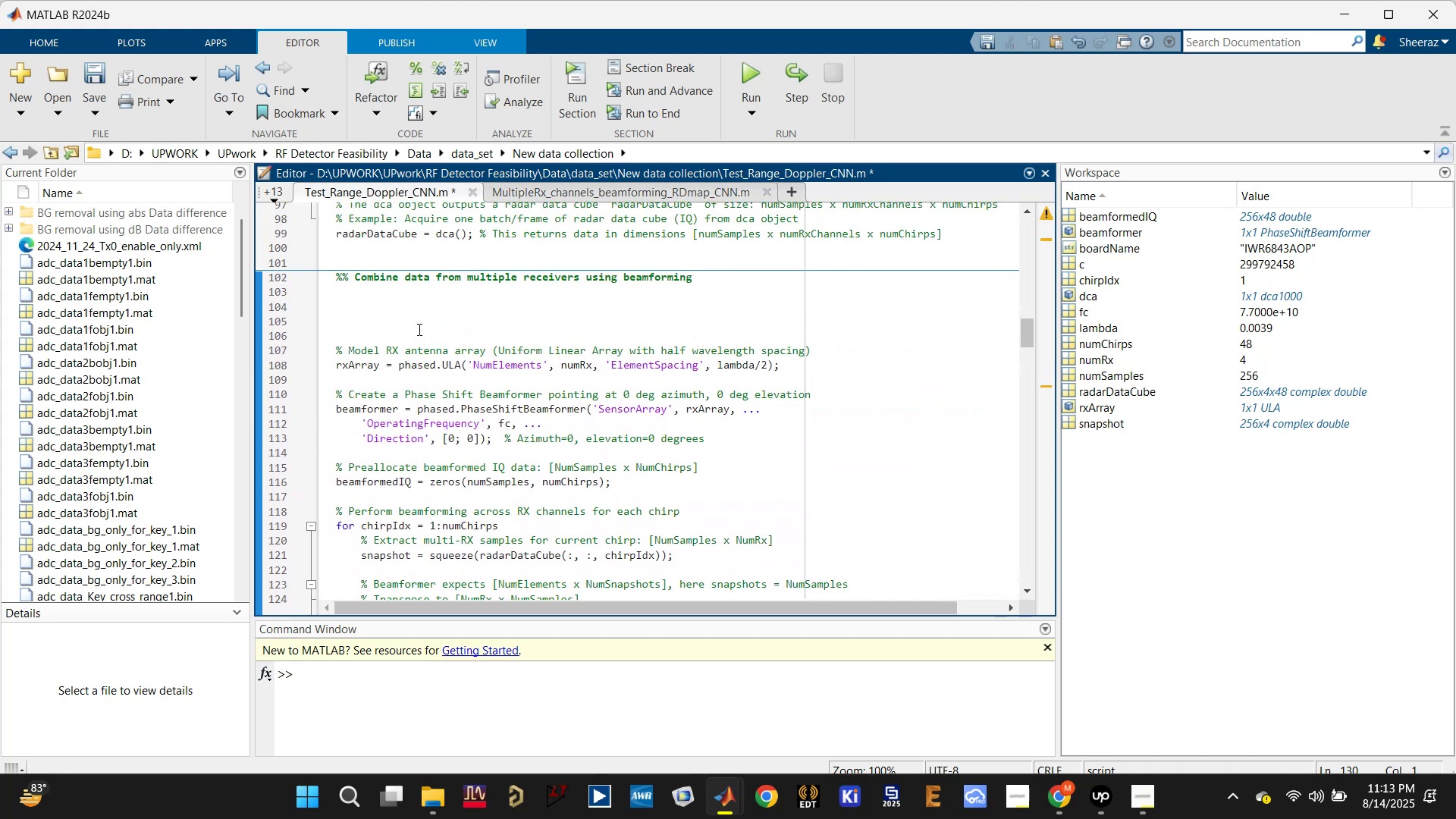 
left_click([418, 333])
 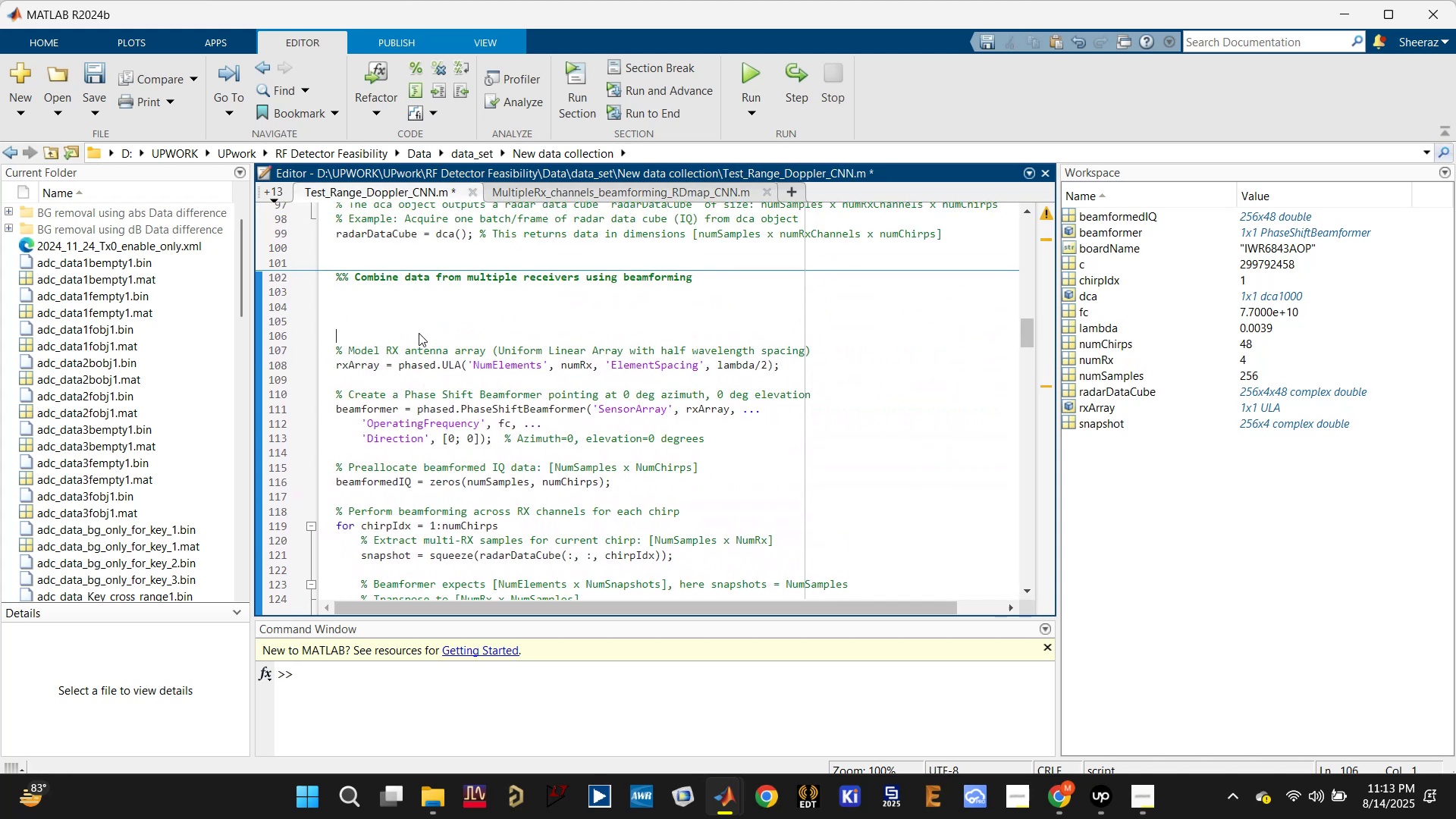 
key(Backspace)
 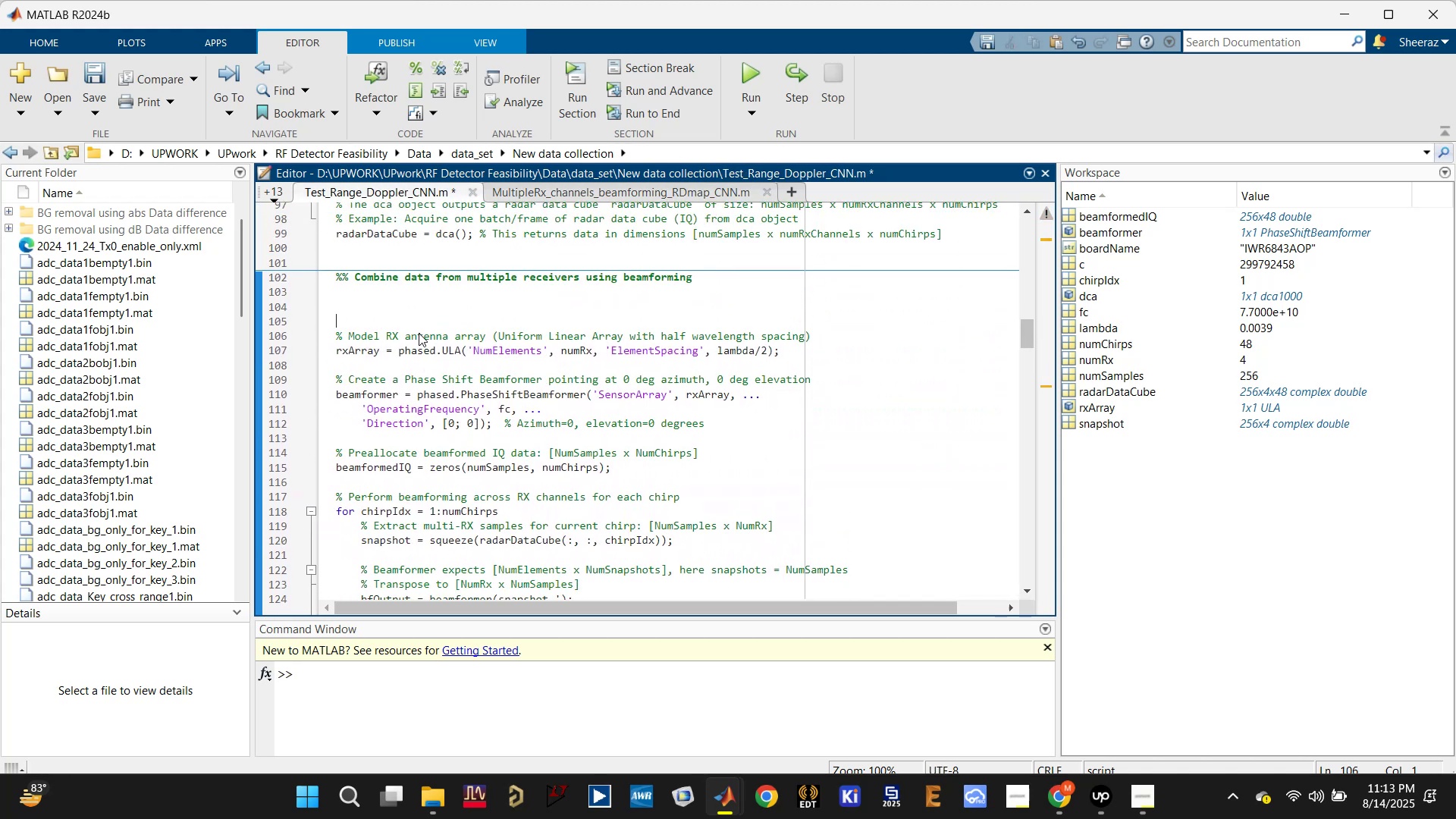 
key(Backspace)
 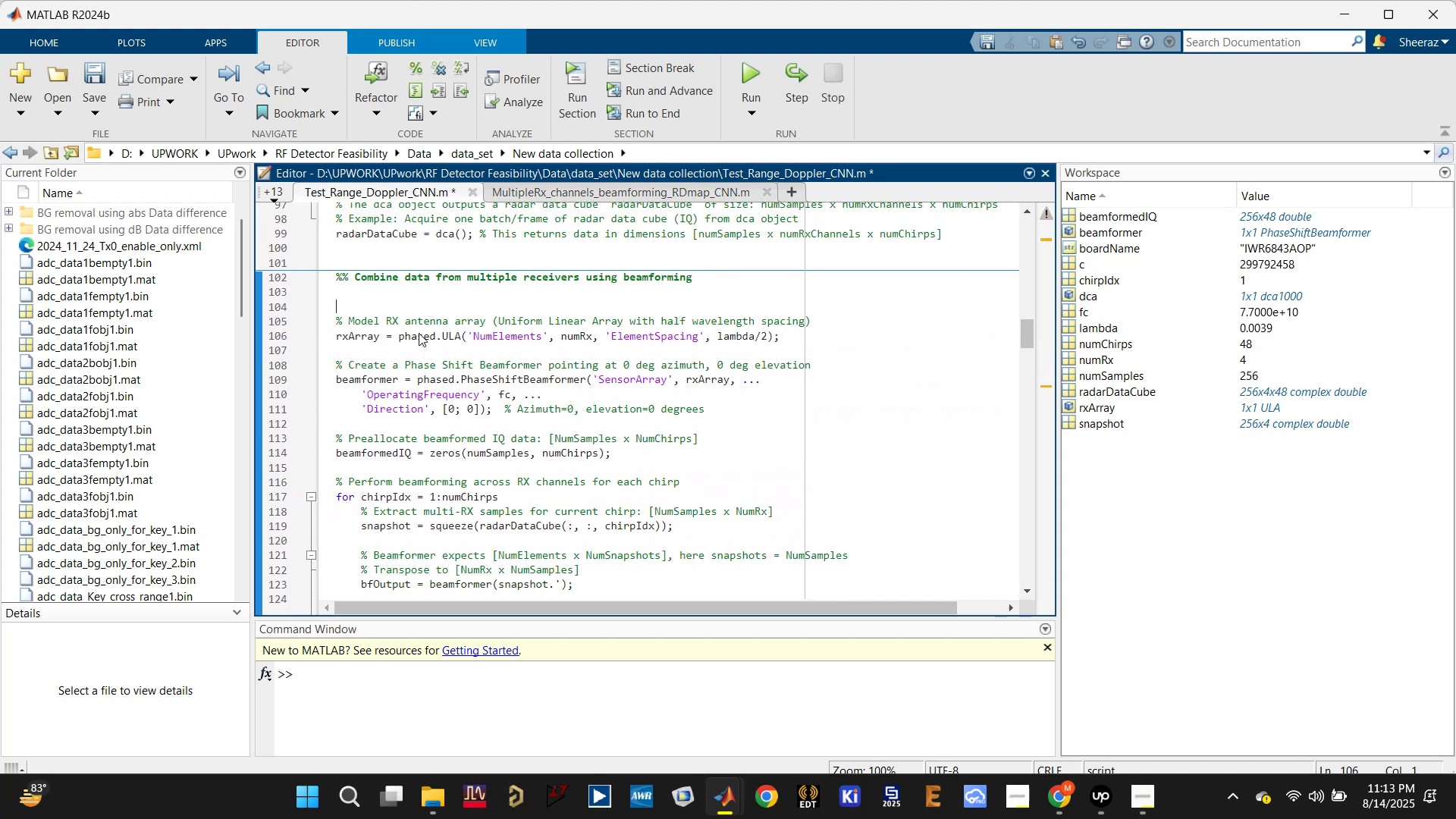 
key(Backspace)
 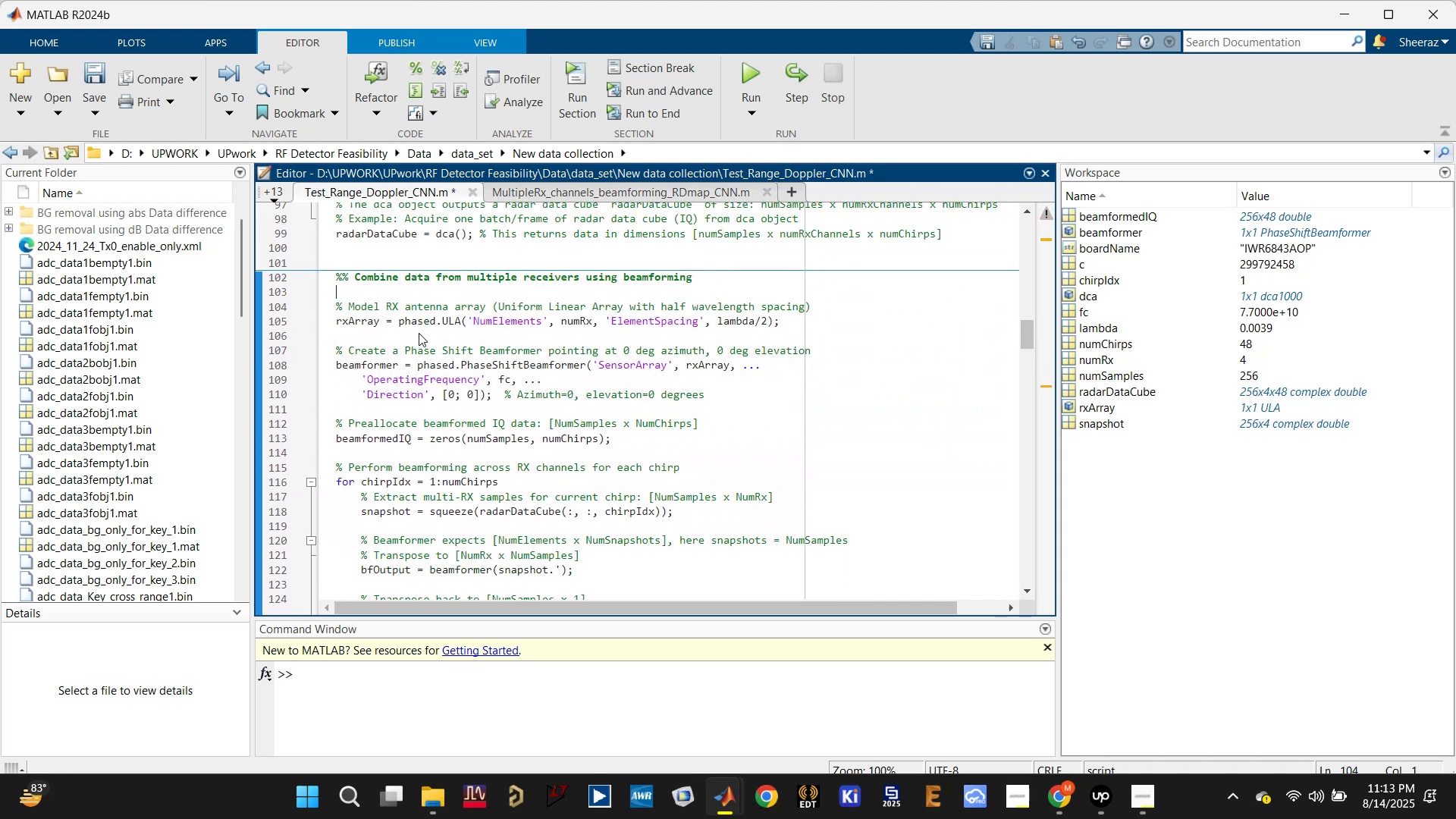 
key(Control+S)
 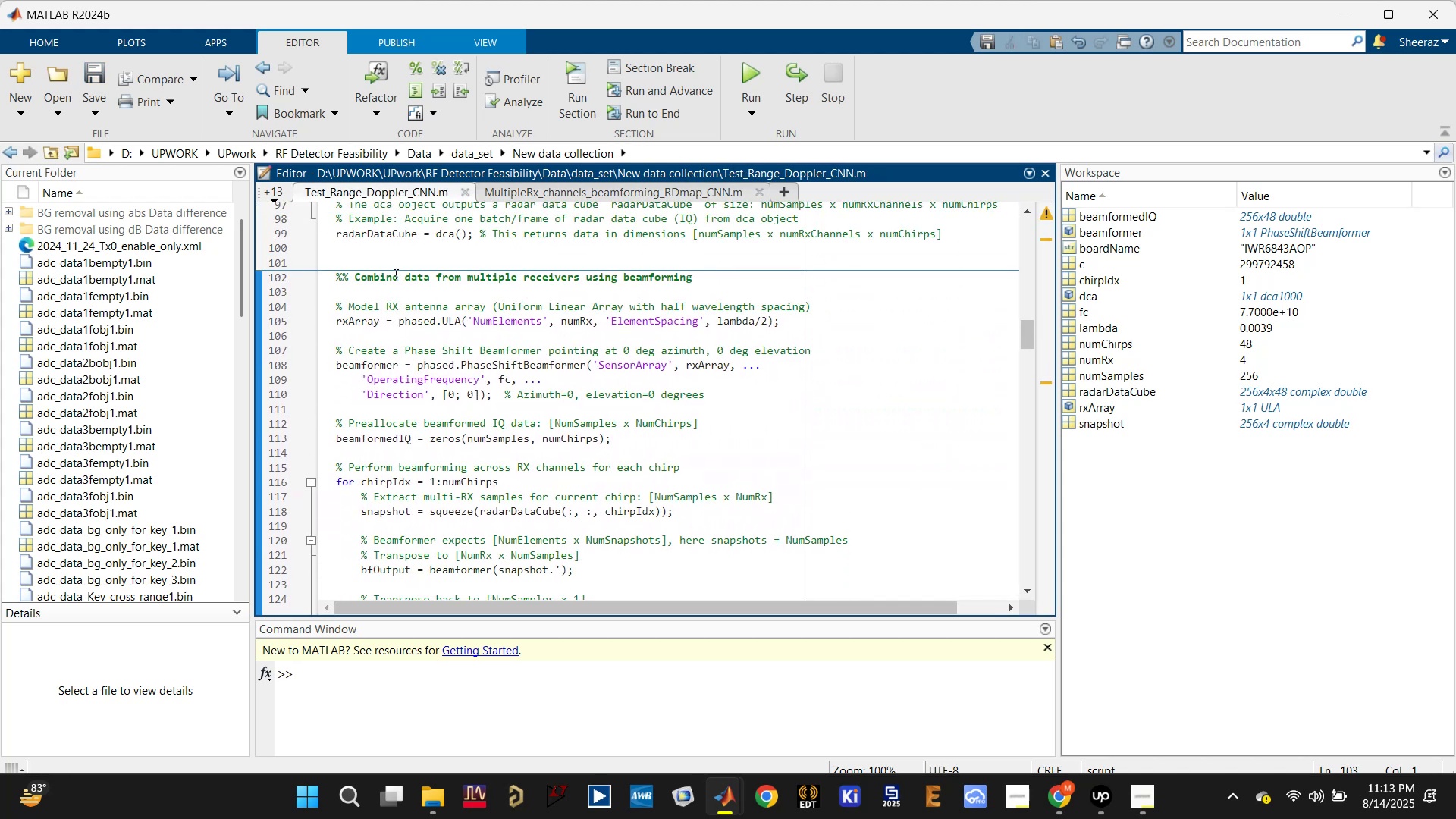 
left_click_drag(start_coordinate=[382, 296], to_coordinate=[425, 458])
 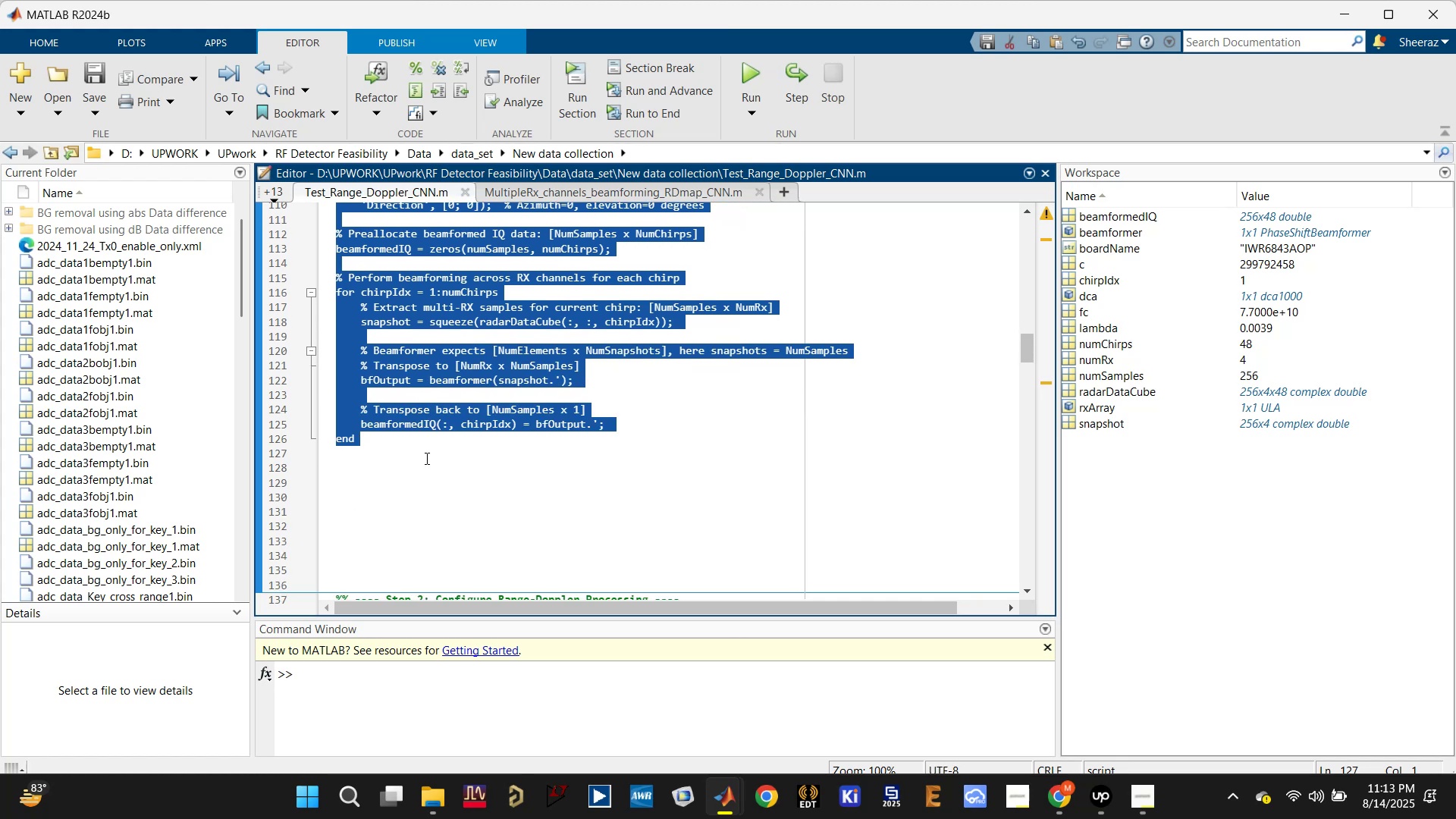 
scroll: coordinate [414, 411], scroll_direction: down, amount: 2.0
 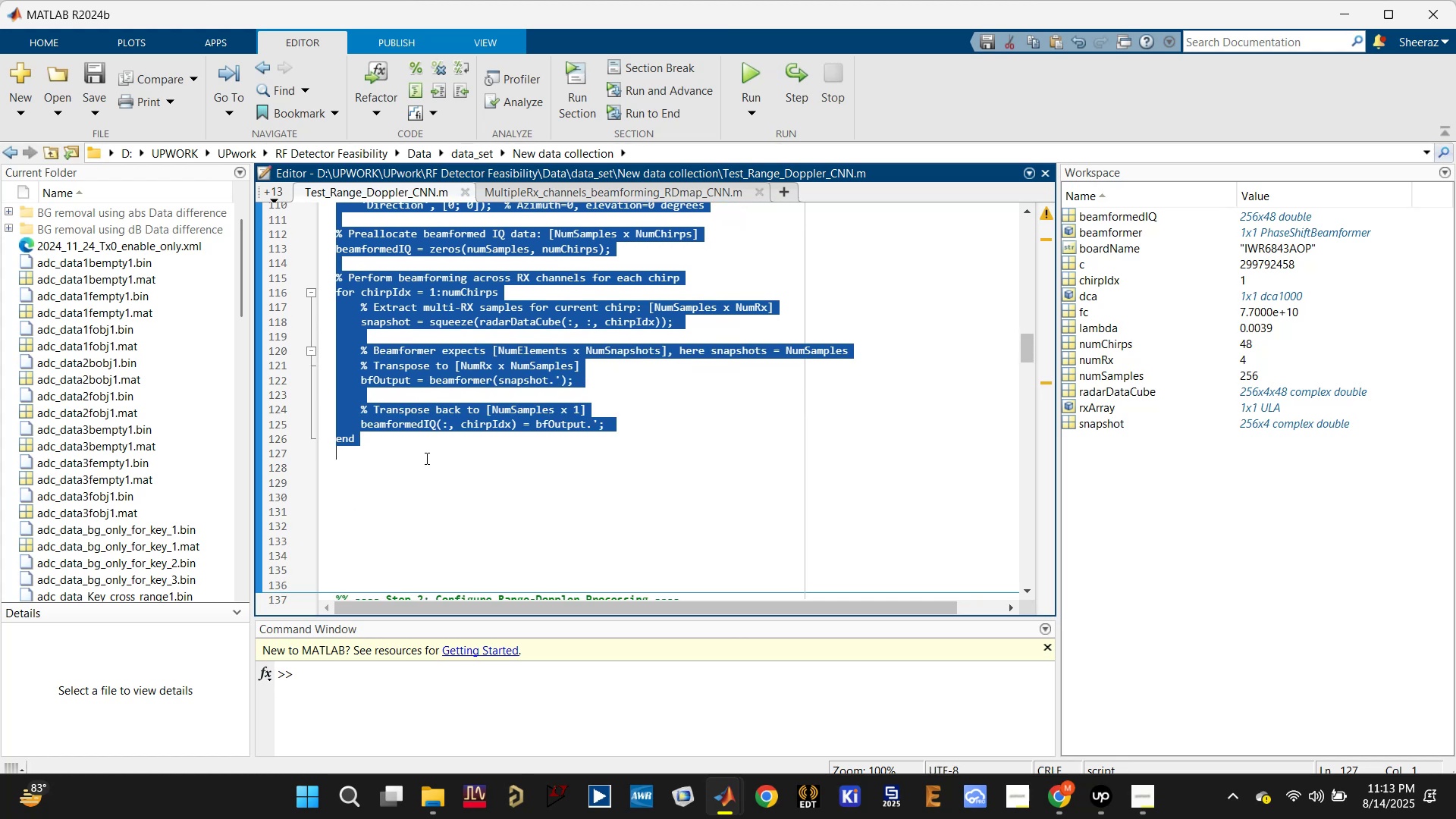 
key(Tab)
 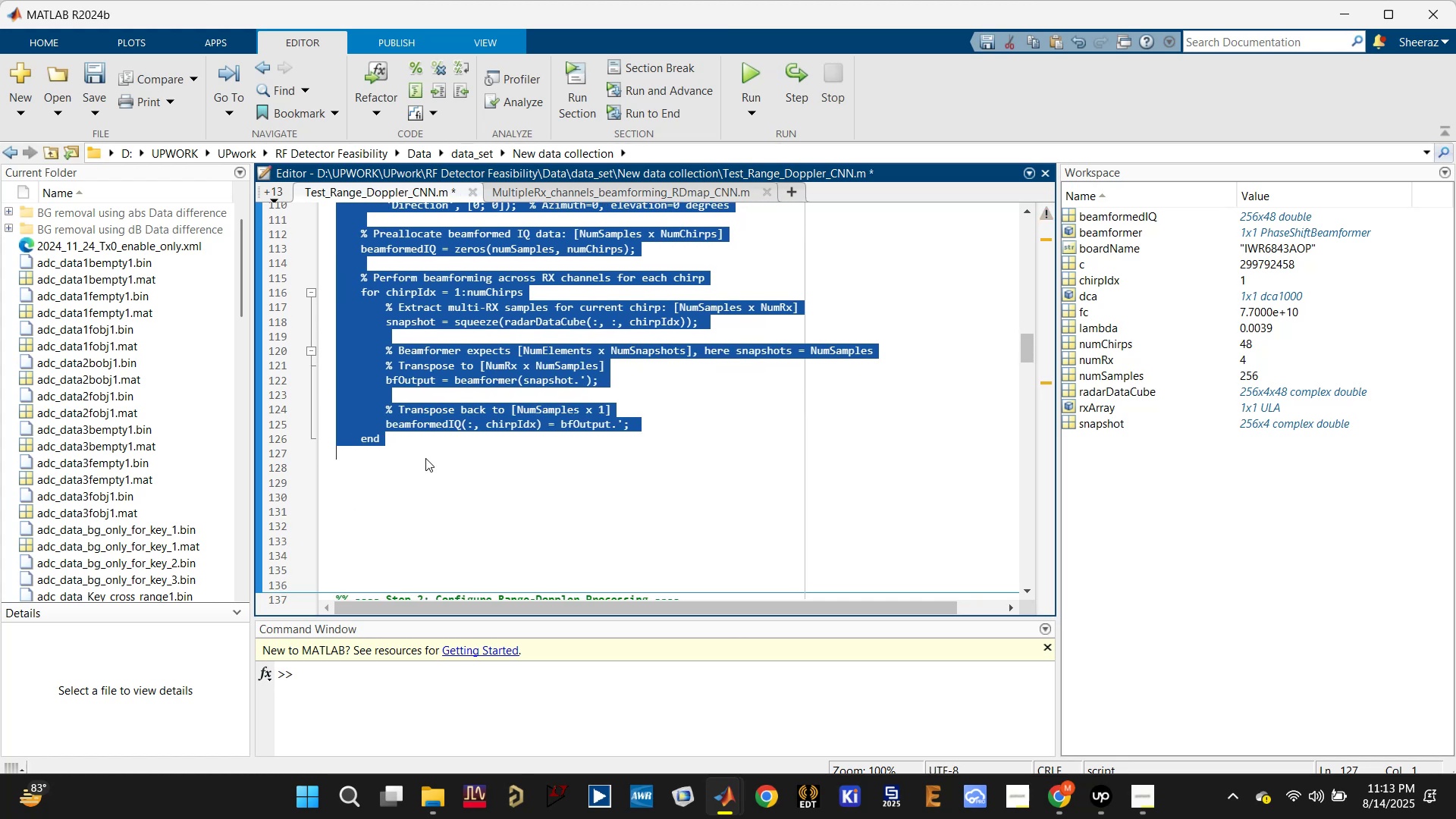 
scroll: coordinate [428, 455], scroll_direction: up, amount: 4.0
 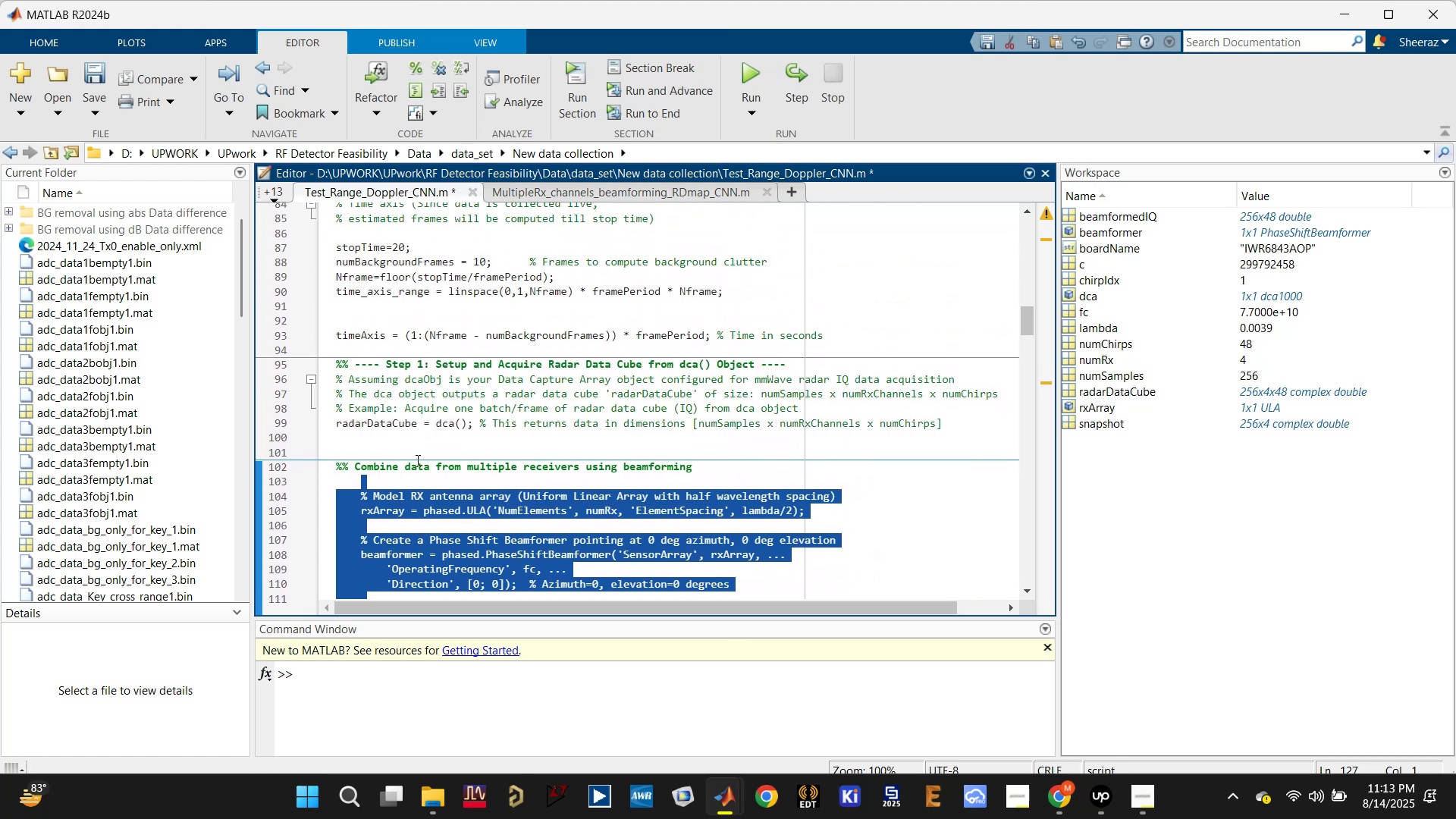 
scroll: coordinate [408, 465], scroll_direction: down, amount: 1.0
 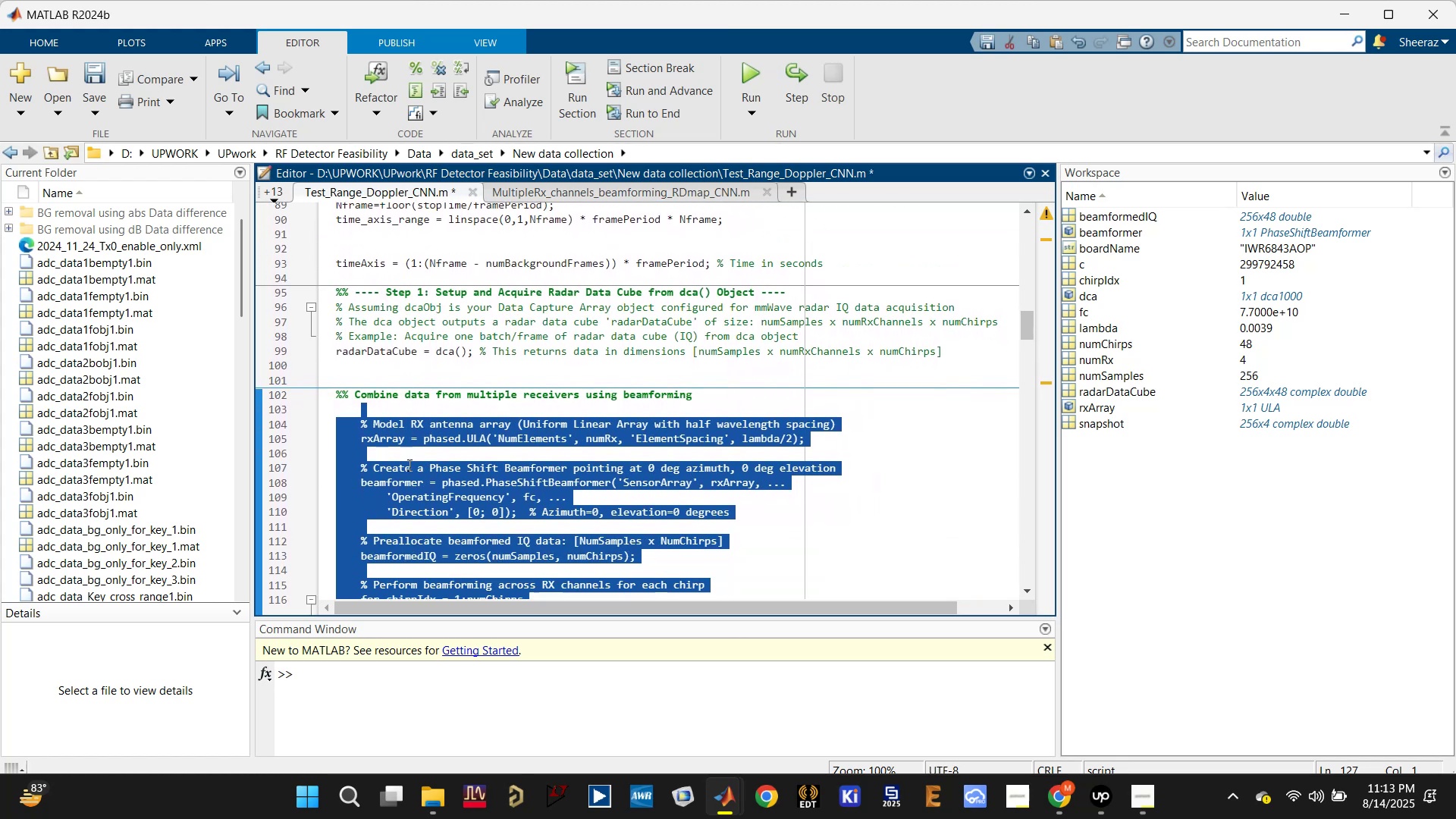 
key(Control+S)
 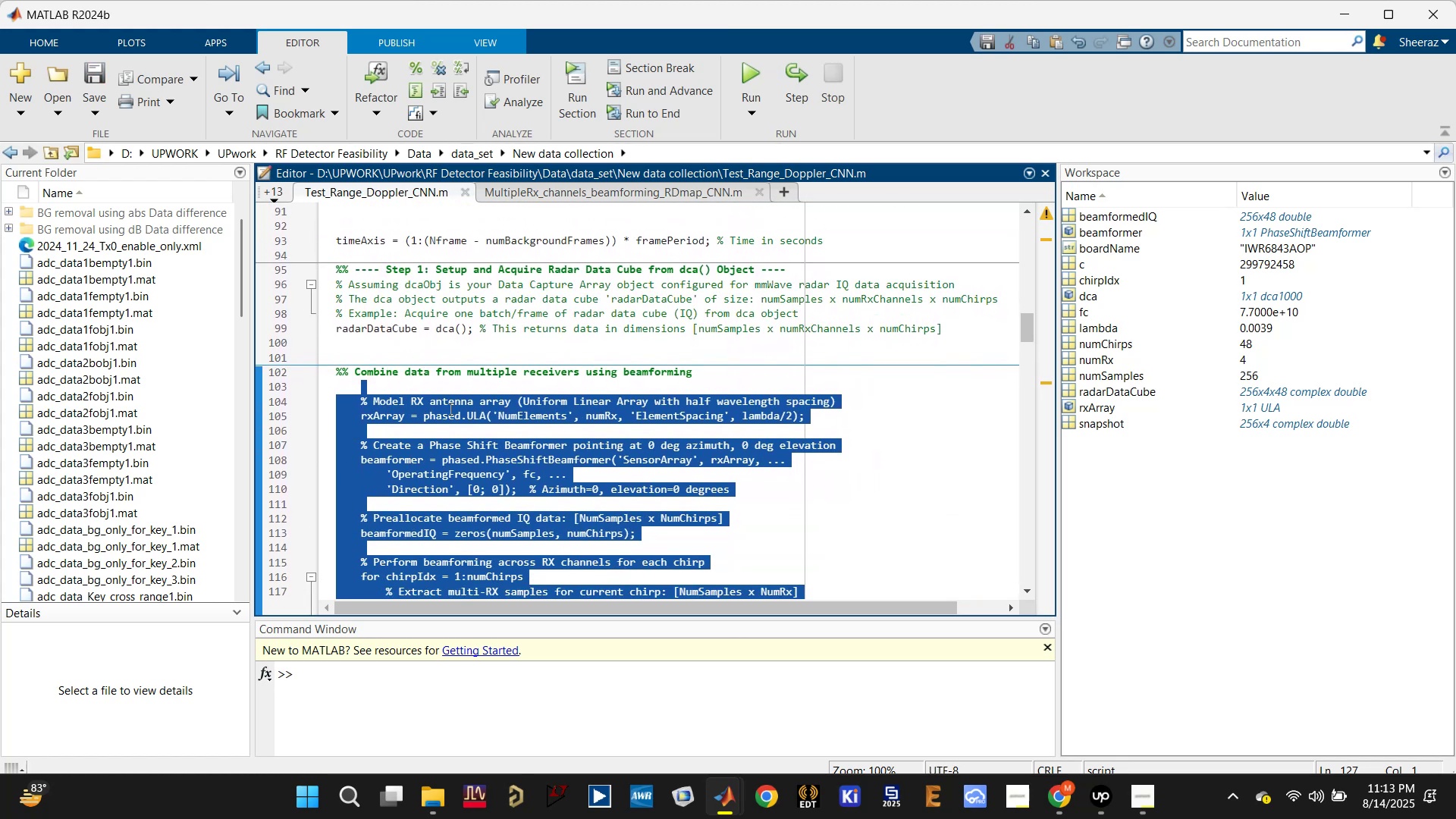 
left_click([451, 406])
 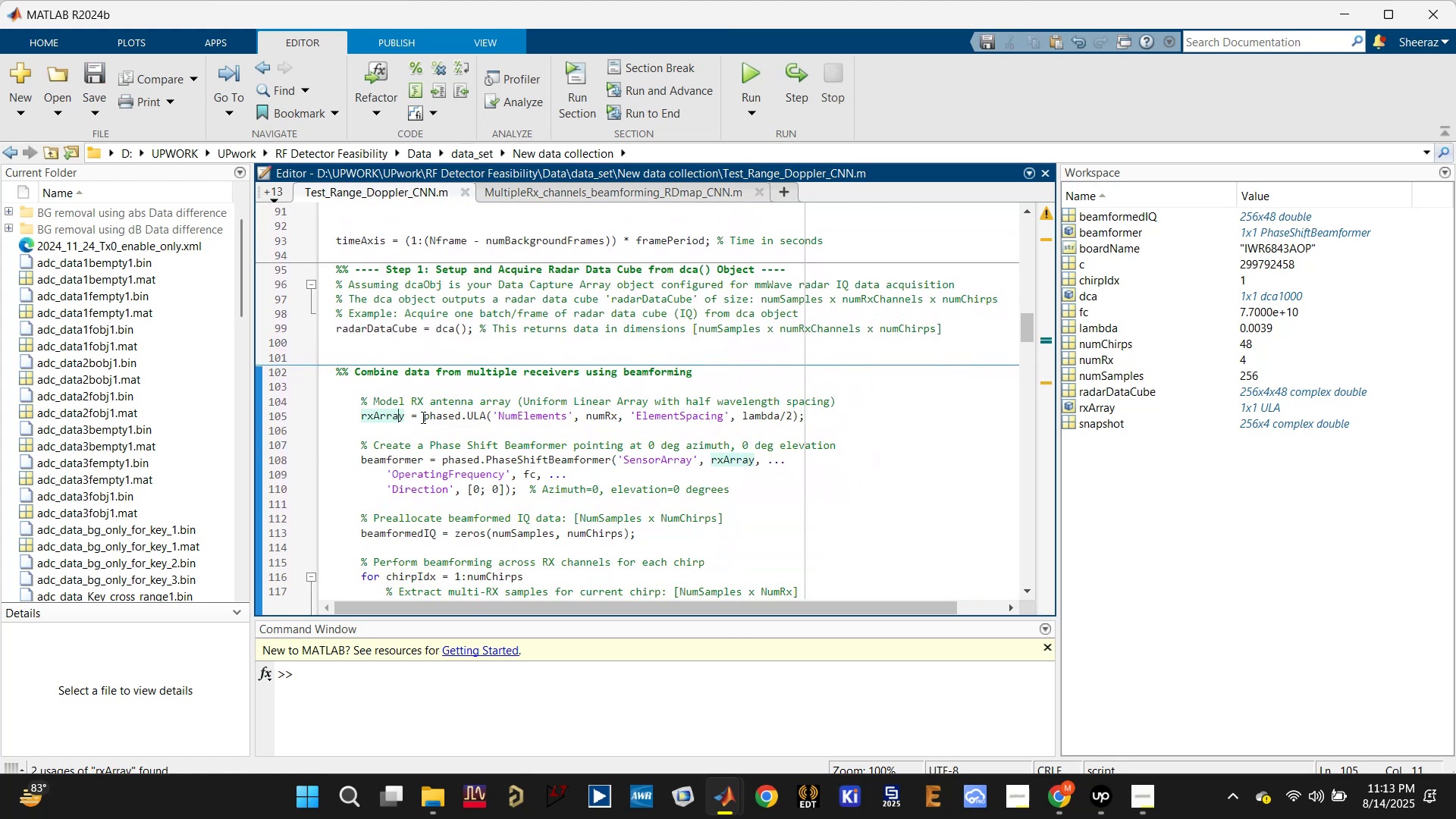 
left_click([597, 408])
 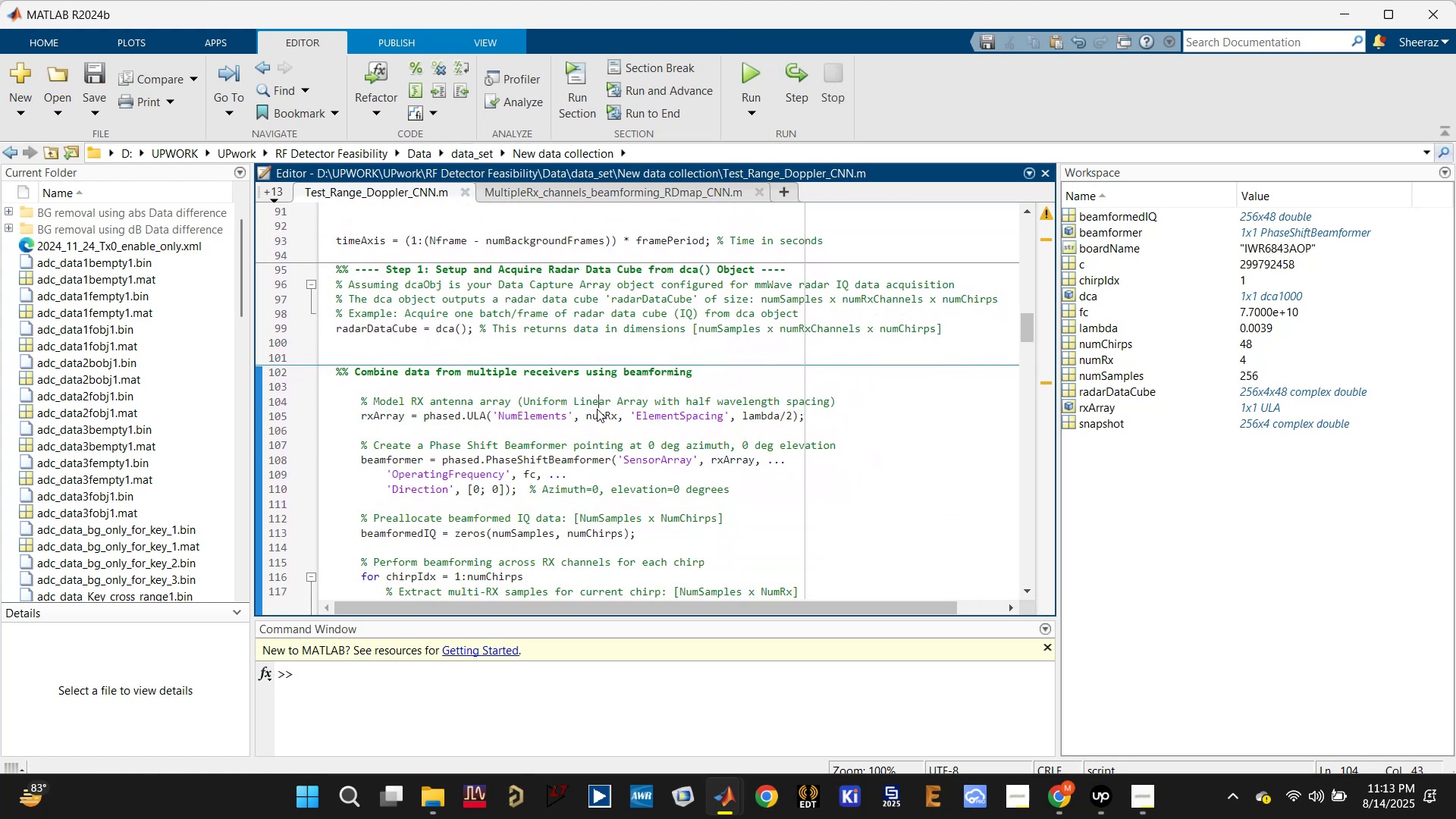 
key(Control+ControlLeft)
 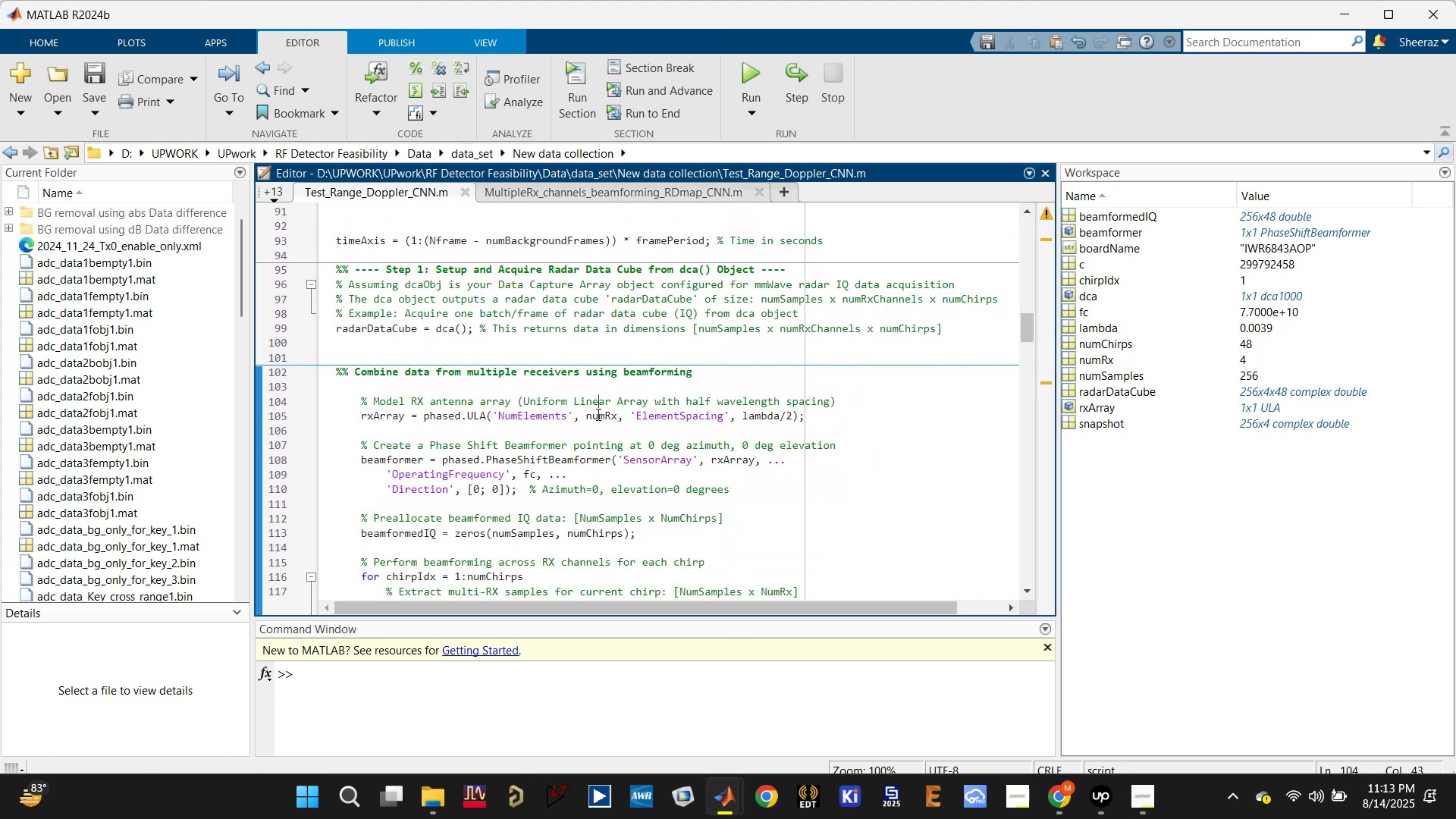 
left_click([597, 414])
 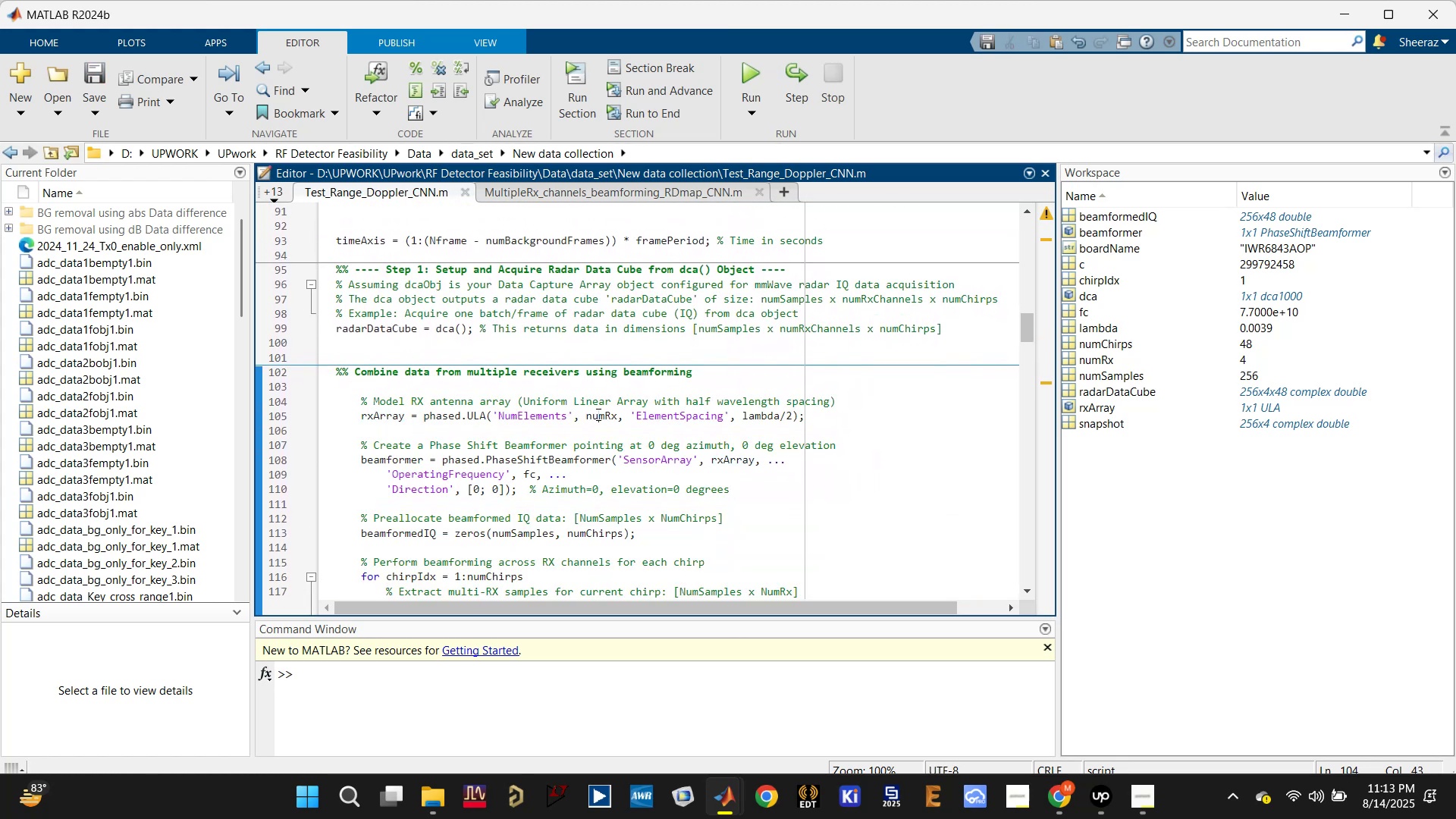 
key(Control+S)
 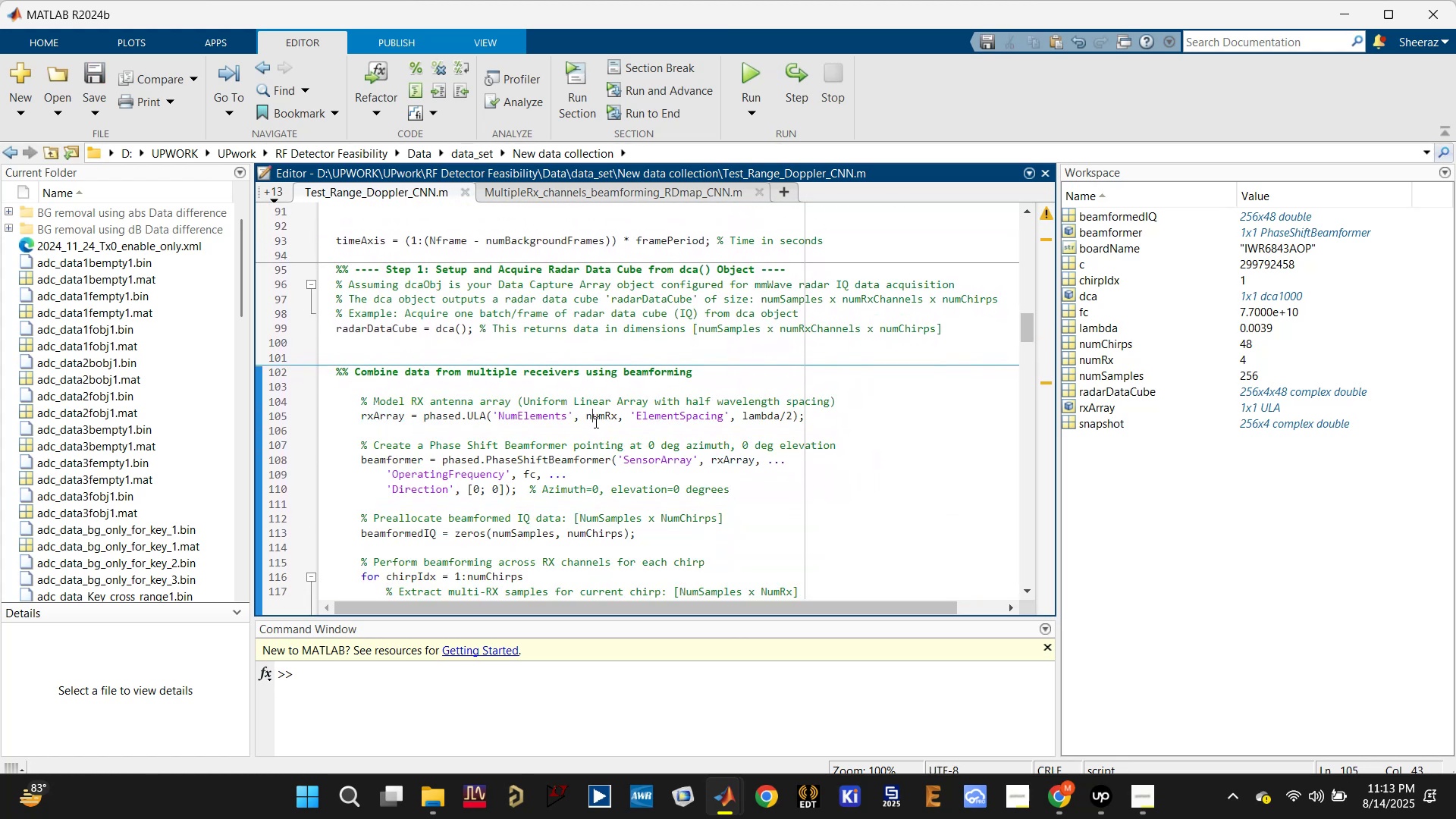 
double_click([596, 421])
 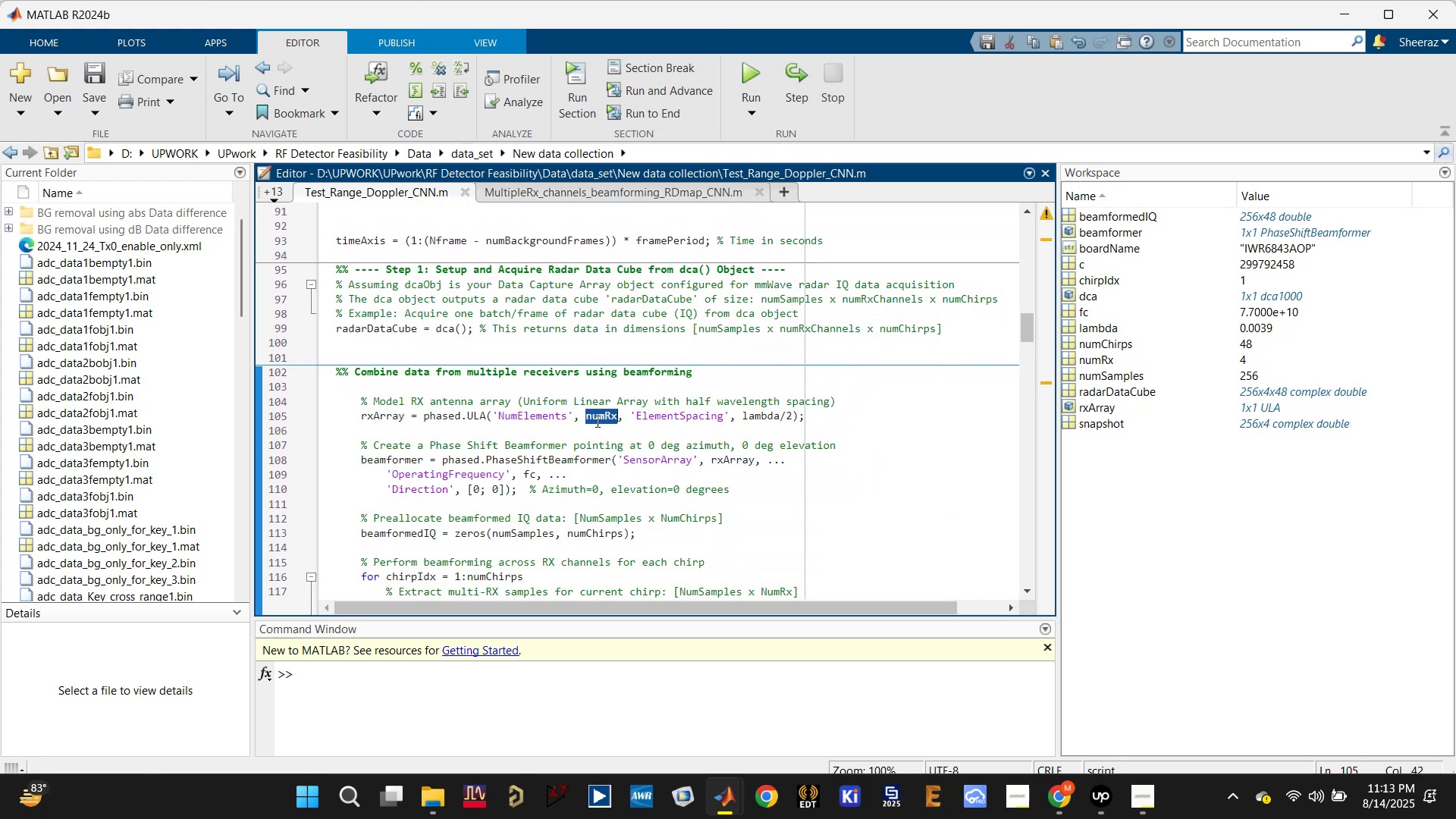 
triple_click([596, 421])
 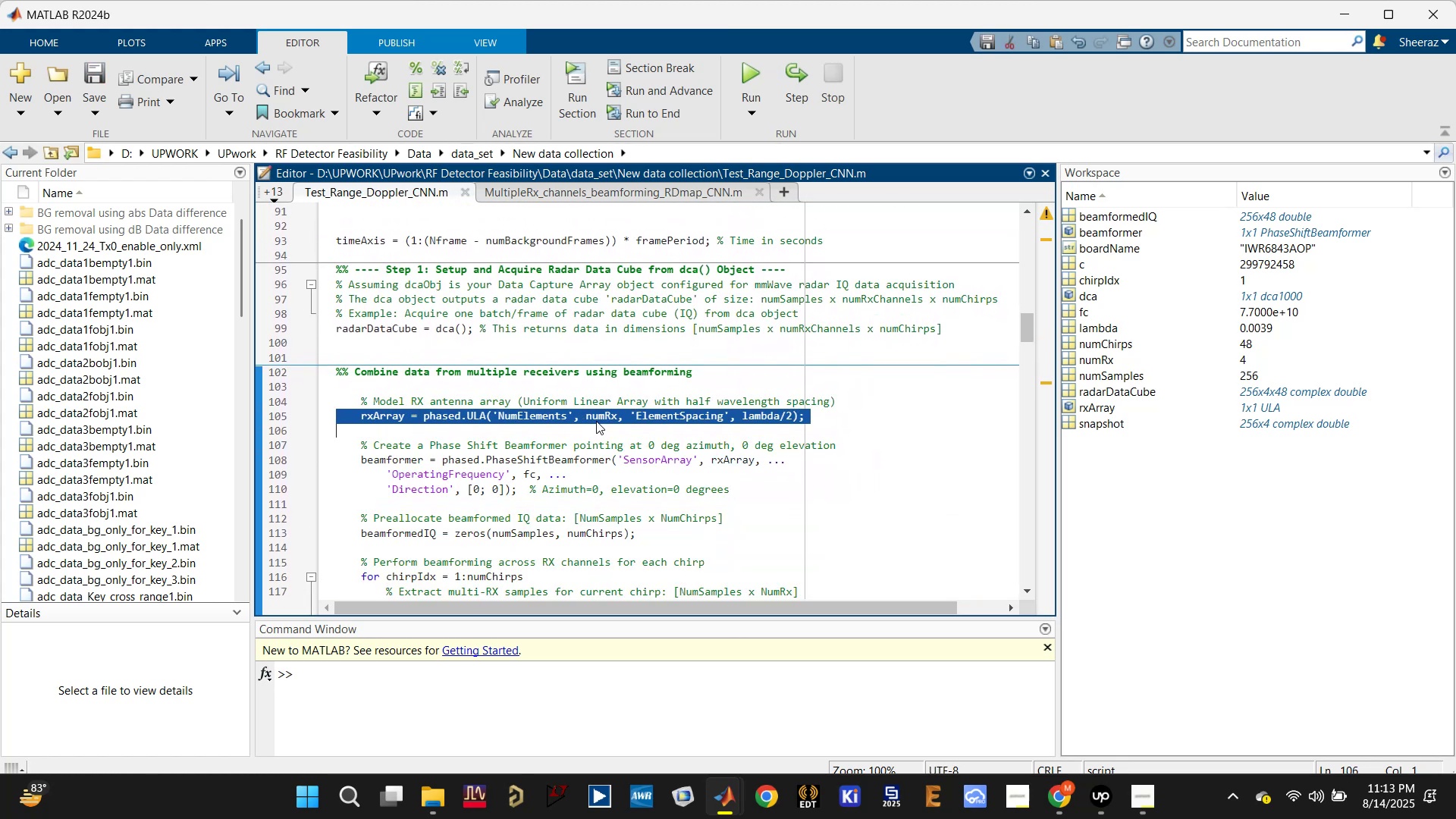 
triple_click([598, 419])
 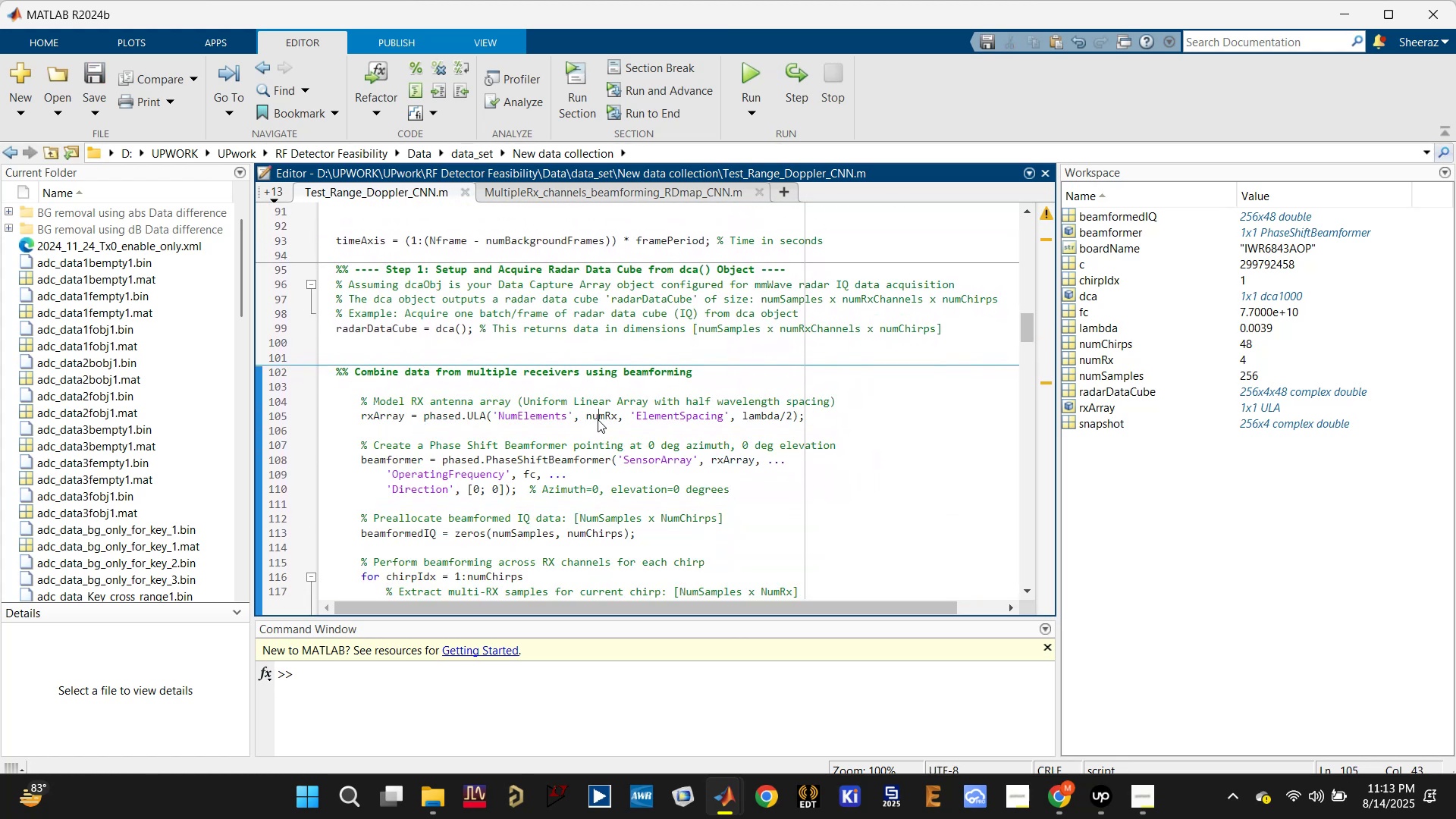 
left_click([598, 419])
 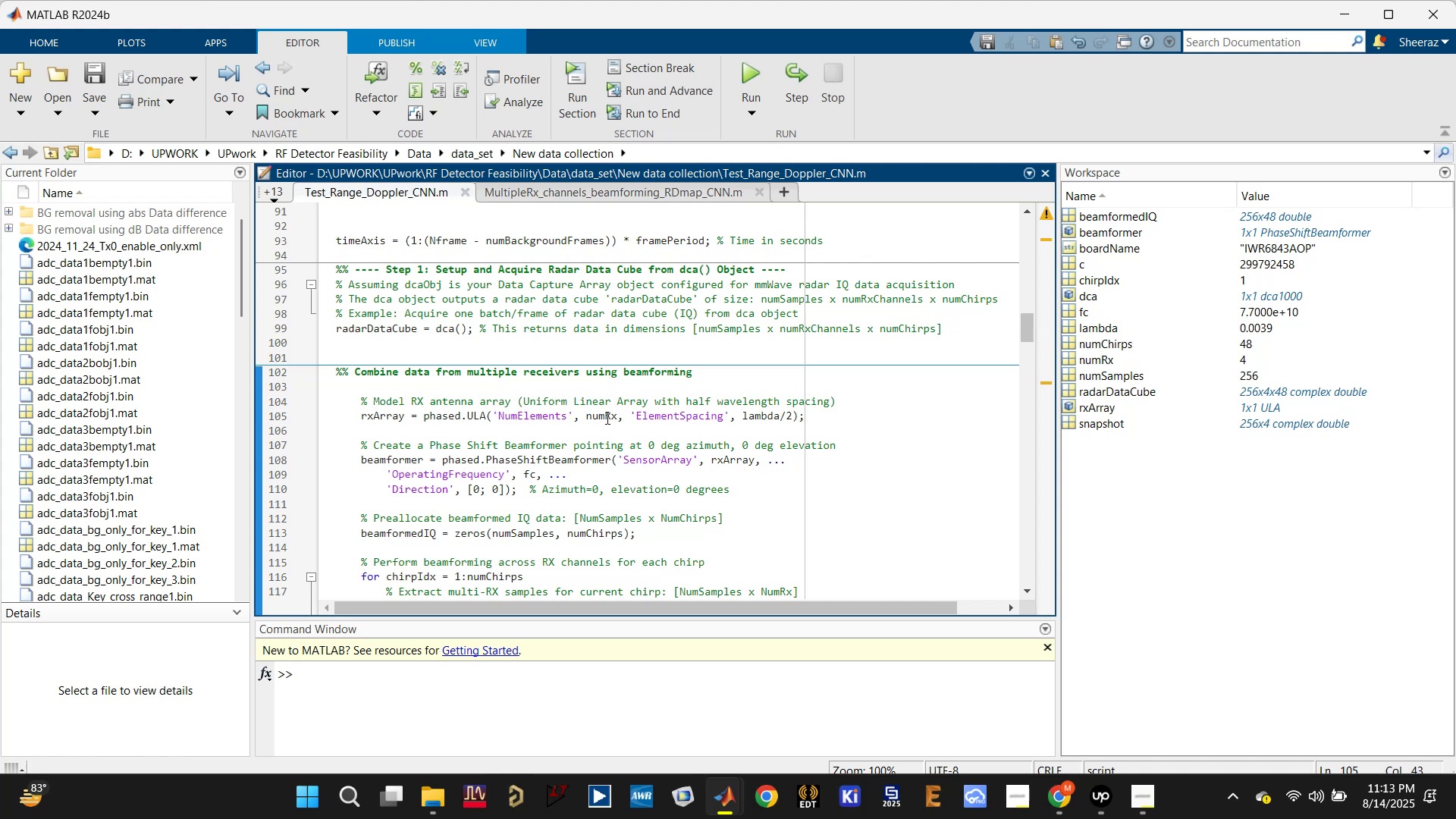 
left_click([617, 413])
 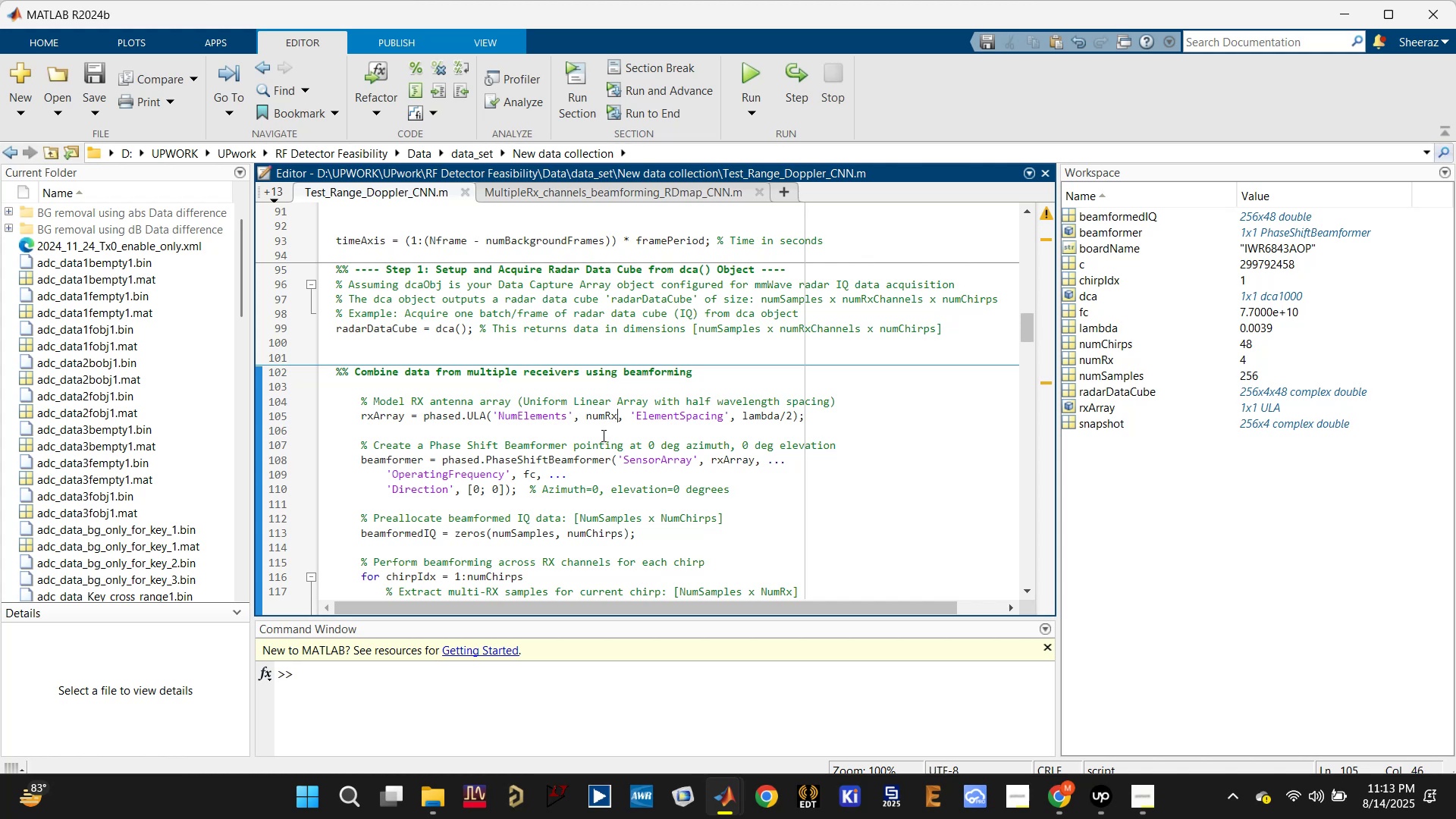 
key(Backspace)
key(Backspace)
key(Backspace)
key(Backspace)
key(Backspace)
type(NRx)
 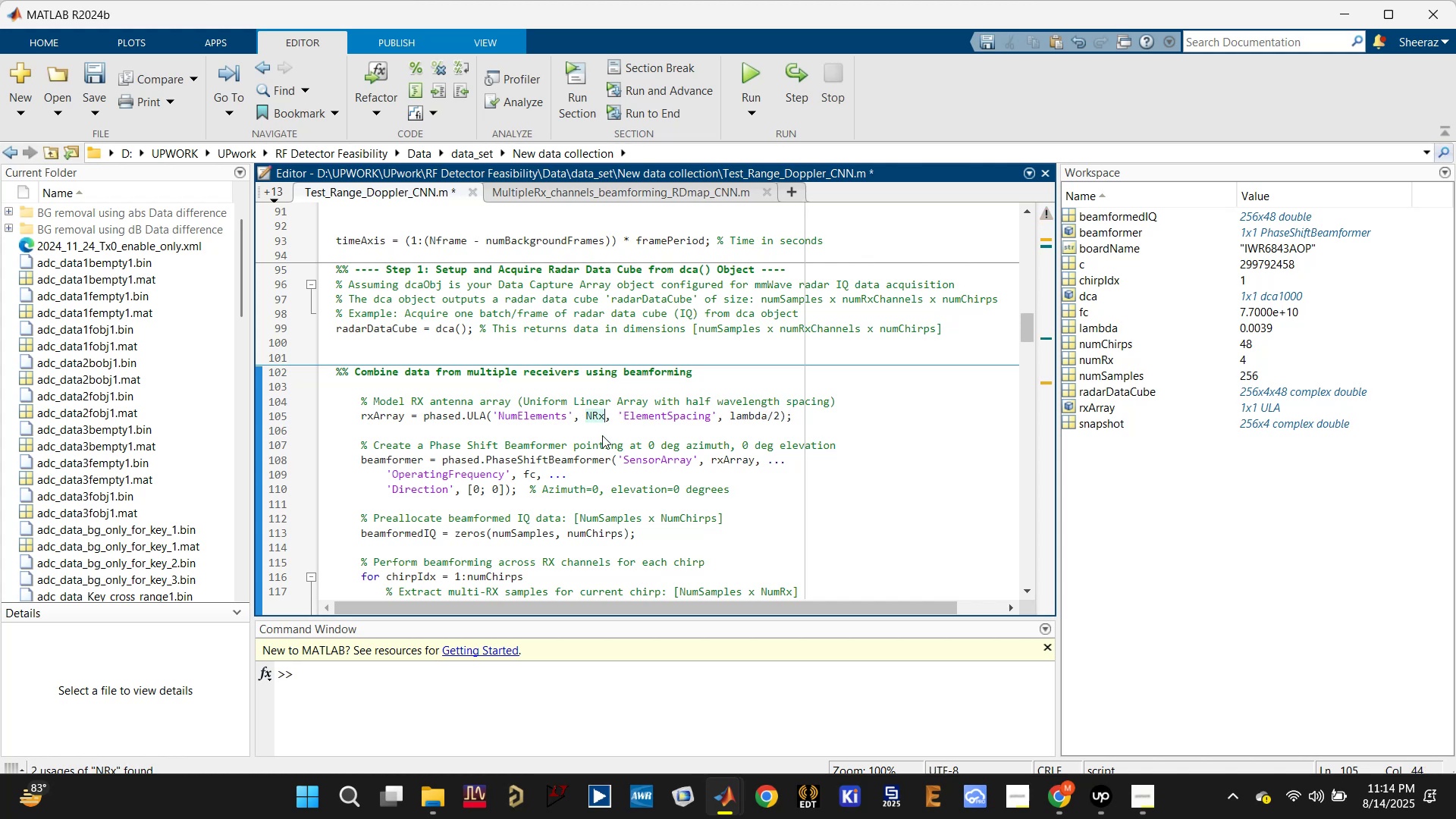 
left_click([601, 411])
 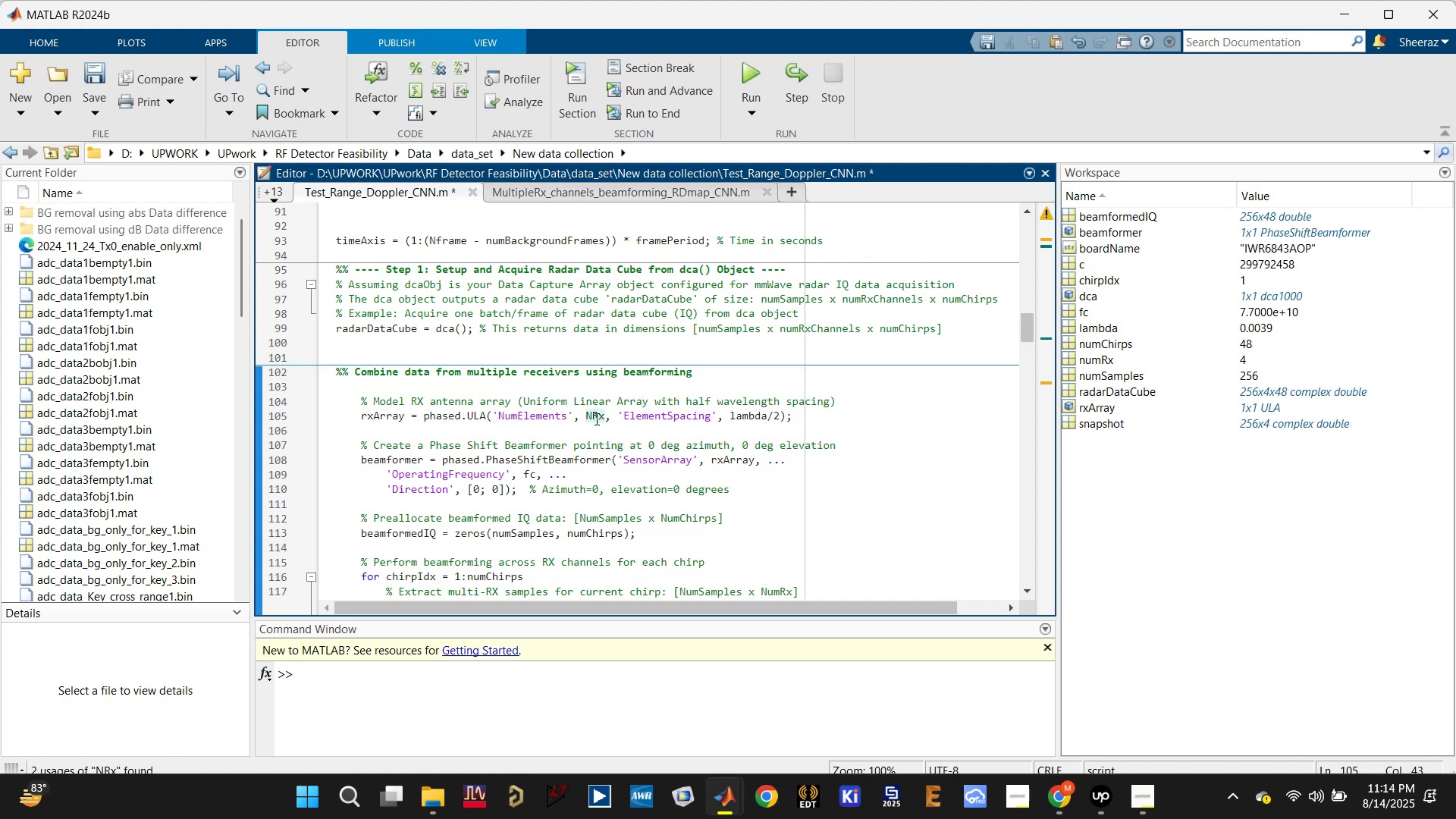 
scroll: coordinate [592, 427], scroll_direction: up, amount: 4.0
 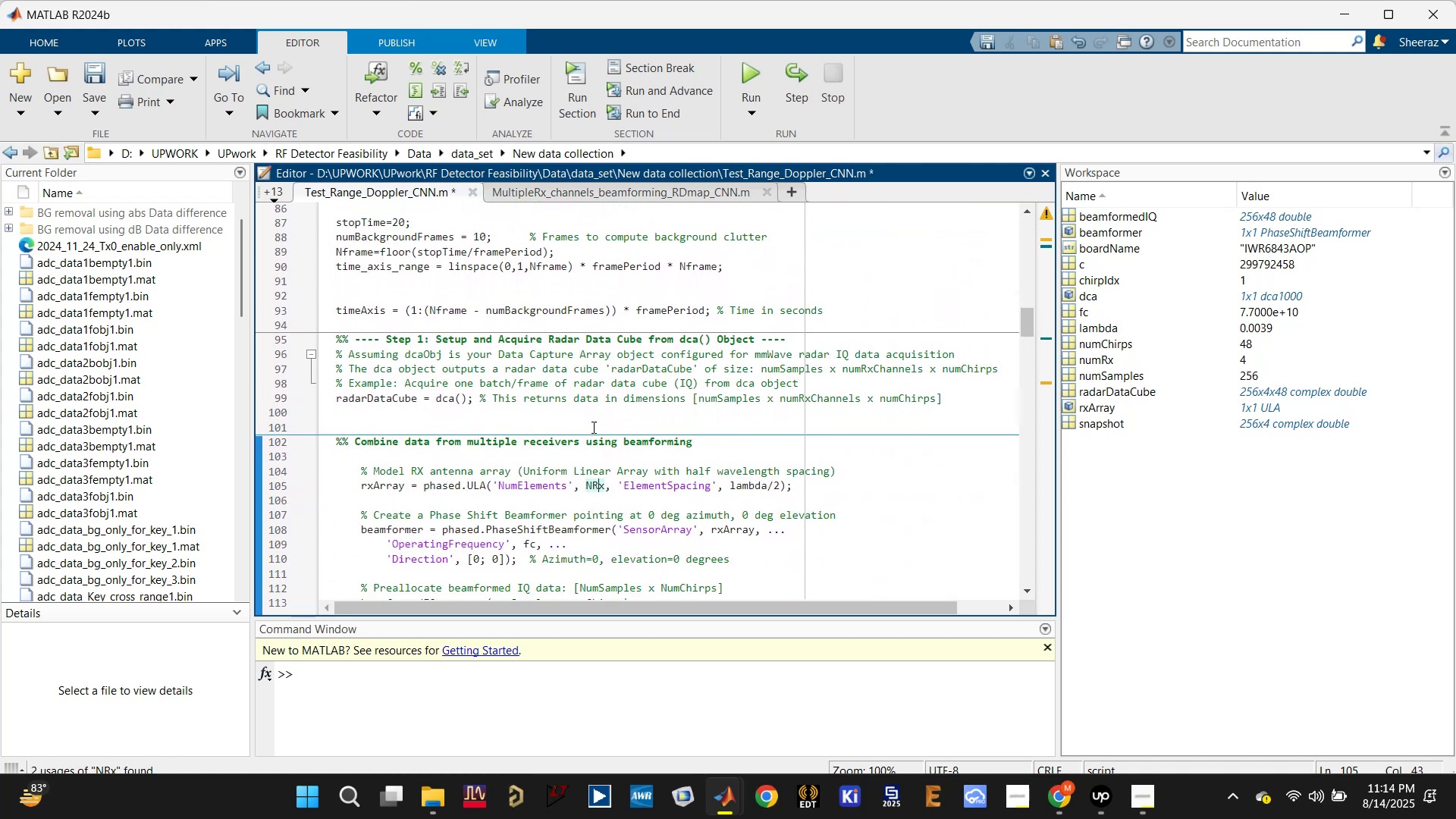 
key(Control+S)
 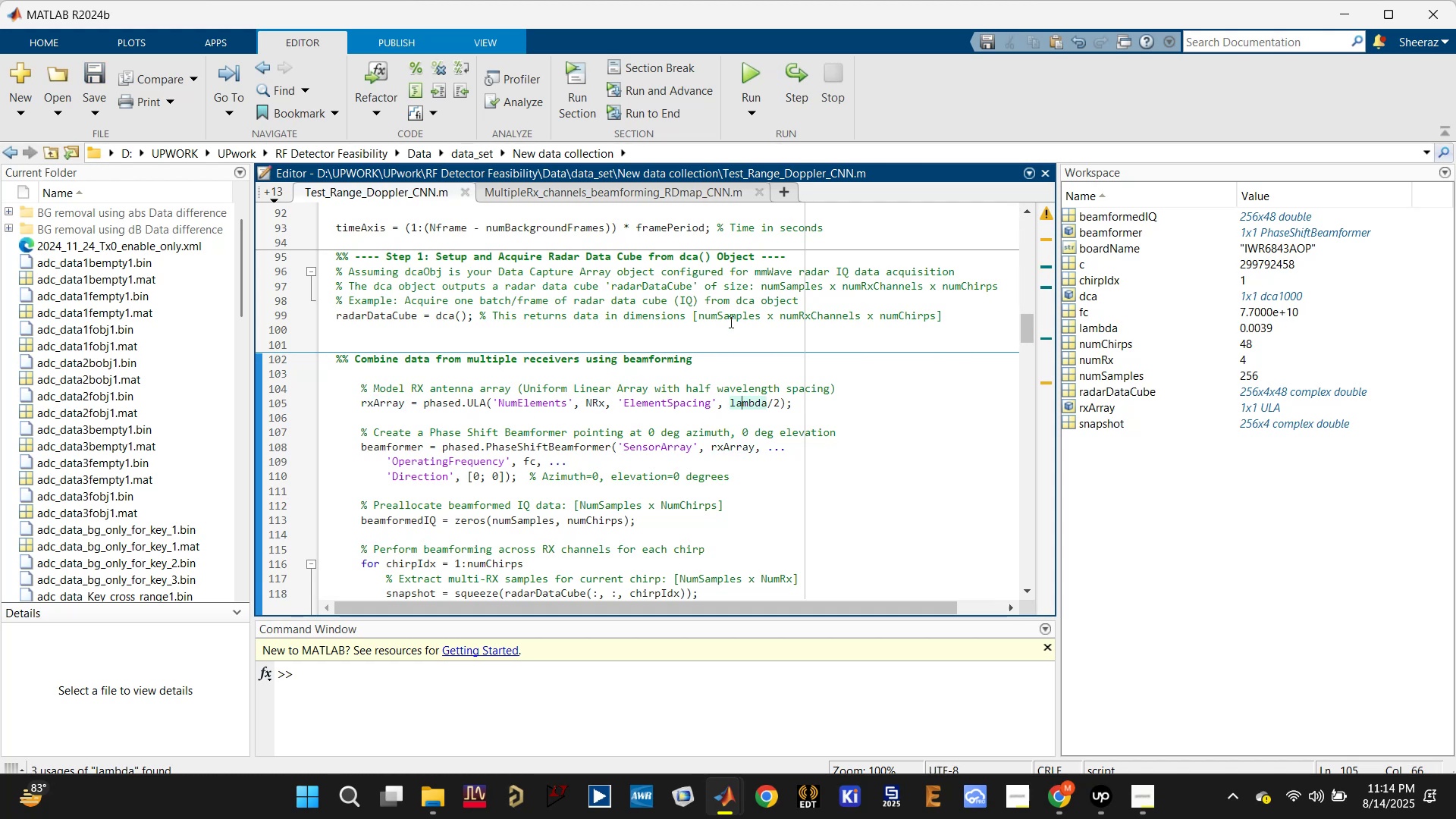 
wait(6.47)
 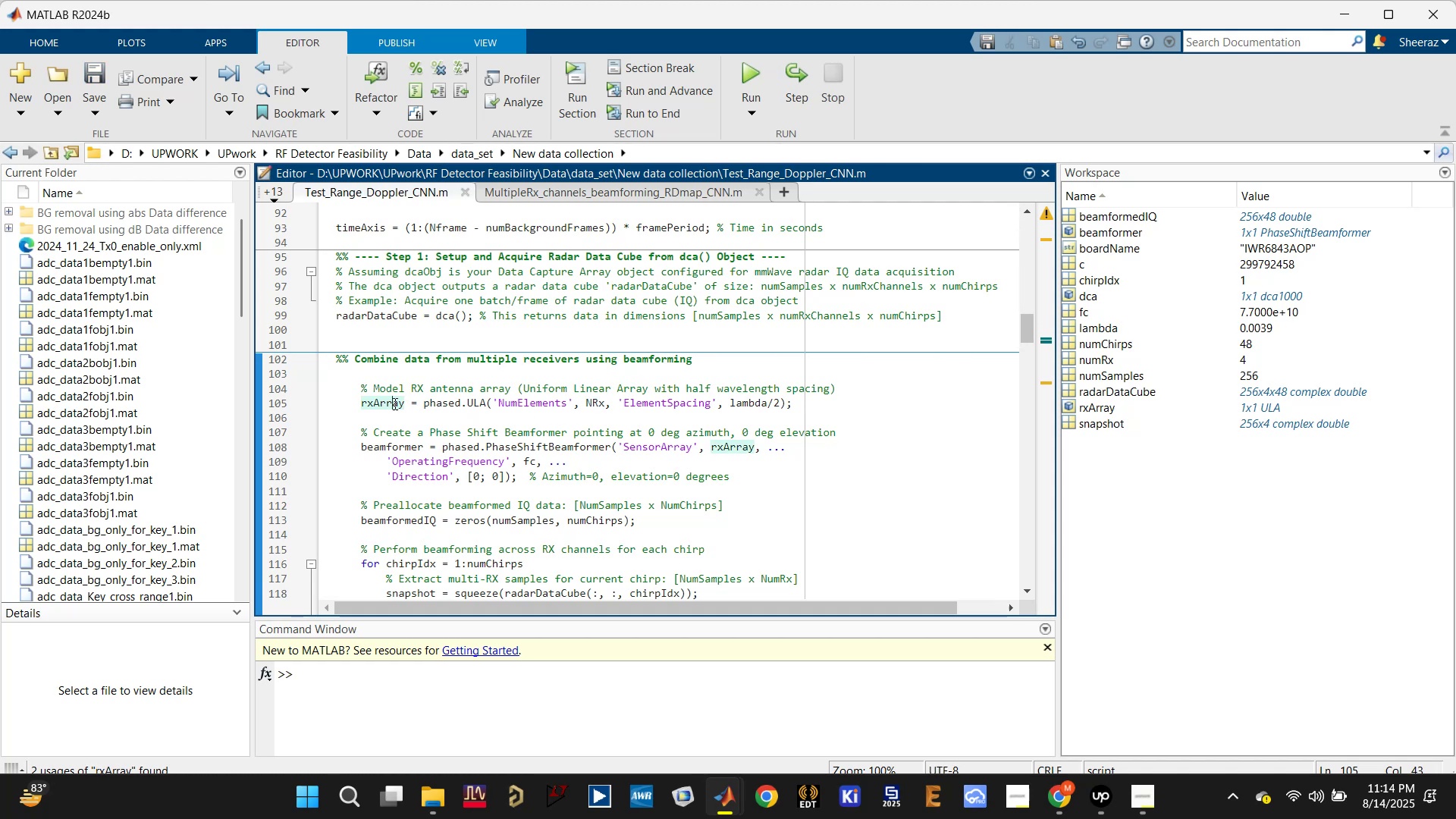 
left_click([529, 456])
 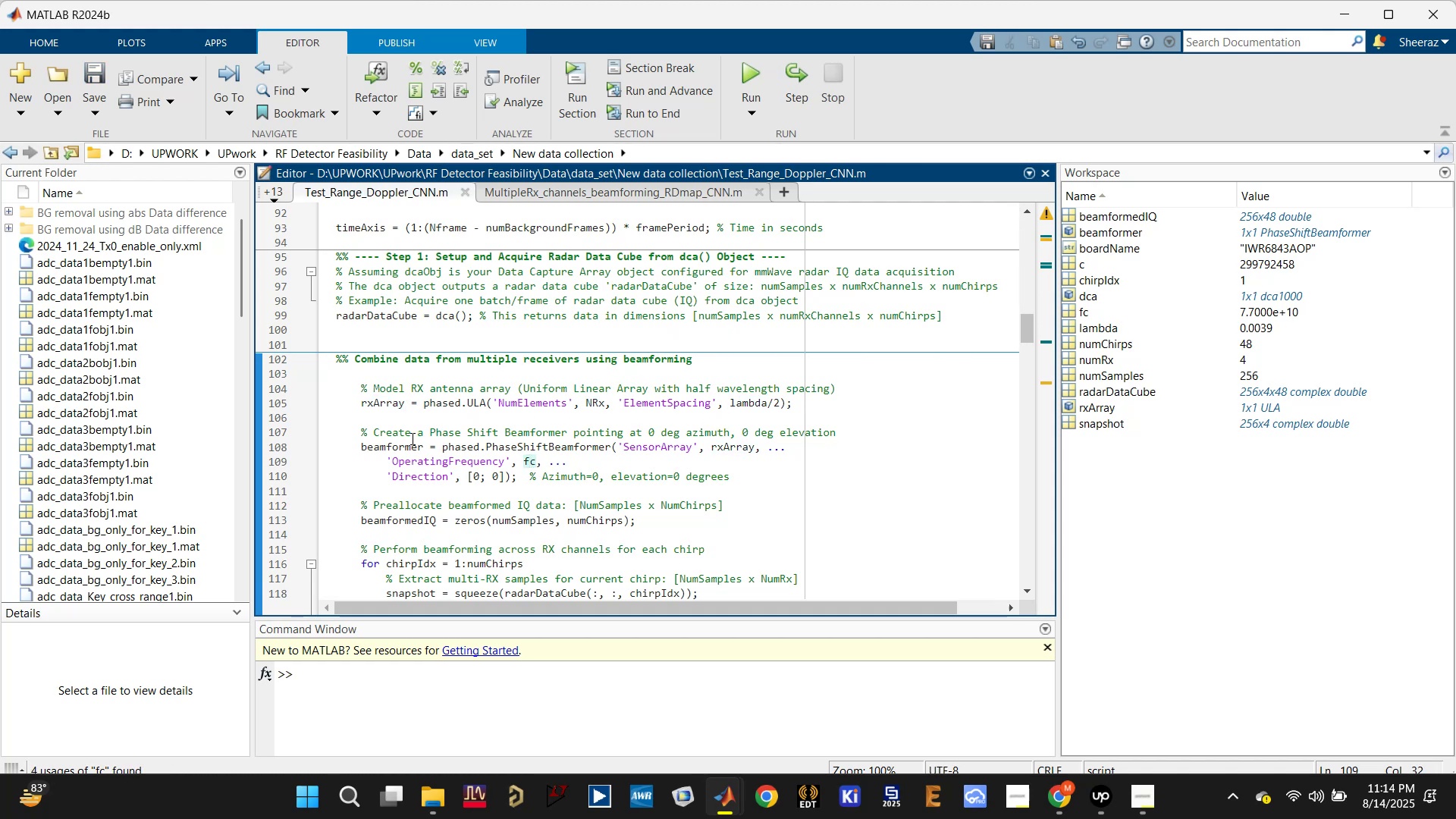 
left_click([394, 443])
 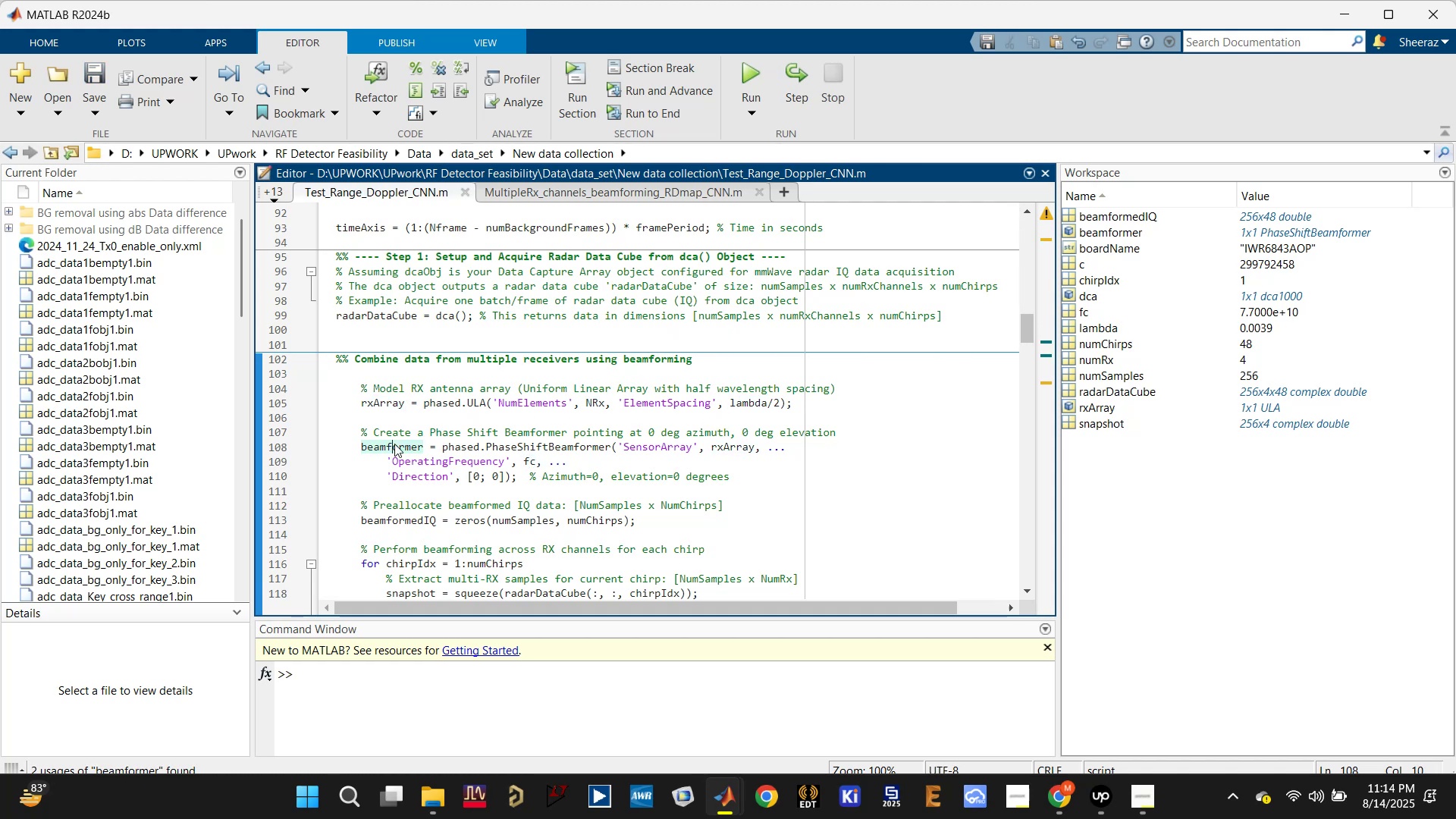 
scroll: coordinate [394, 444], scroll_direction: down, amount: 1.0
 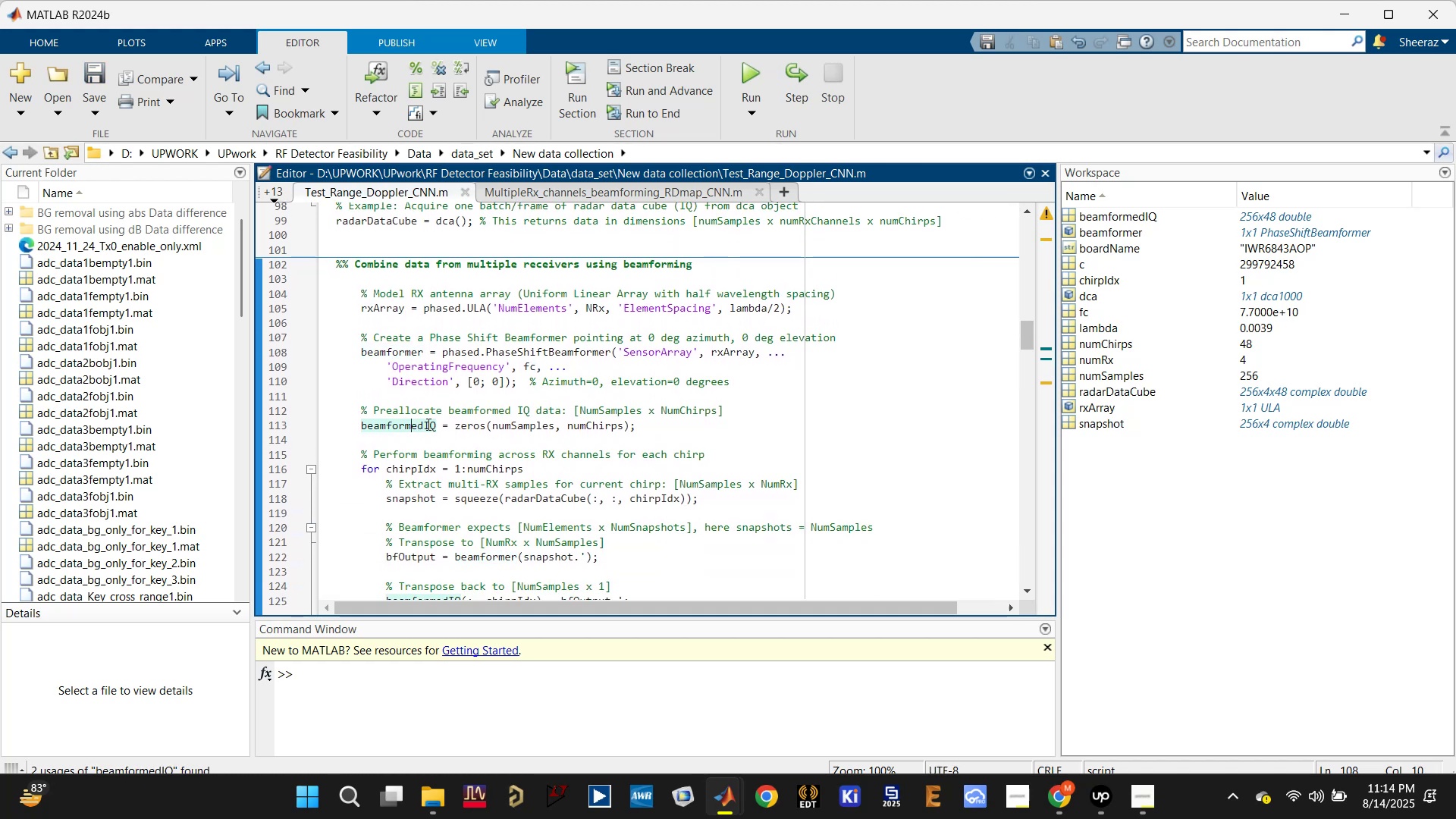 
double_click([530, 431])
 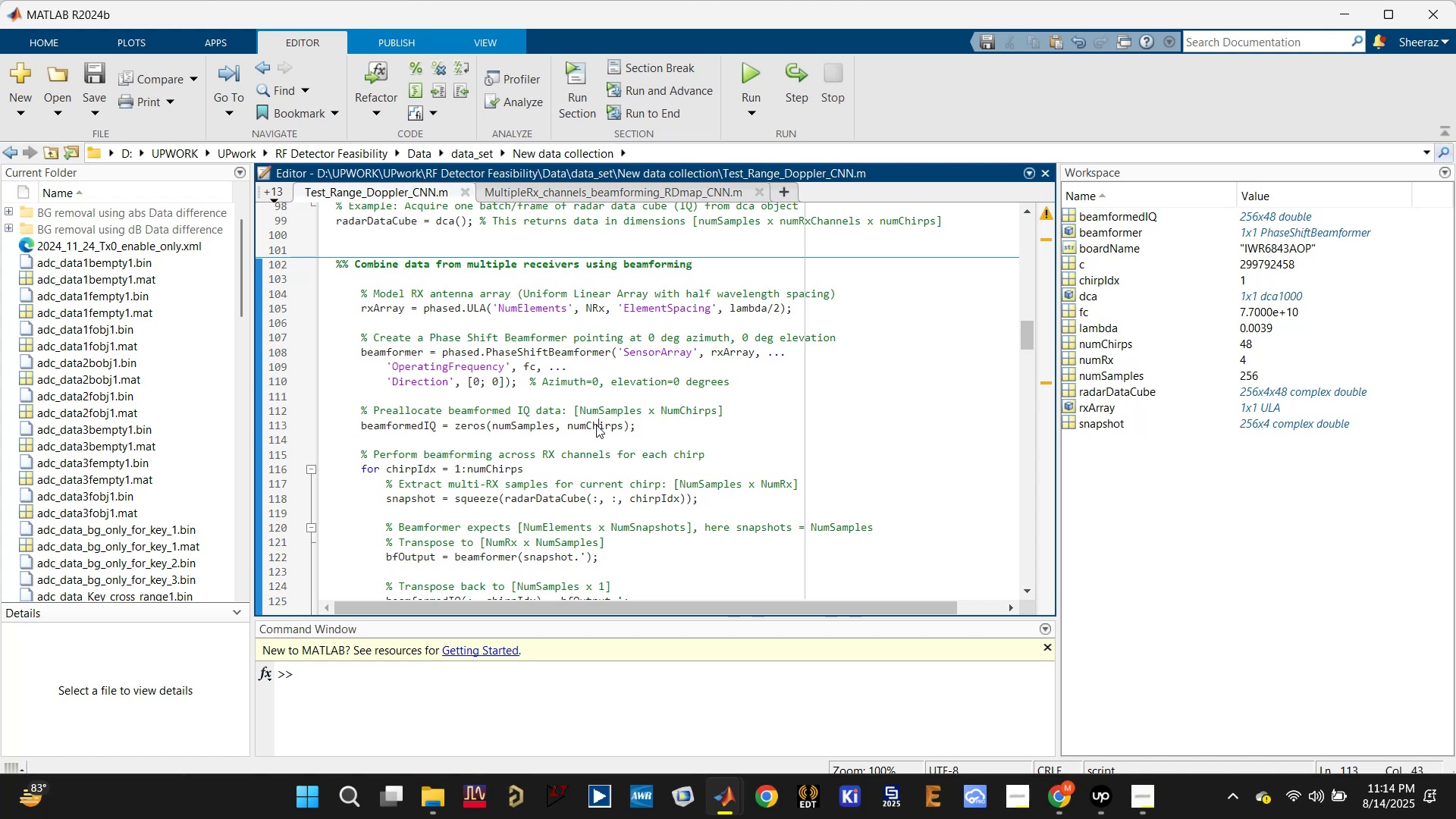 
double_click([595, 425])
 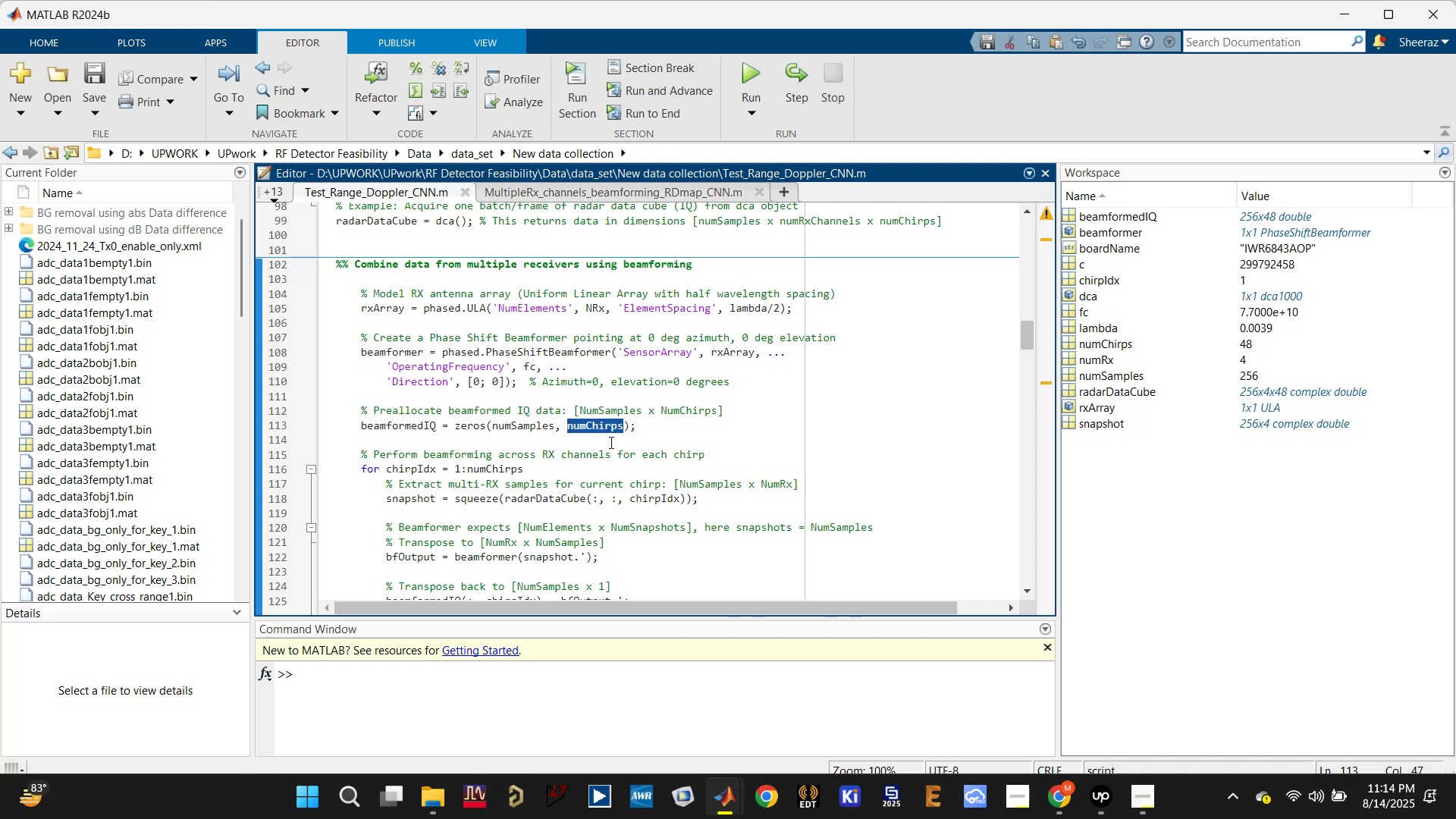 
wait(6.47)
 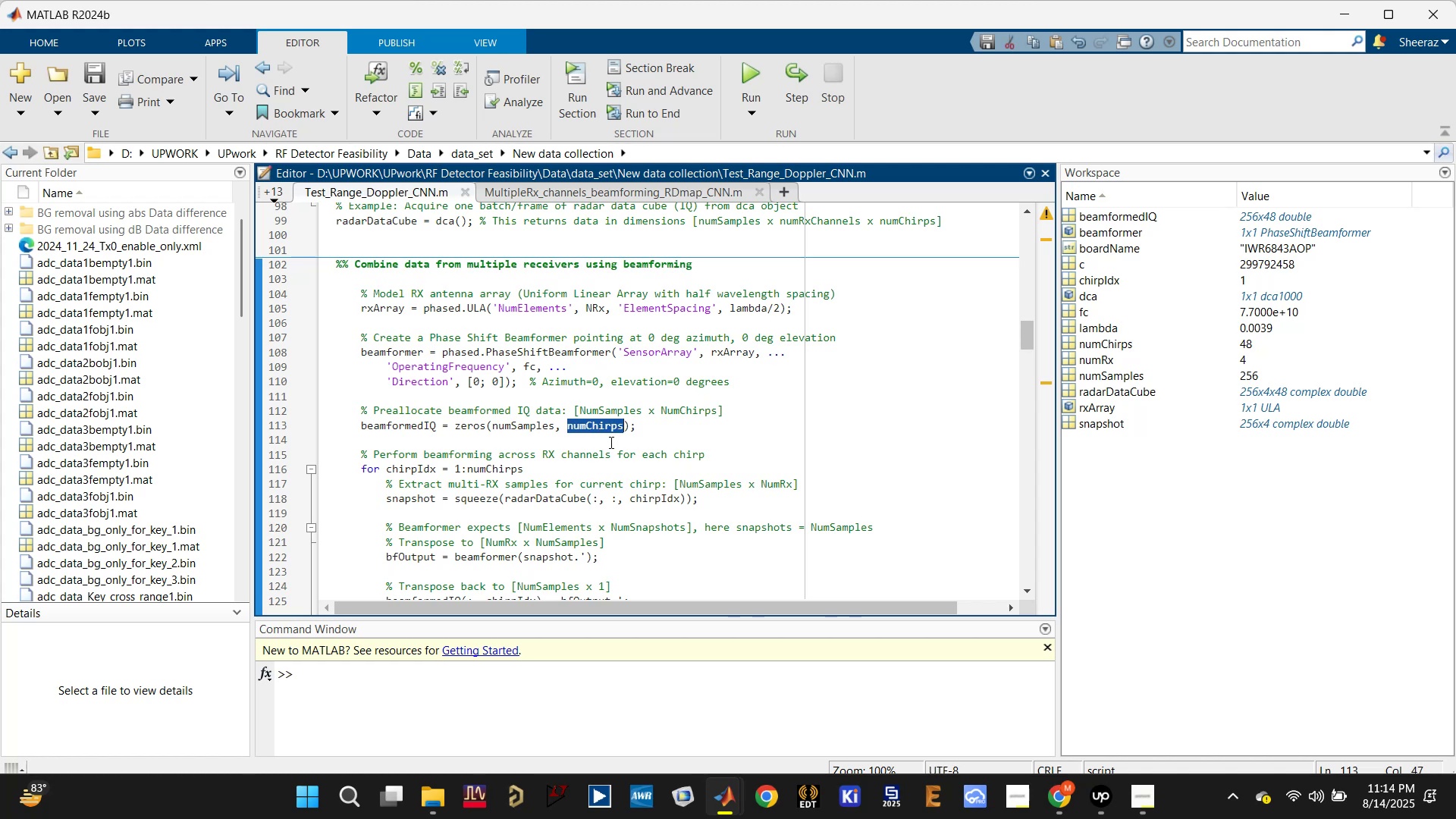 
type(Nch)
 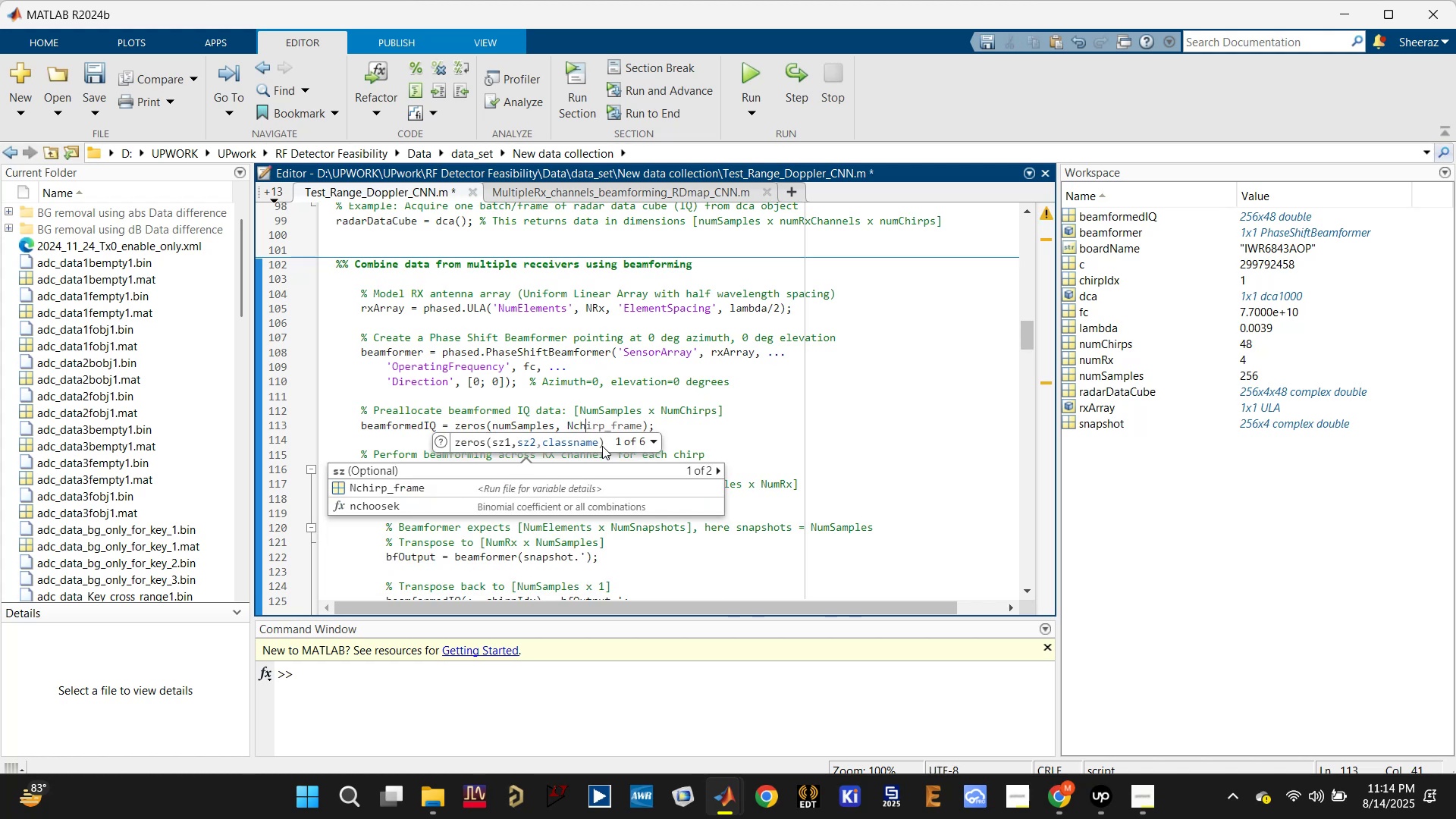 
left_click([457, 490])
 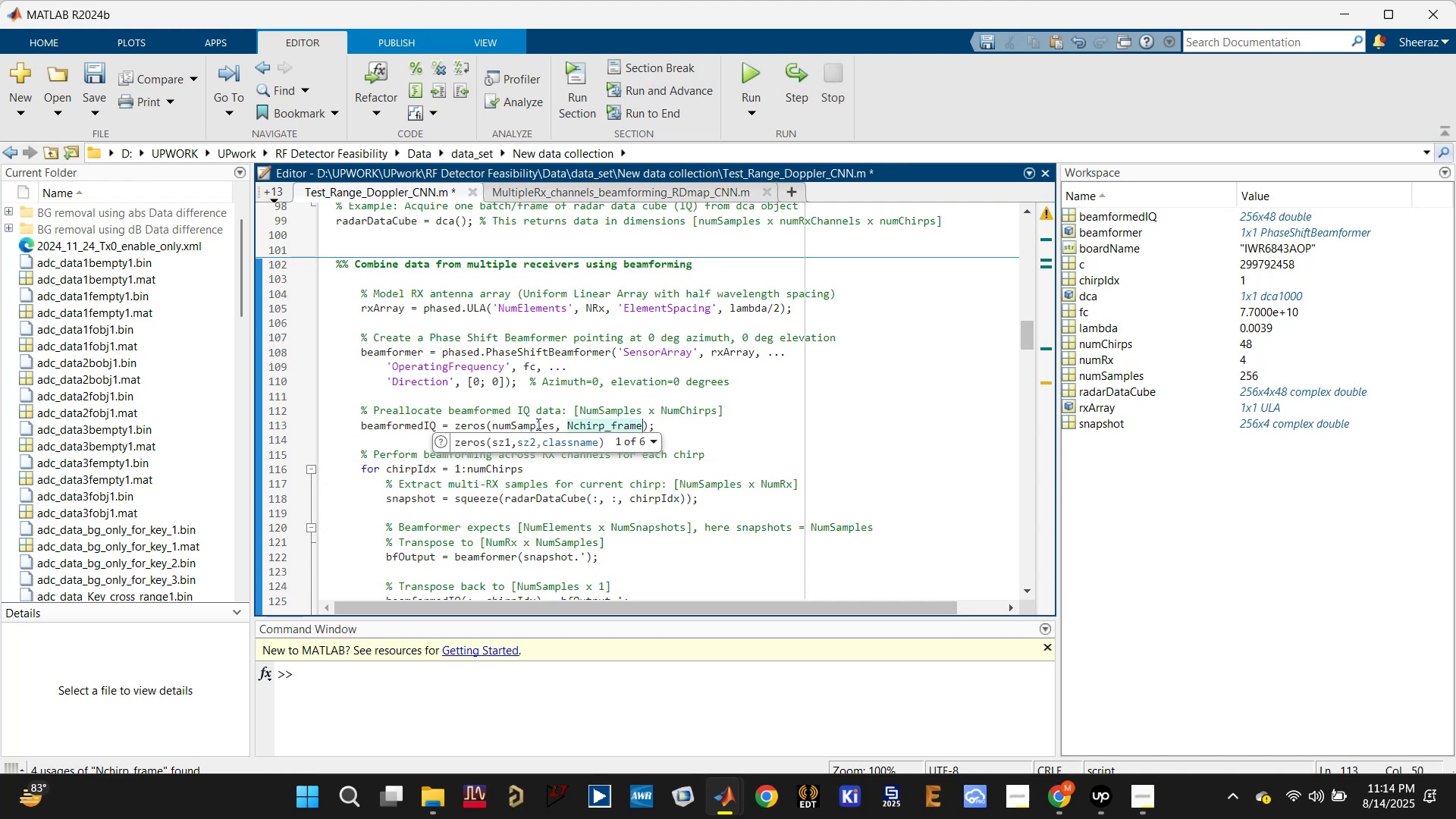 
double_click([532, 428])
 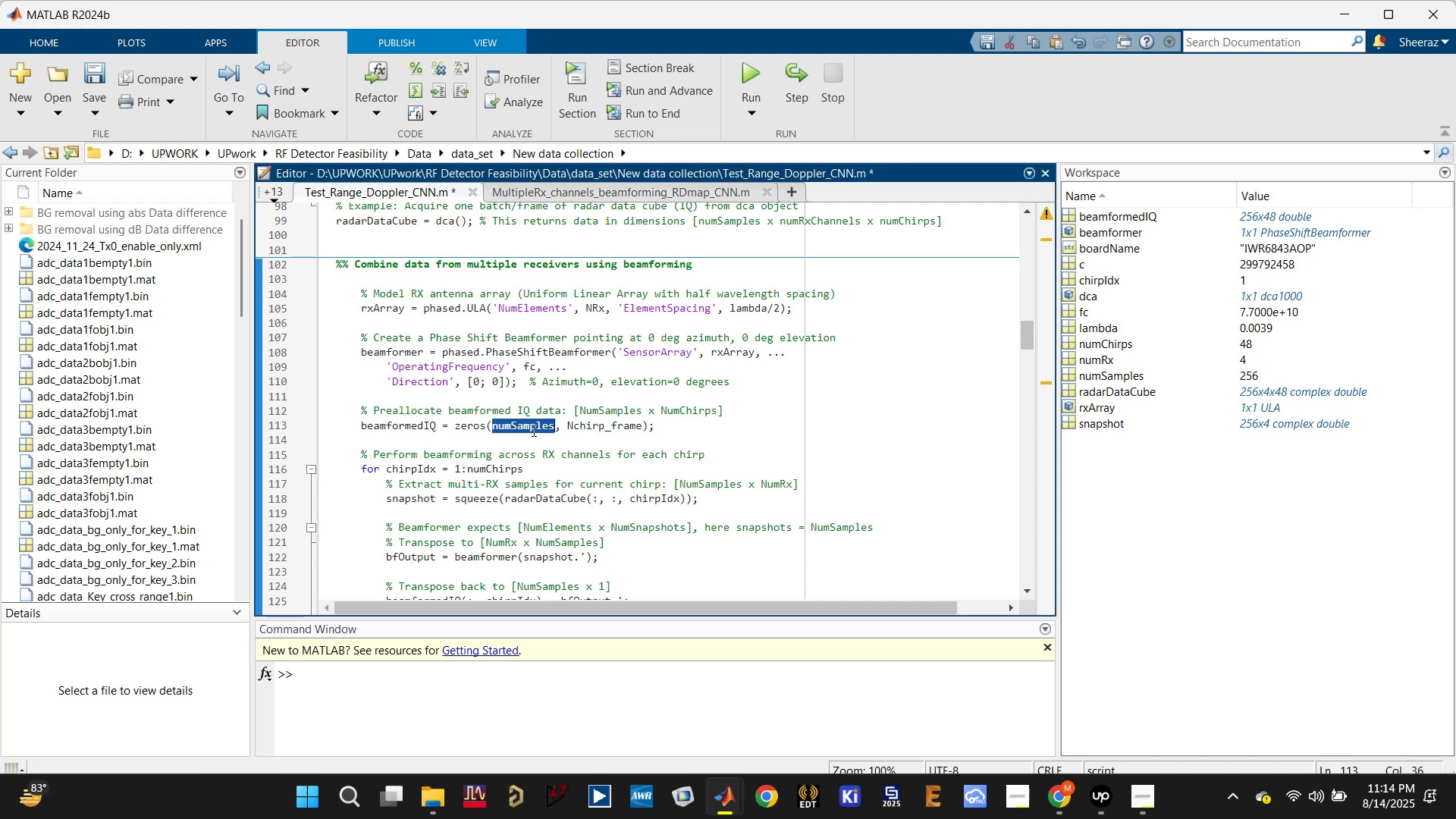 
type(NSa)
key(Backspace)
 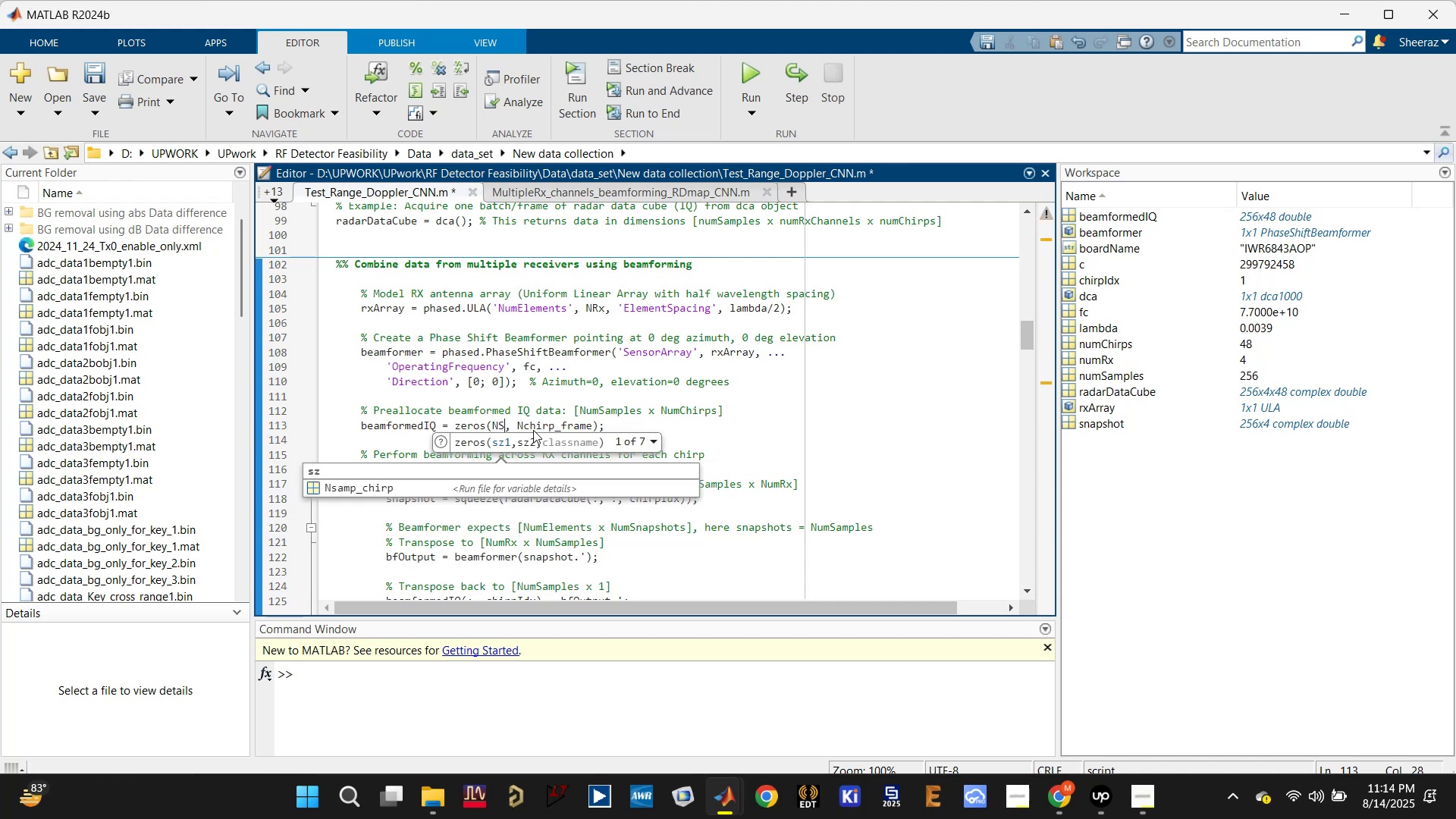 
left_click([437, 482])
 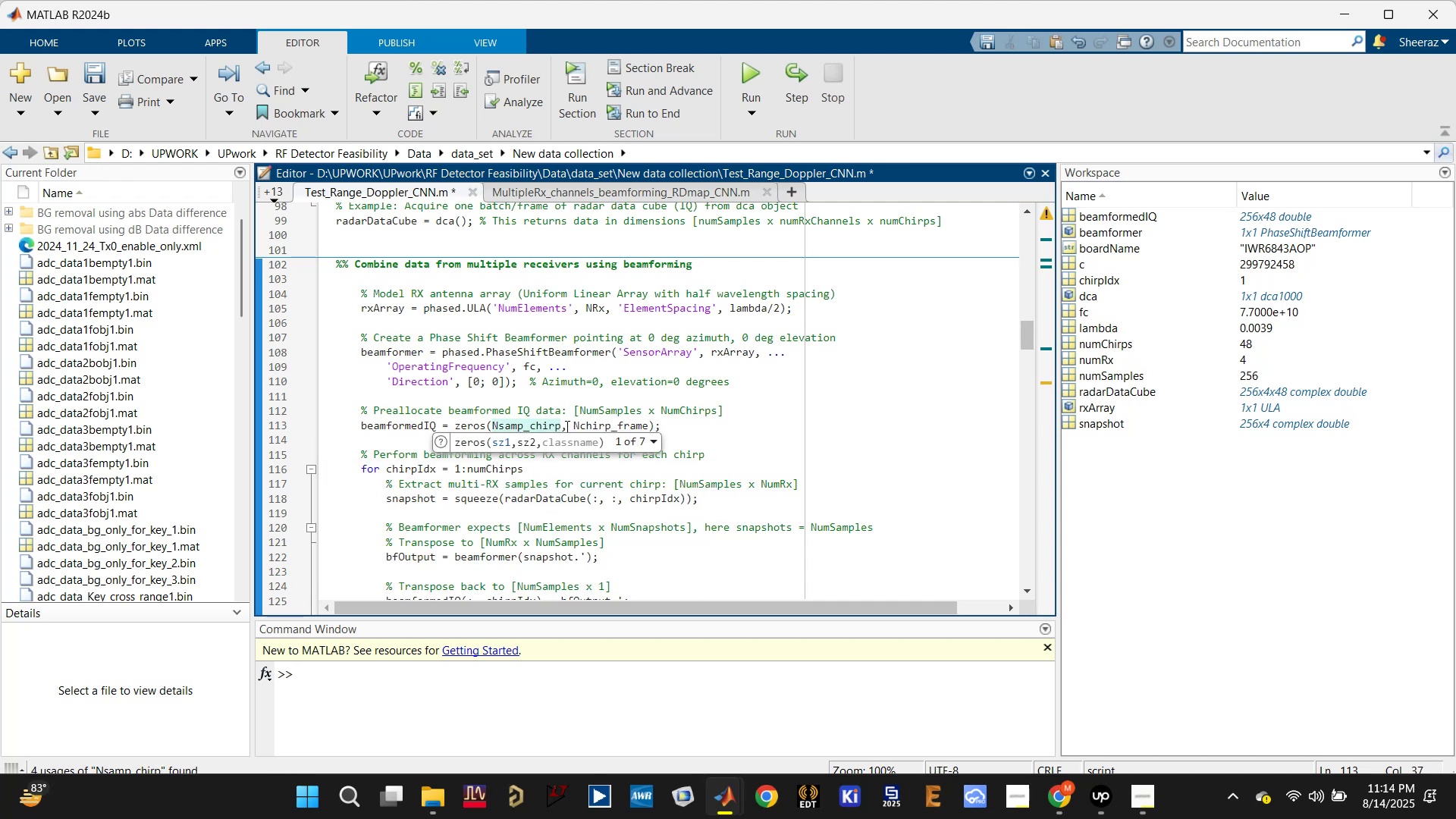 
left_click([620, 423])
 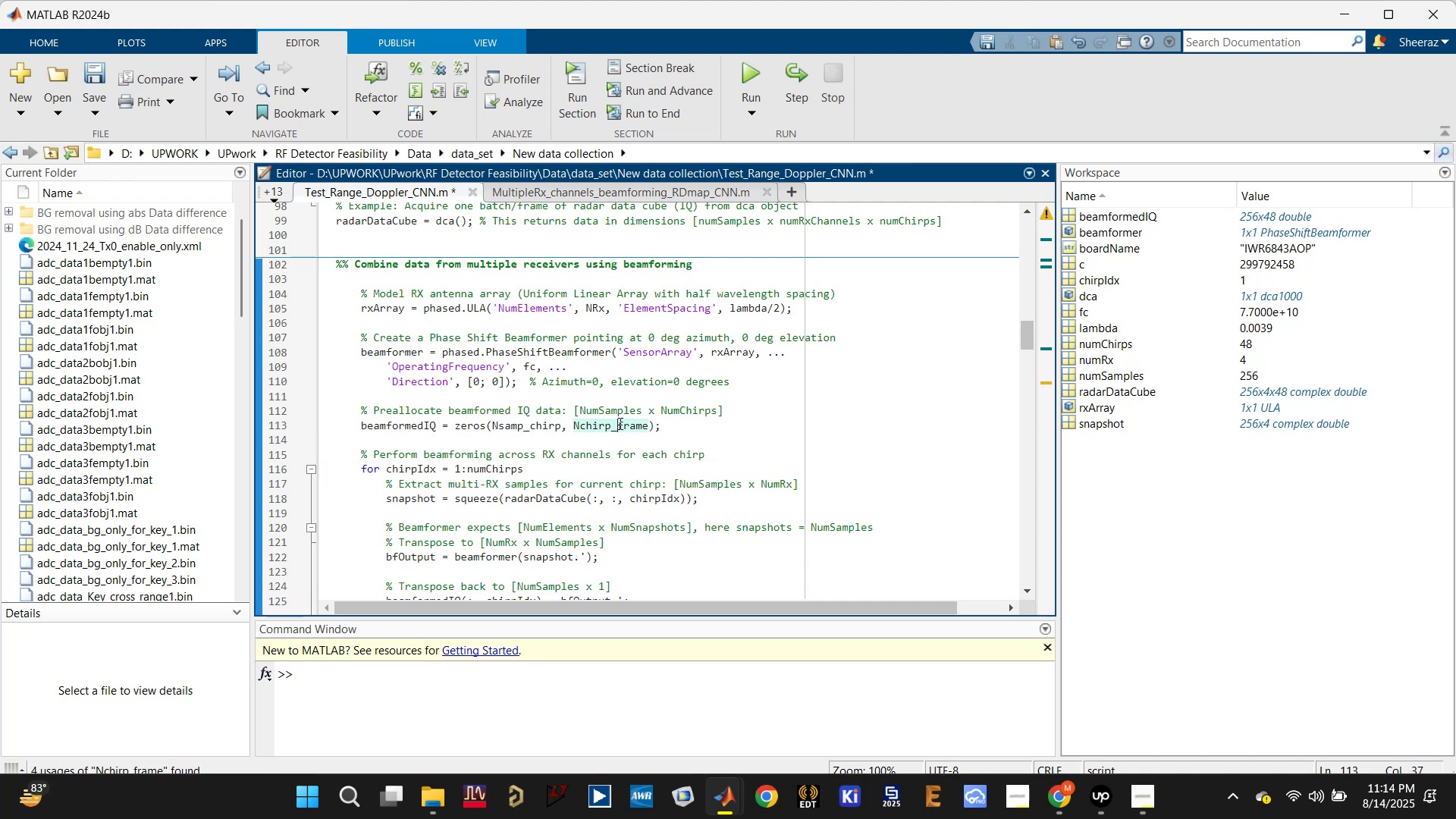 
key(Control+S)
 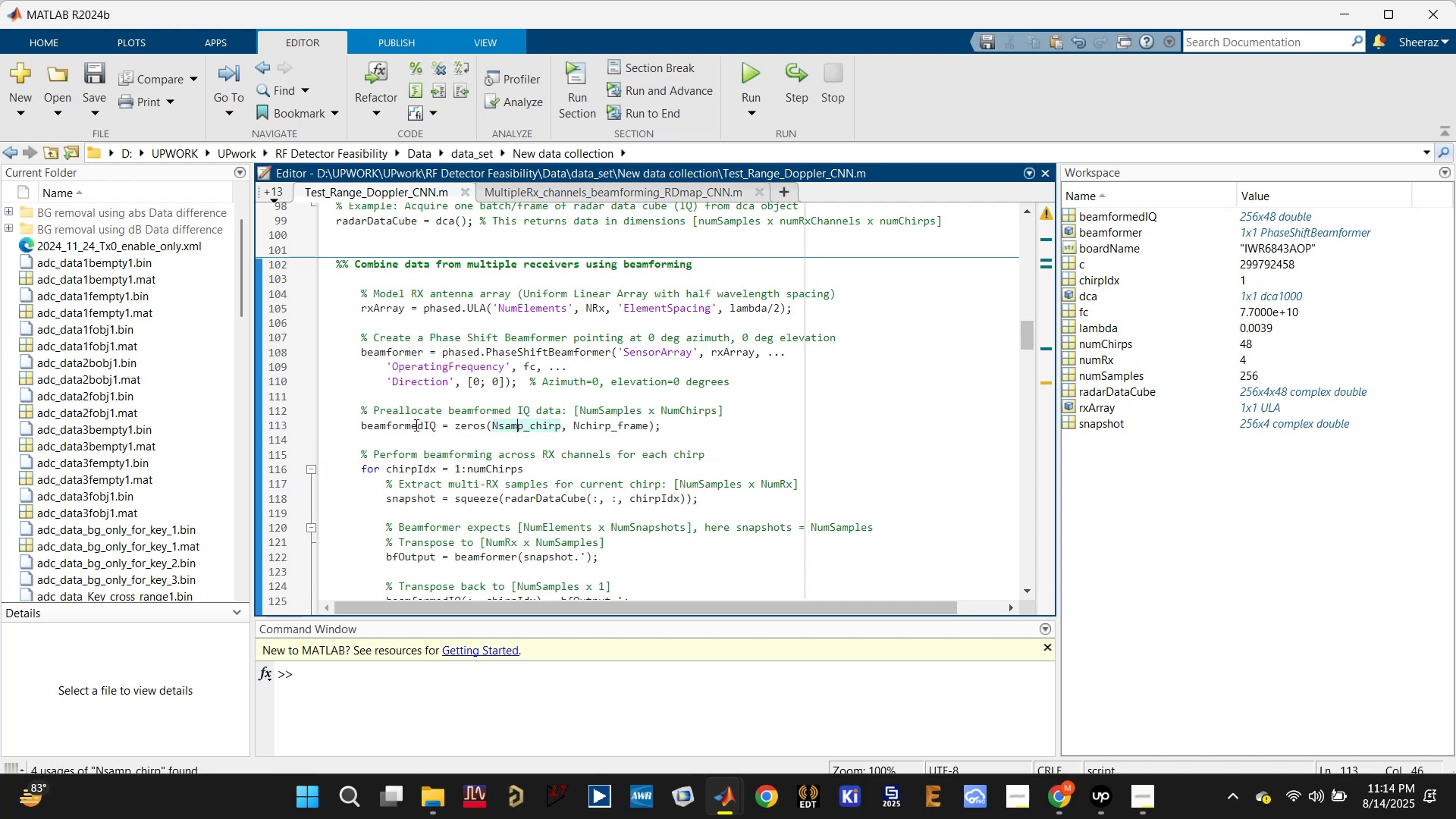 
double_click([365, 423])
 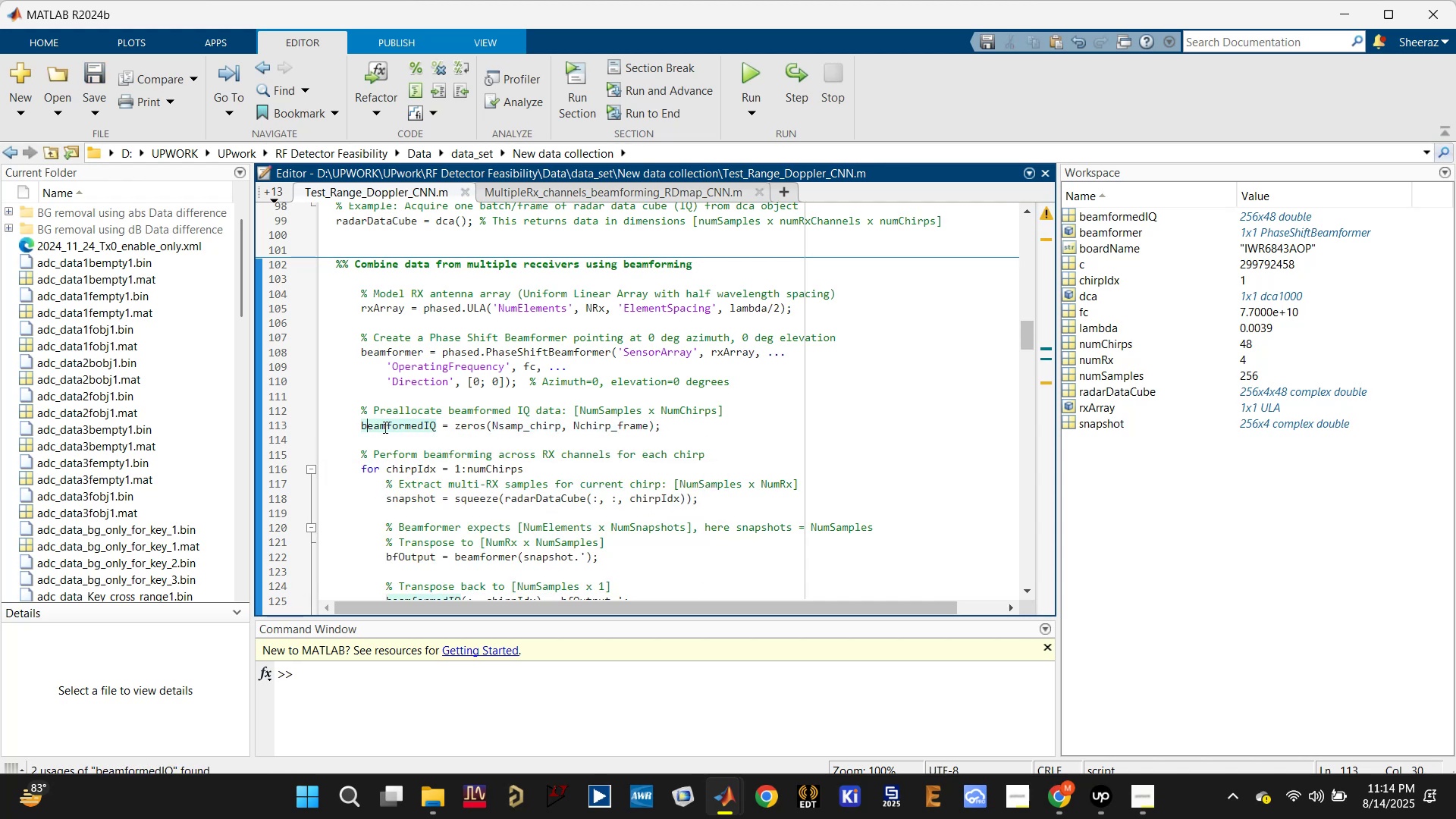 
key(Control+ControlLeft)
 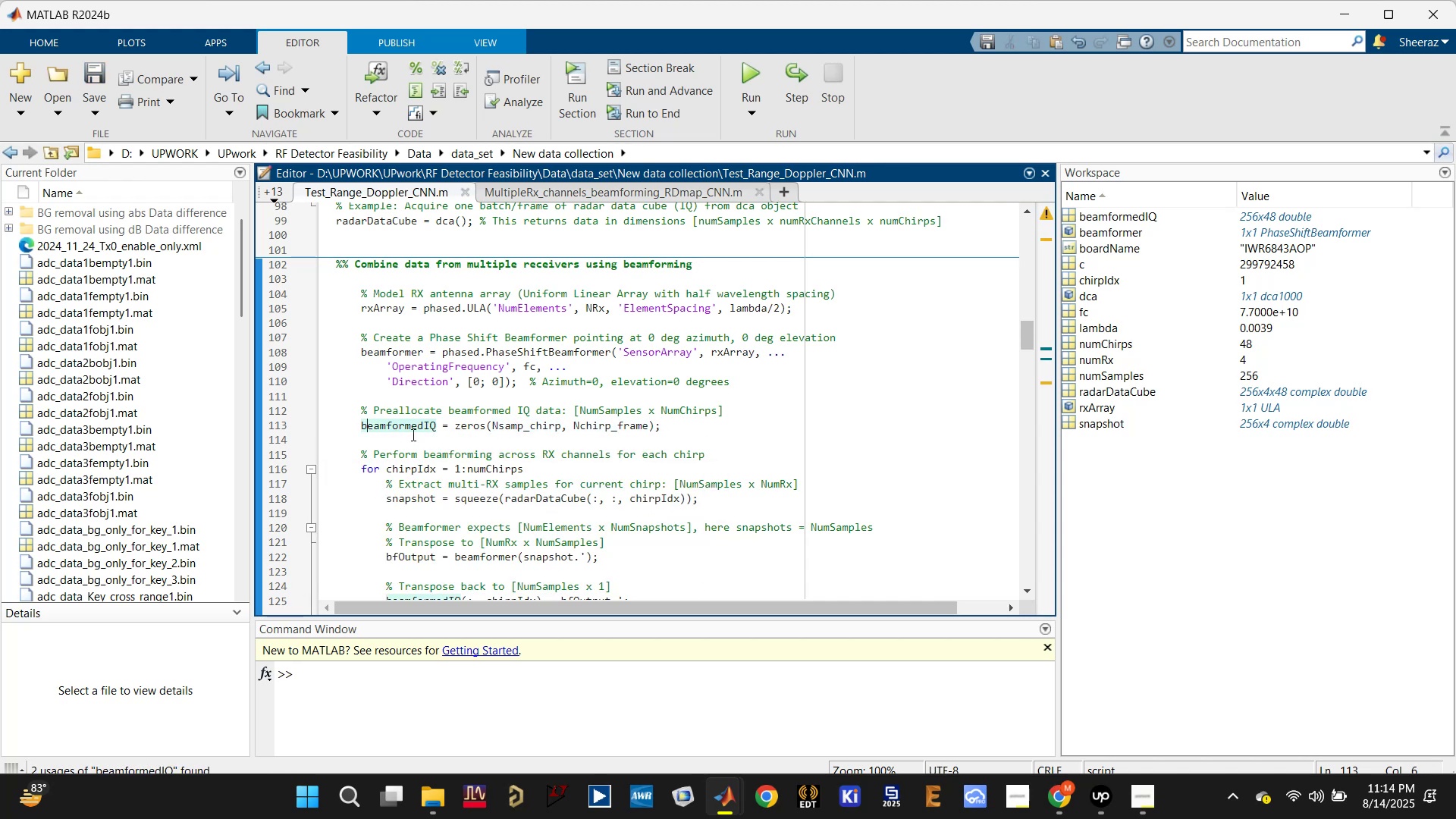 
key(Control+S)
 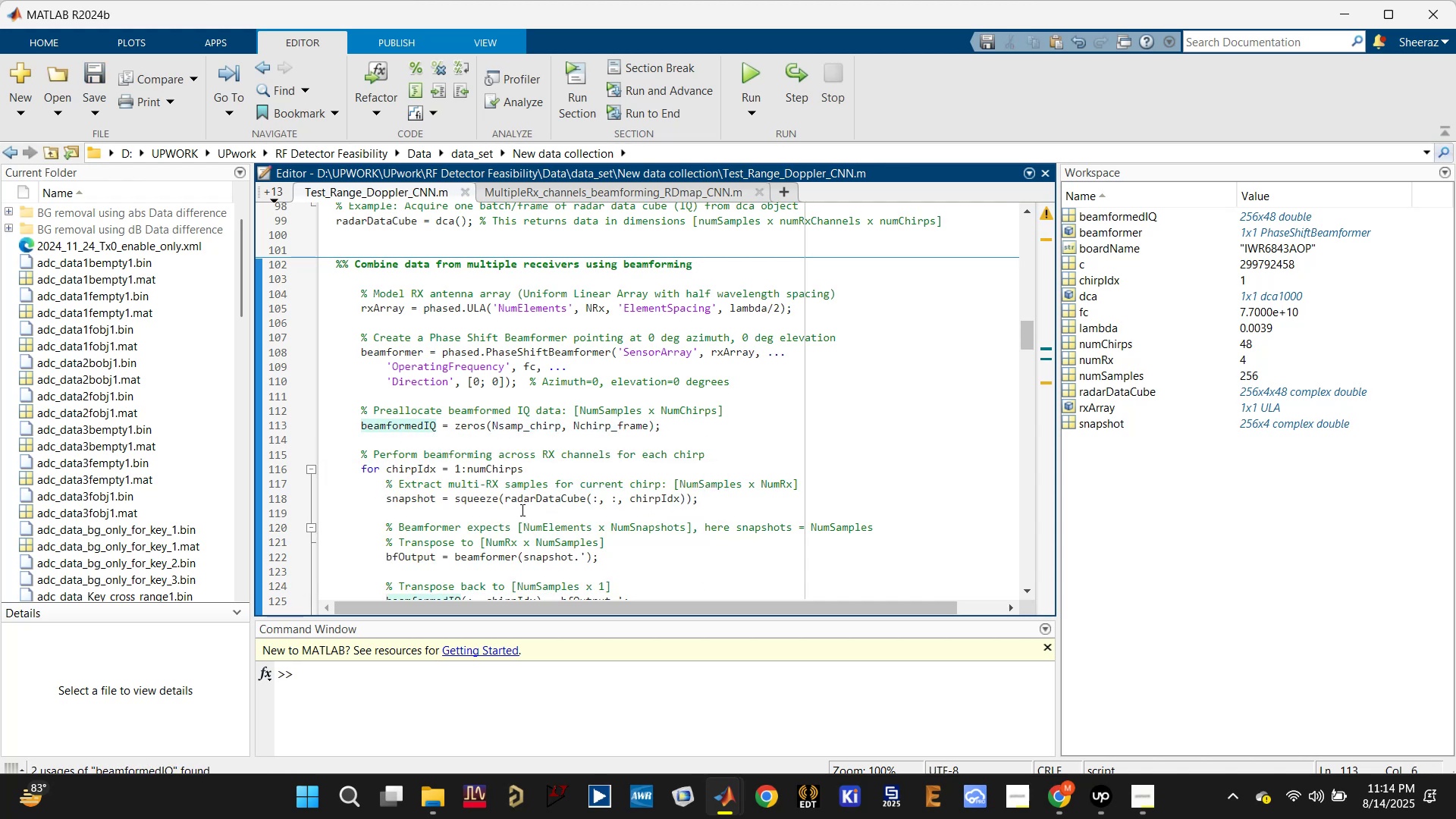 
scroll: coordinate [513, 497], scroll_direction: down, amount: 1.0
 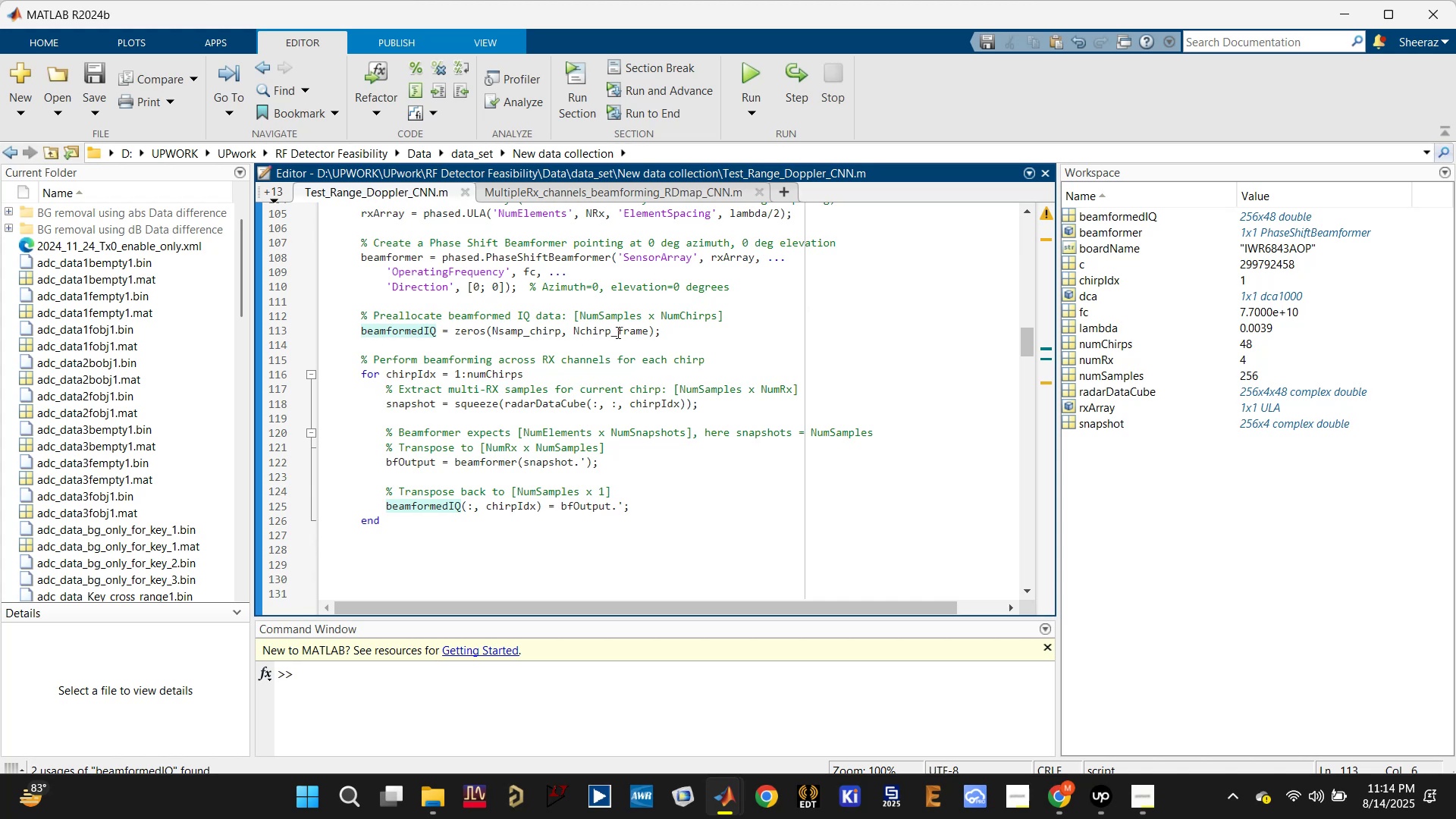 
double_click([613, 334])
 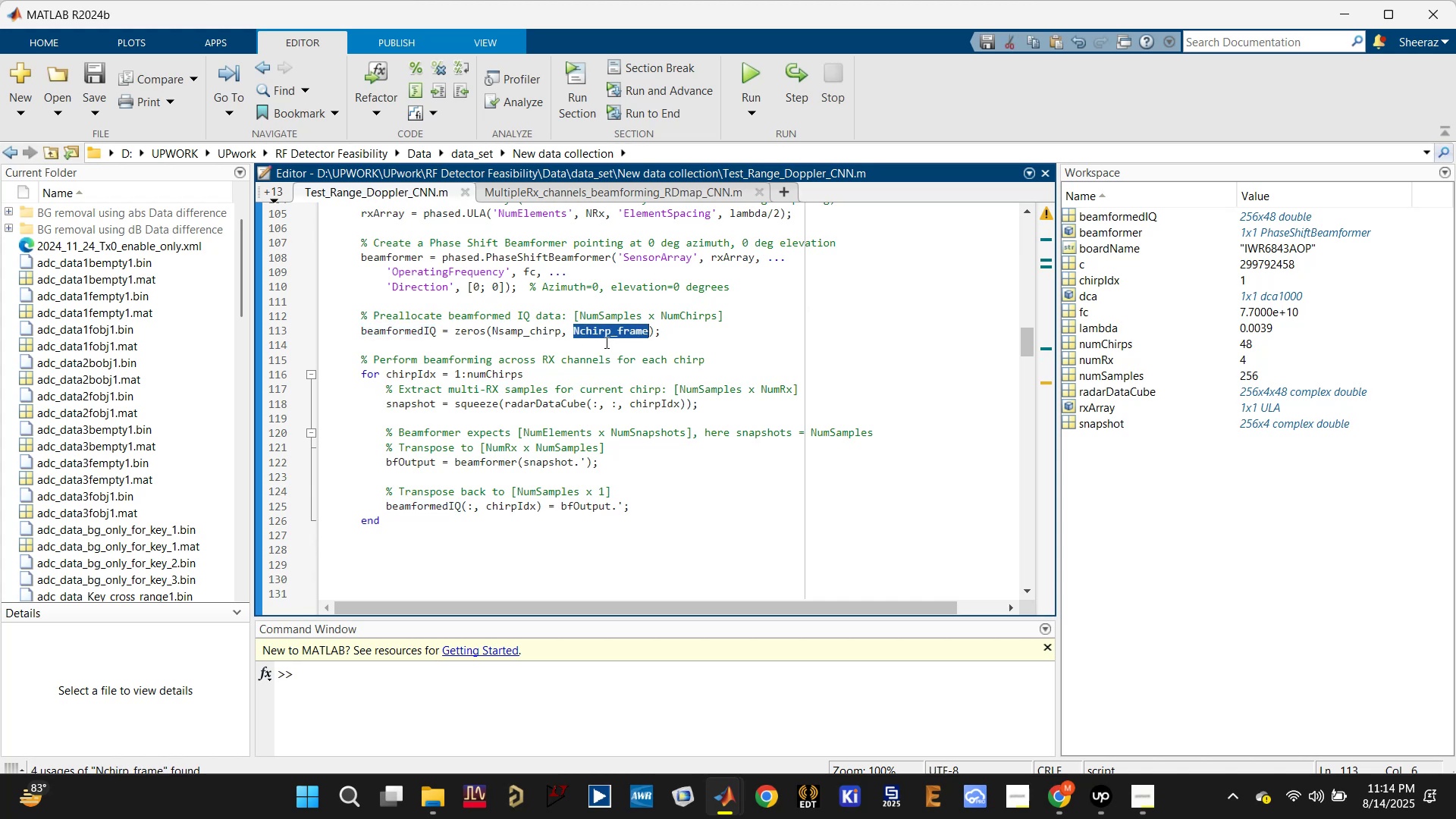 
key(Control+ControlLeft)
 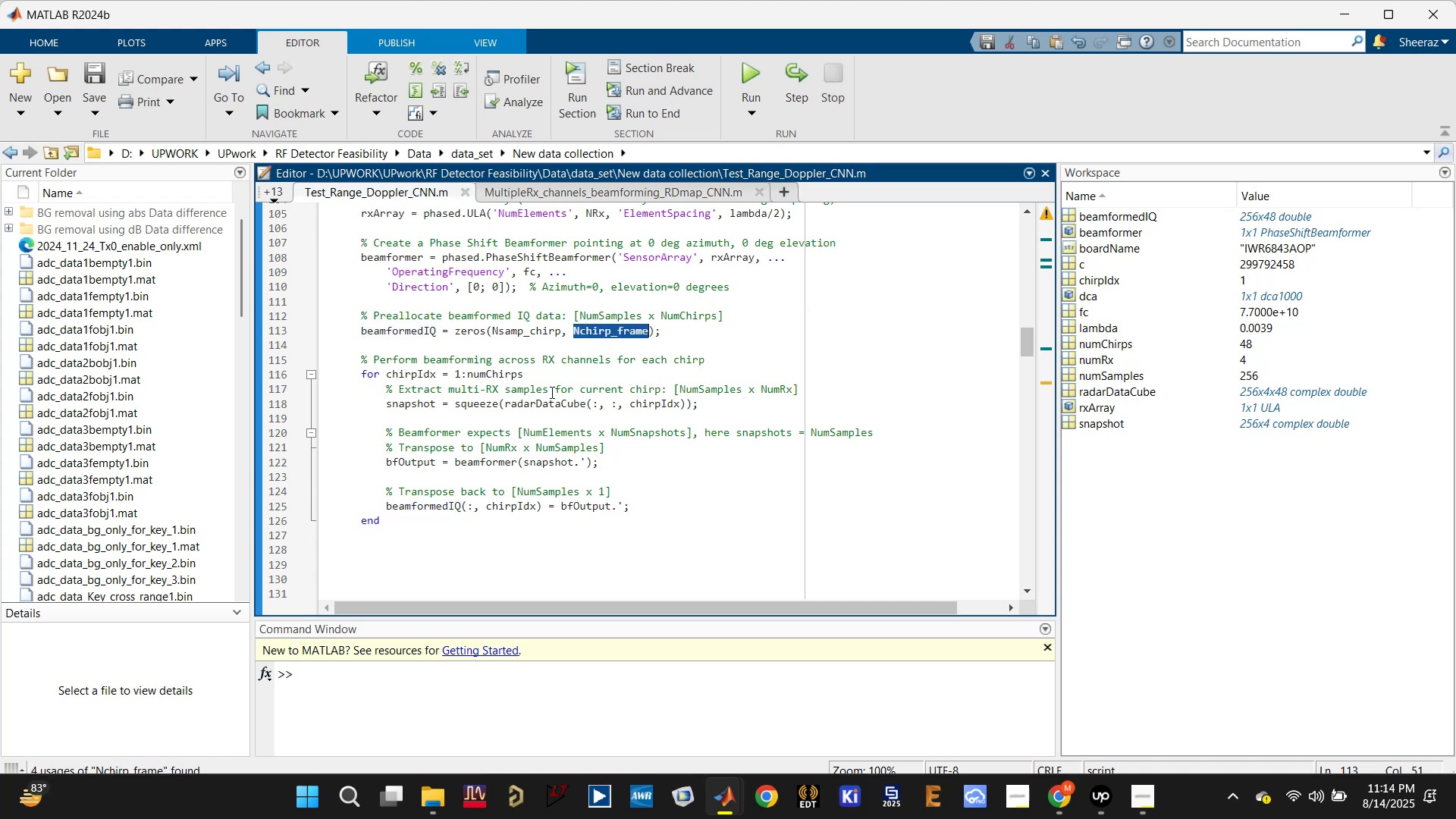 
key(Control+C)
 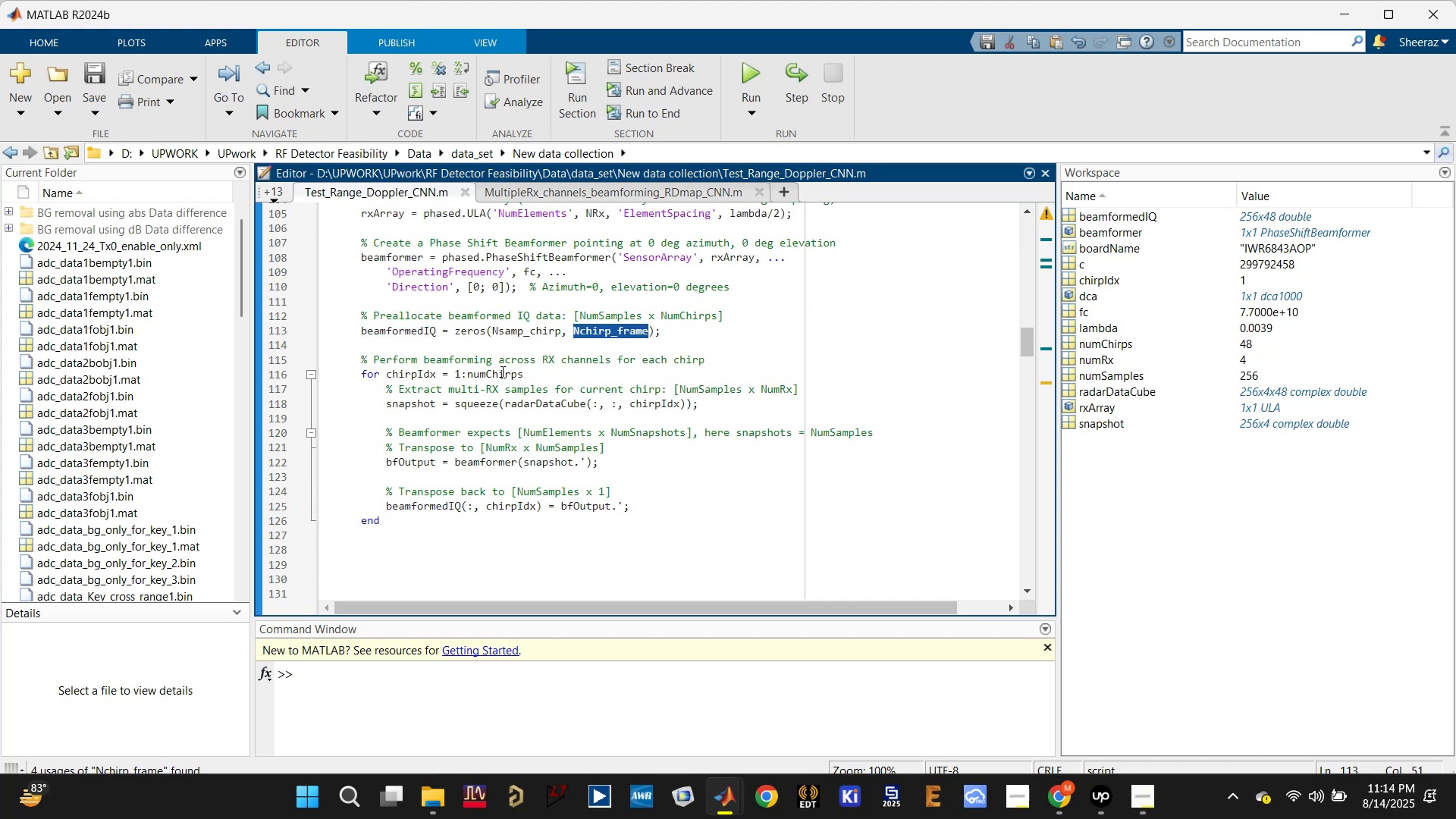 
double_click([501, 372])
 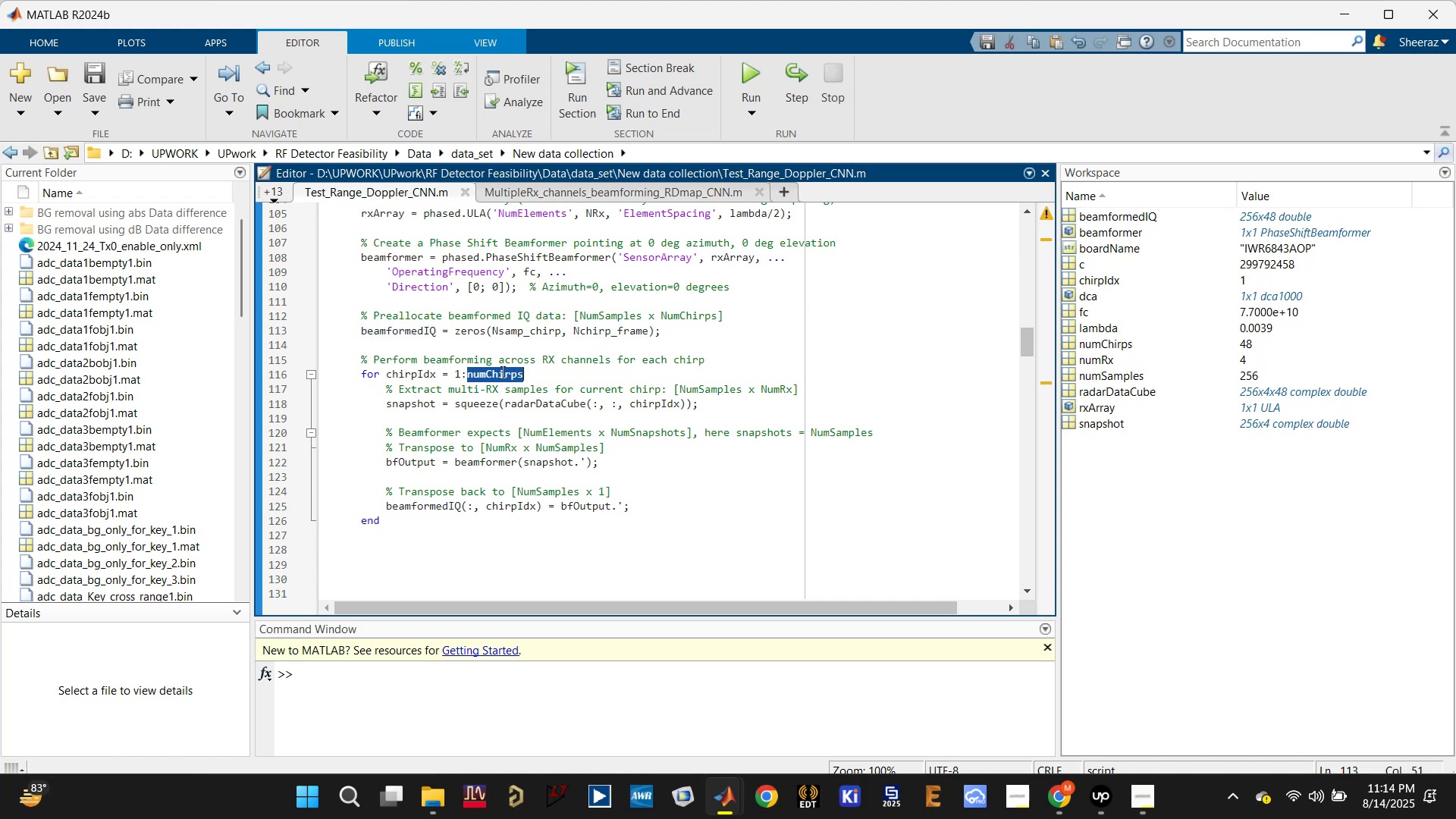 
key(Control+V)
 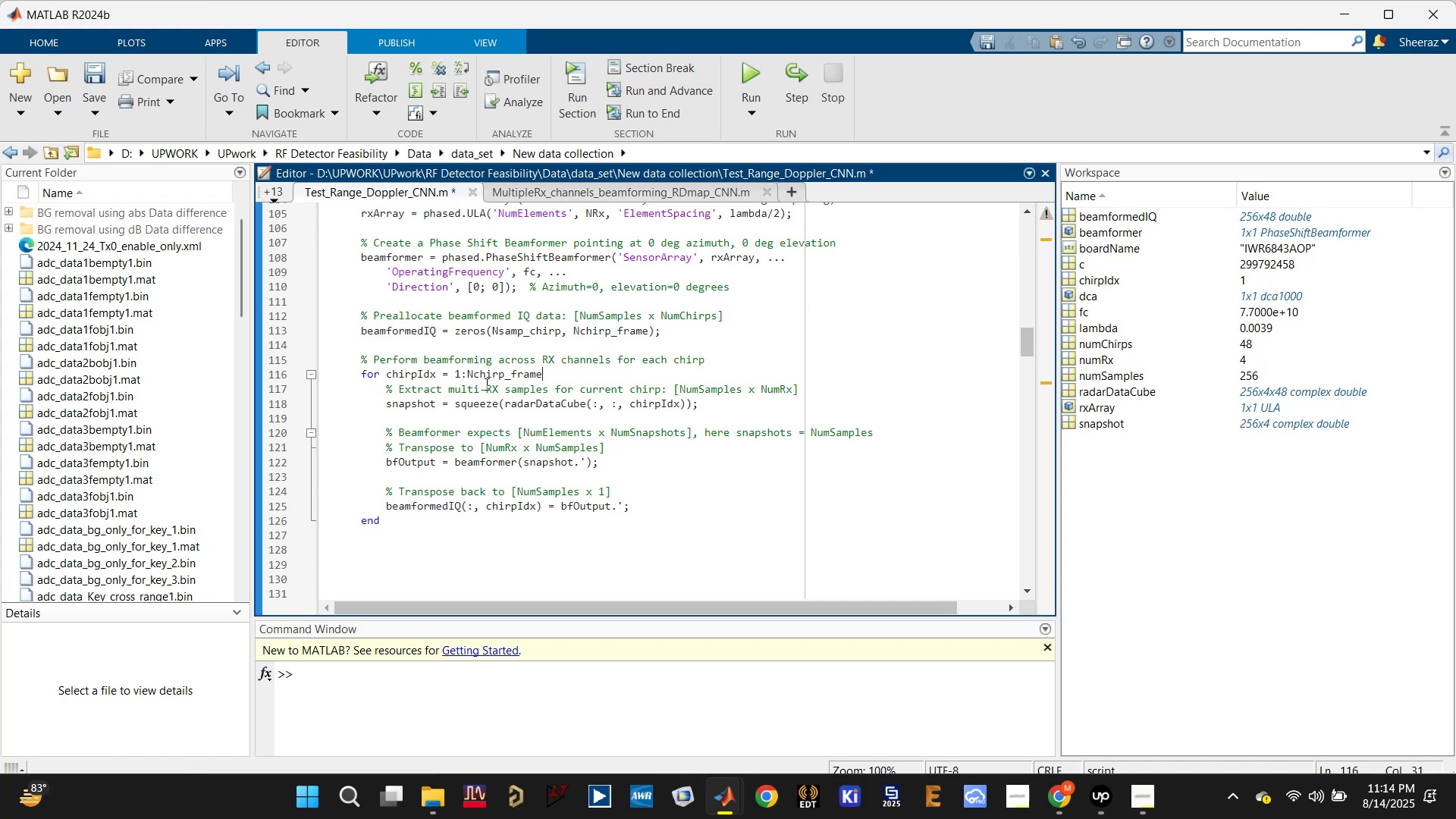 
key(Control+S)
 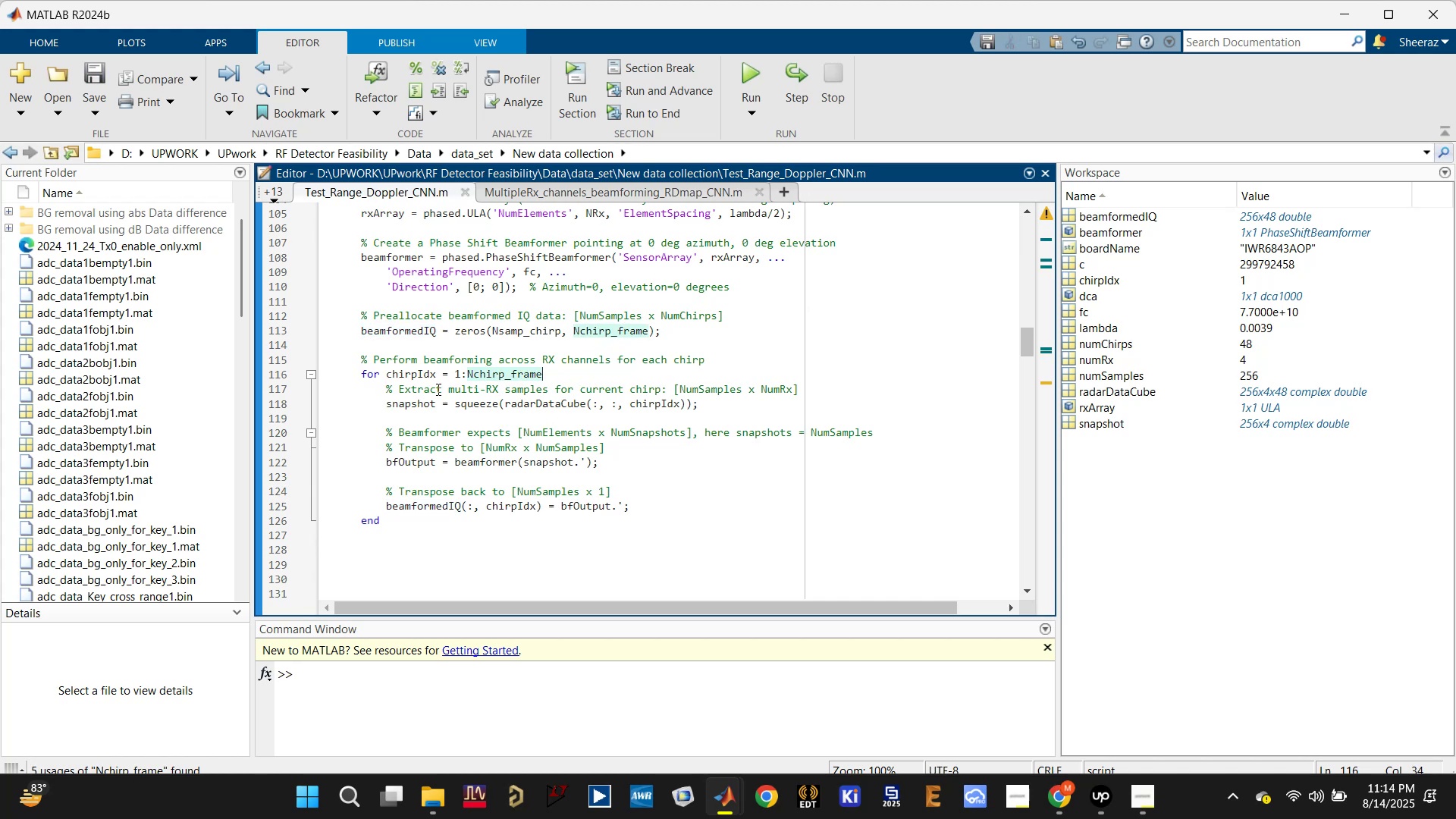 
left_click([414, 406])
 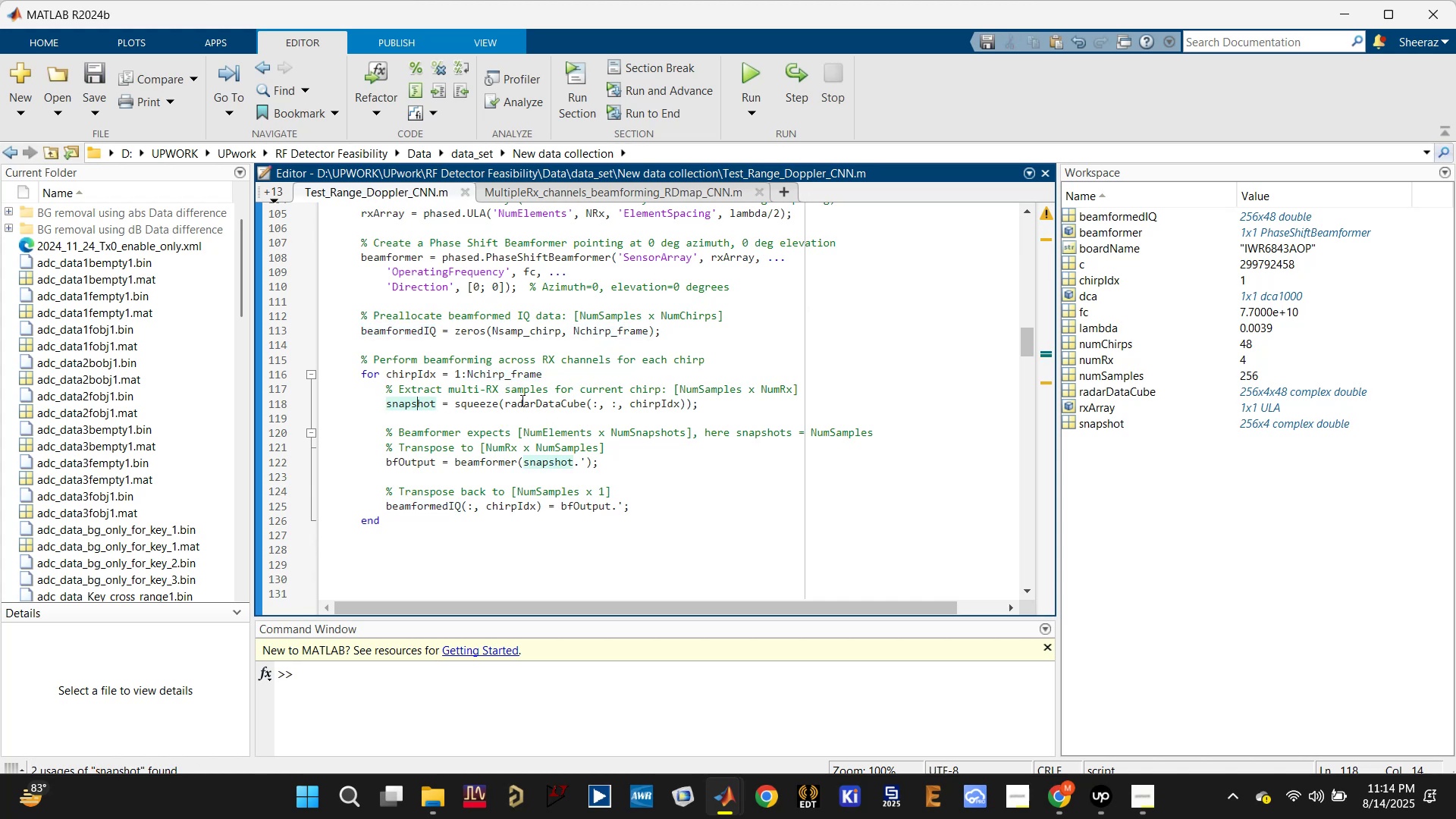 
left_click([532, 403])
 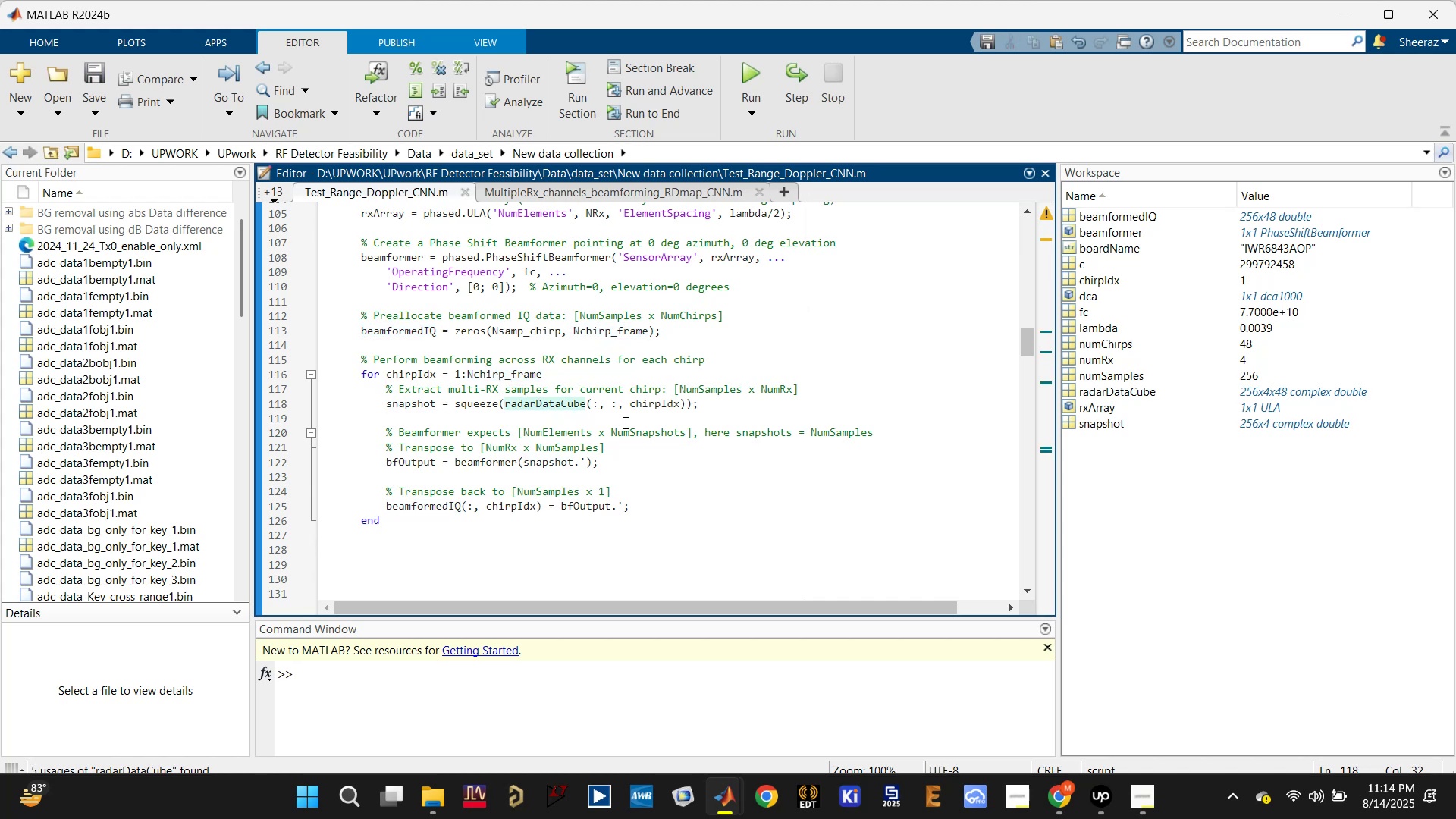 
left_click([649, 407])
 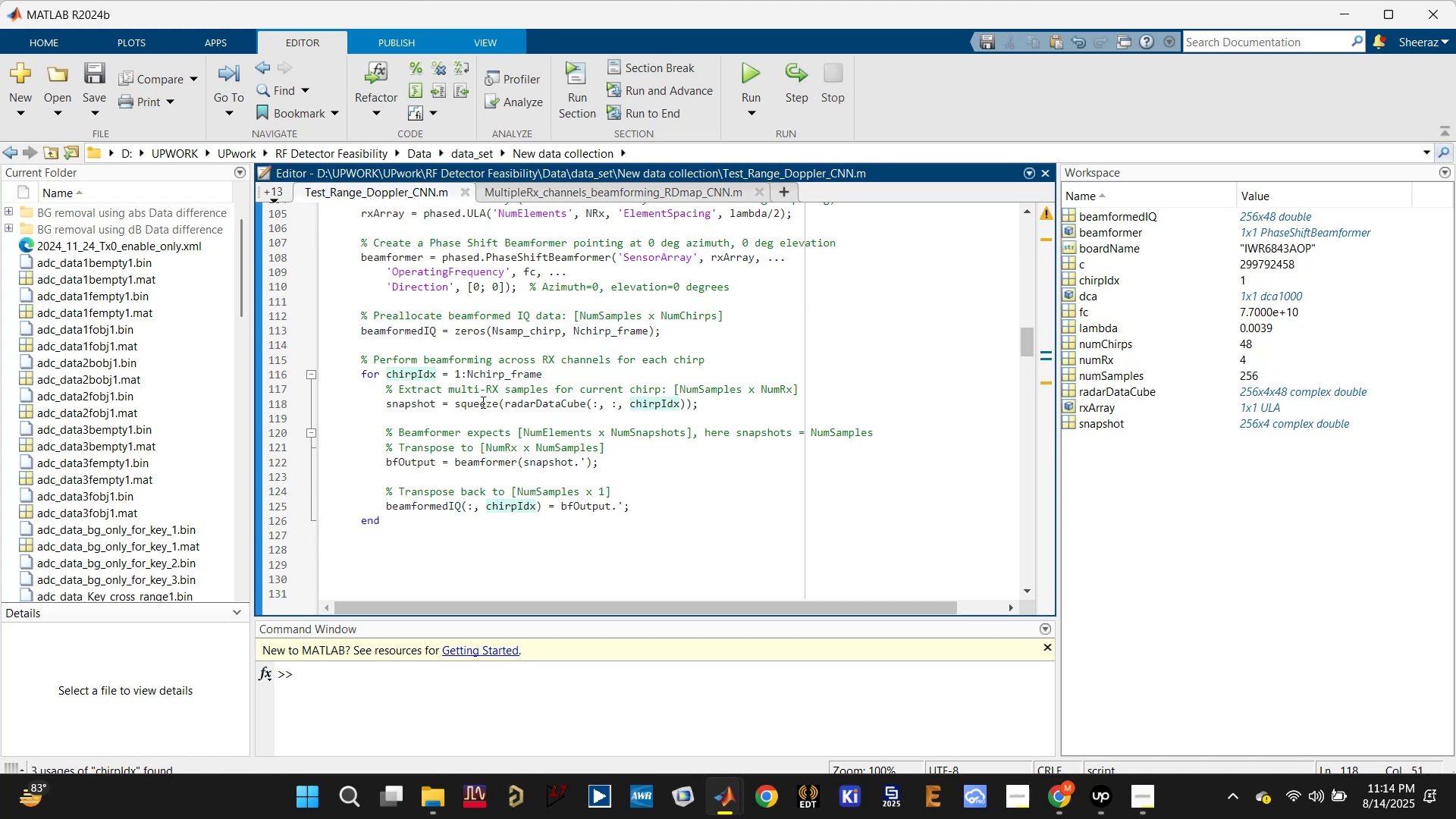 
left_click([419, 409])
 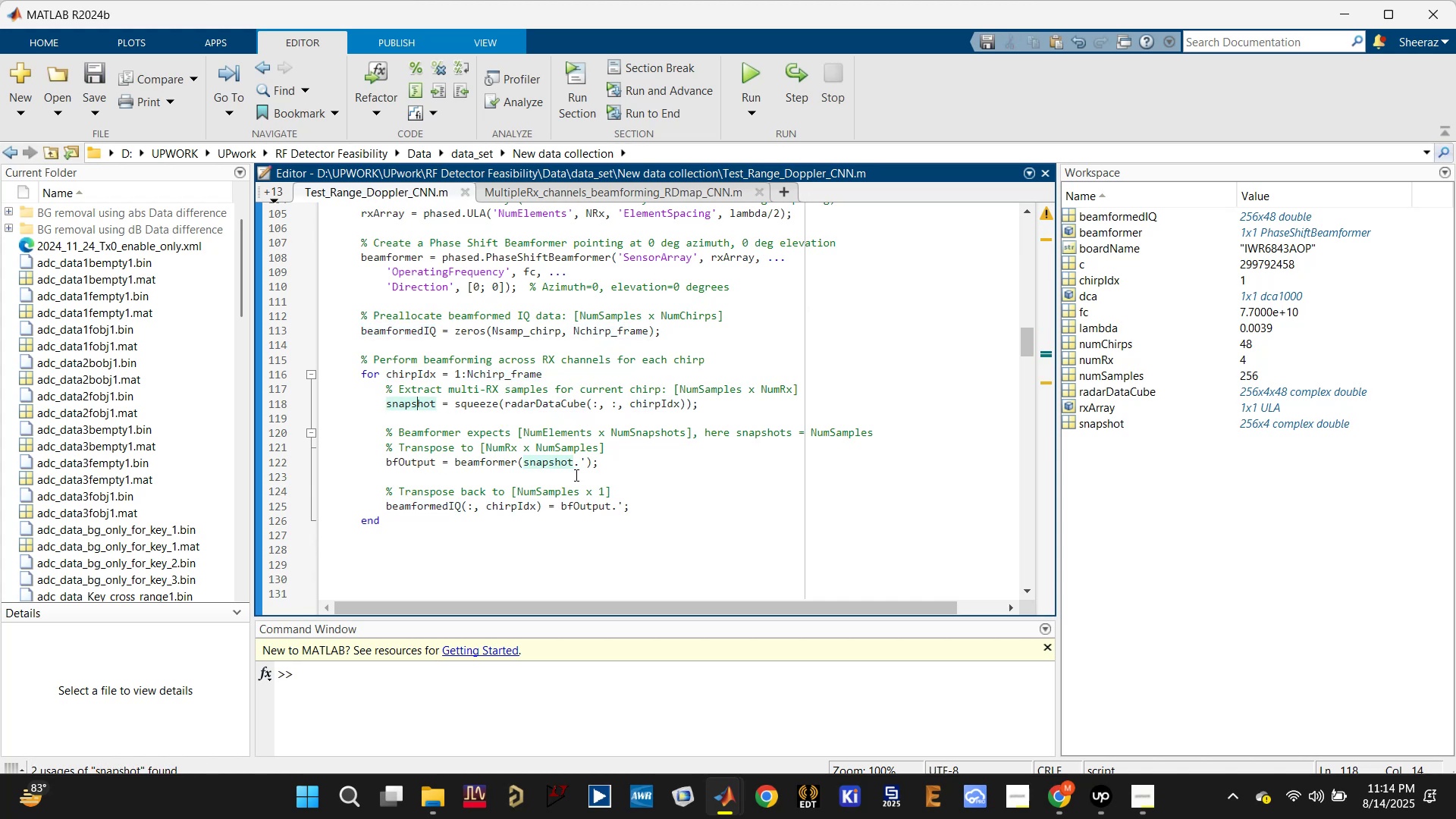 
scroll: coordinate [506, 536], scroll_direction: down, amount: 2.0
 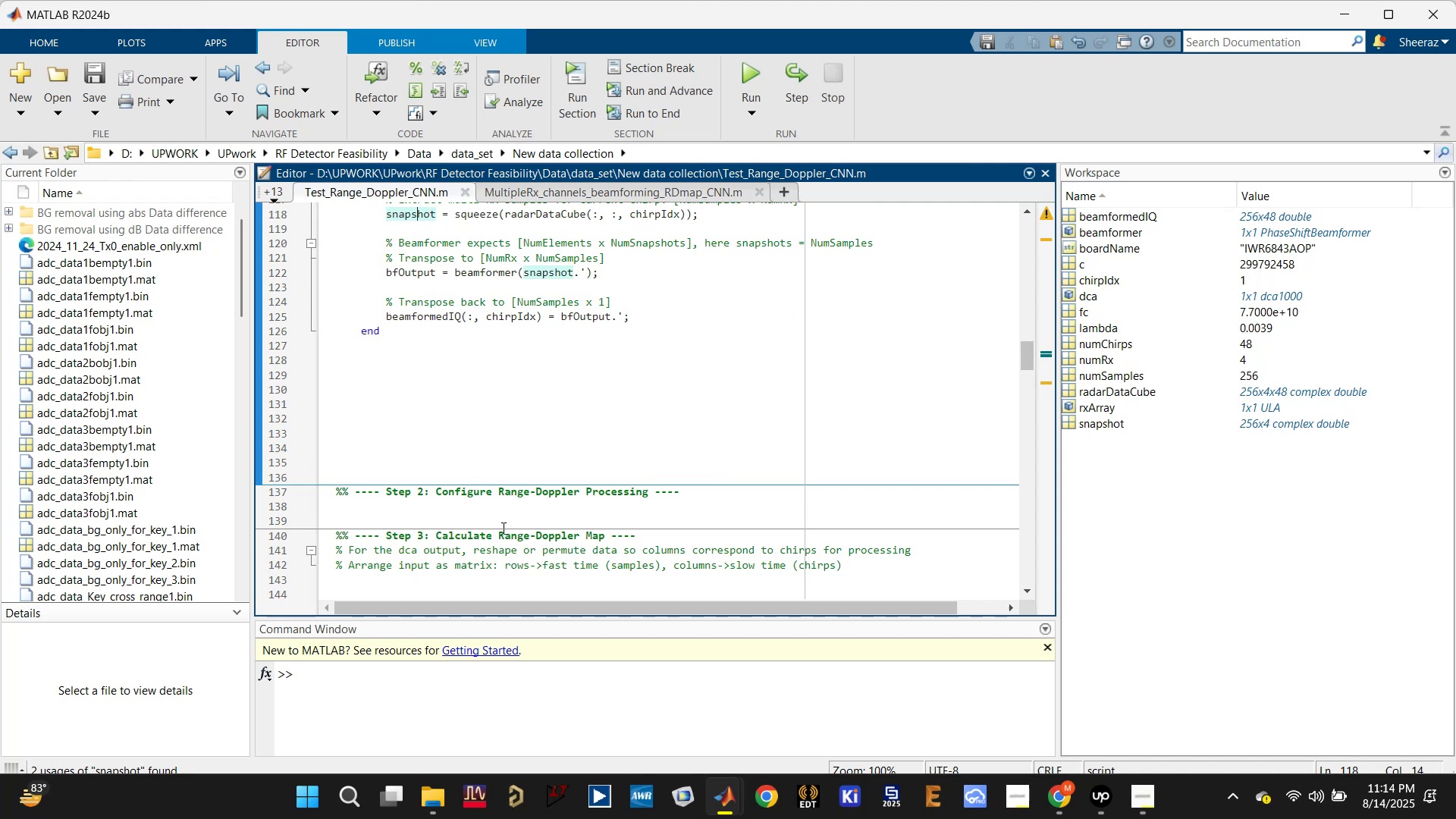 
left_click([465, 411])
 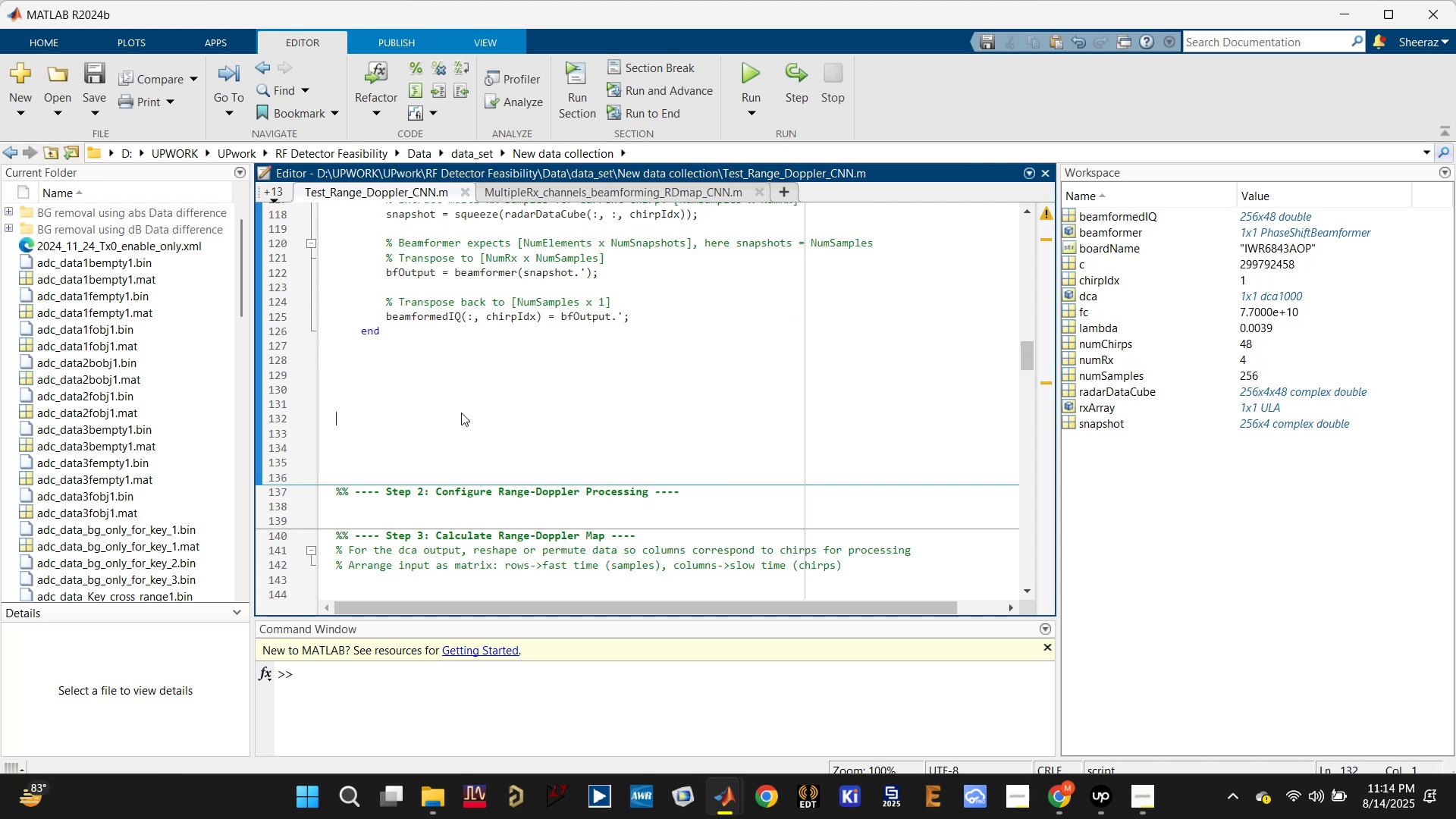 
scroll: coordinate [461, 413], scroll_direction: up, amount: 1.0
 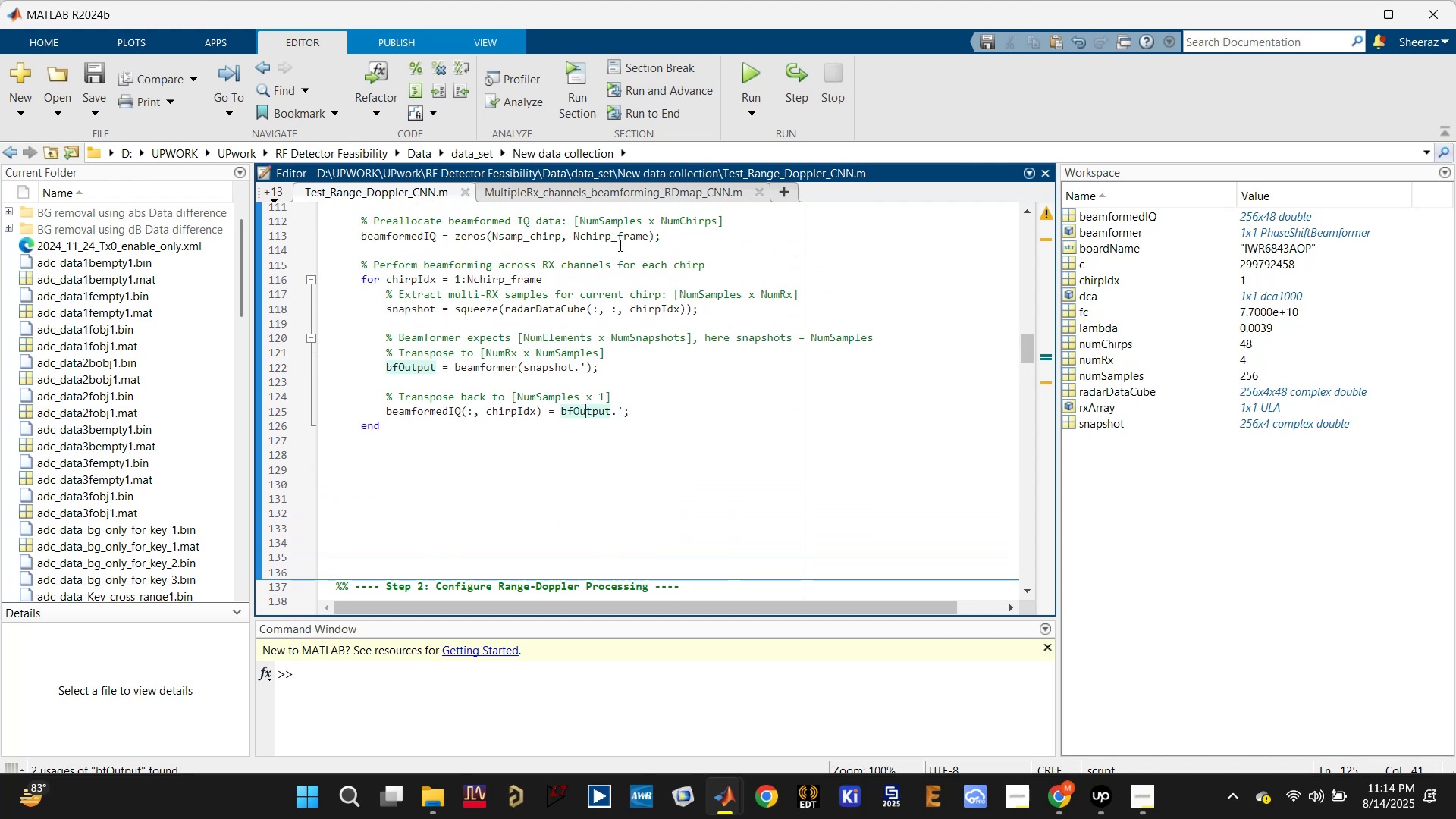 
left_click([585, 193])
 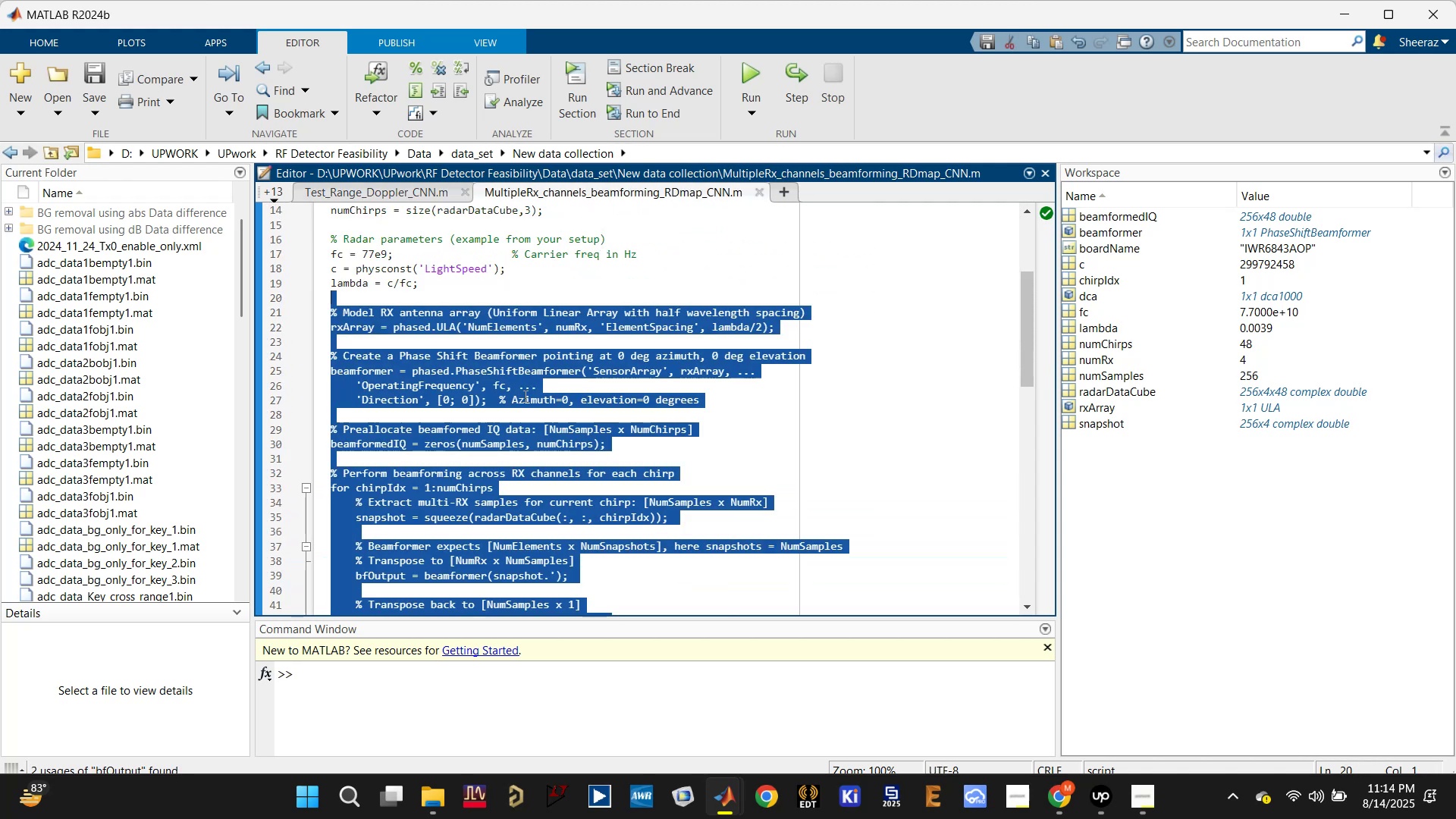 
scroll: coordinate [510, 453], scroll_direction: down, amount: 4.0
 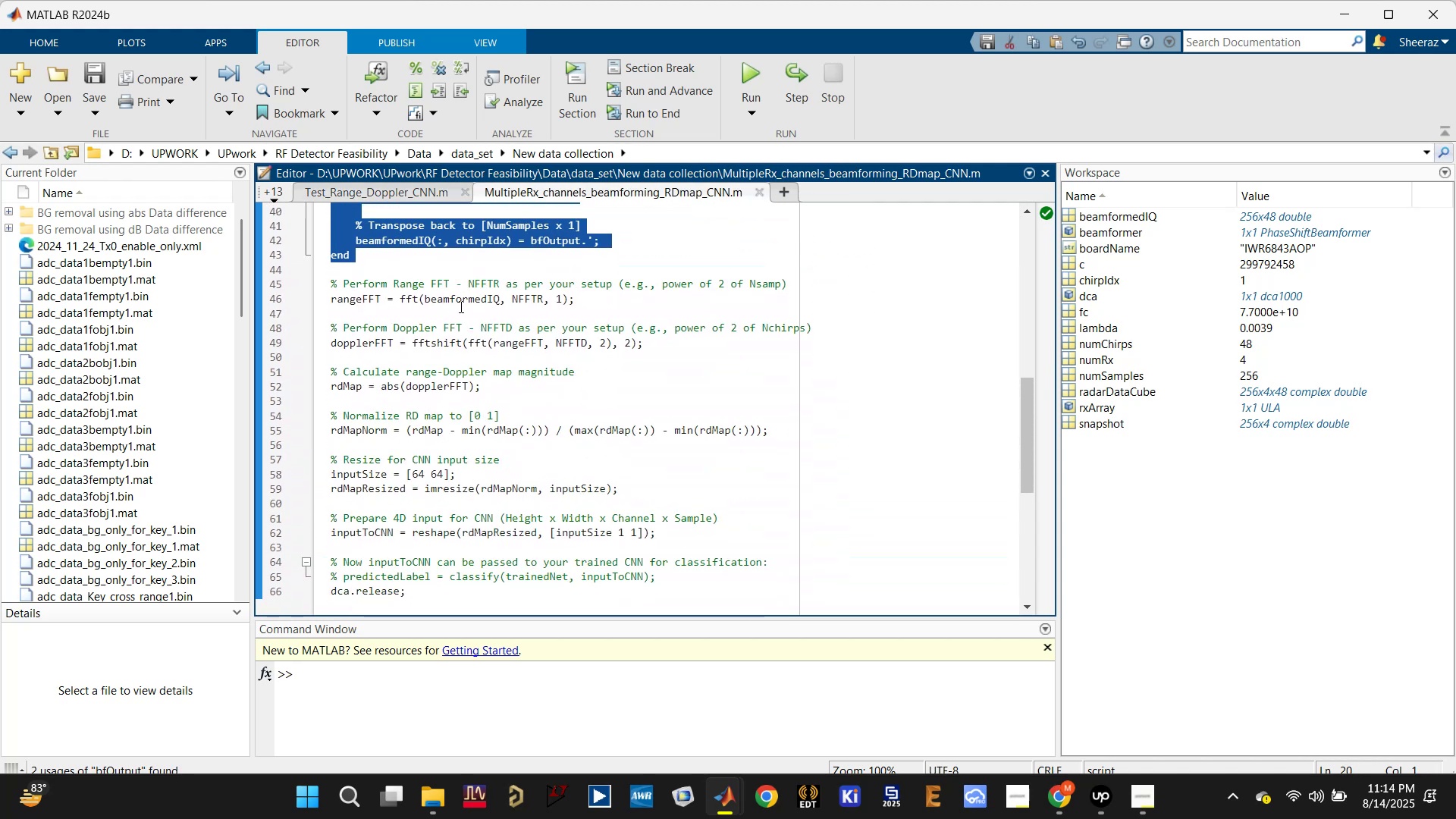 
double_click([462, 297])
 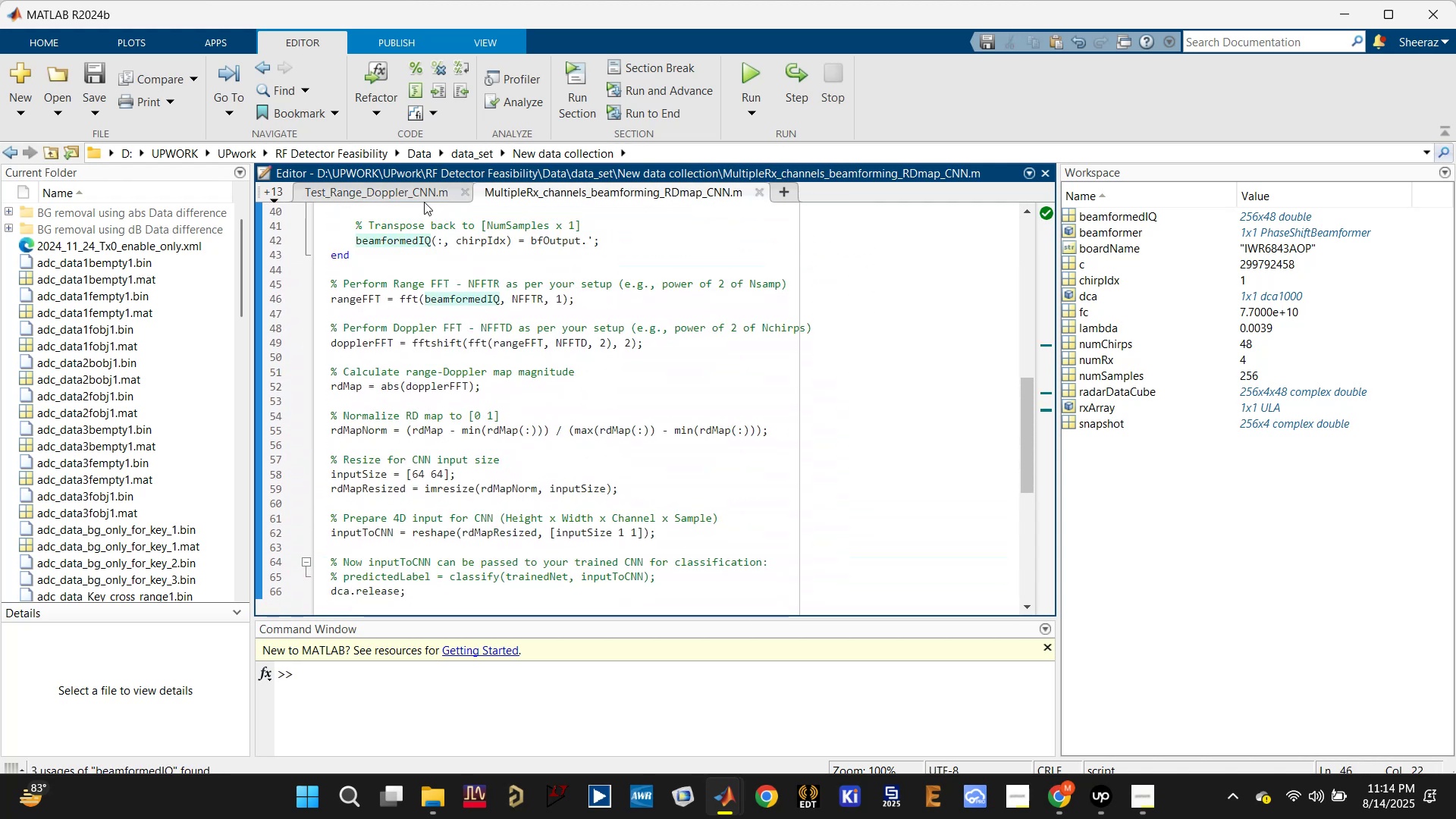 
left_click([423, 189])
 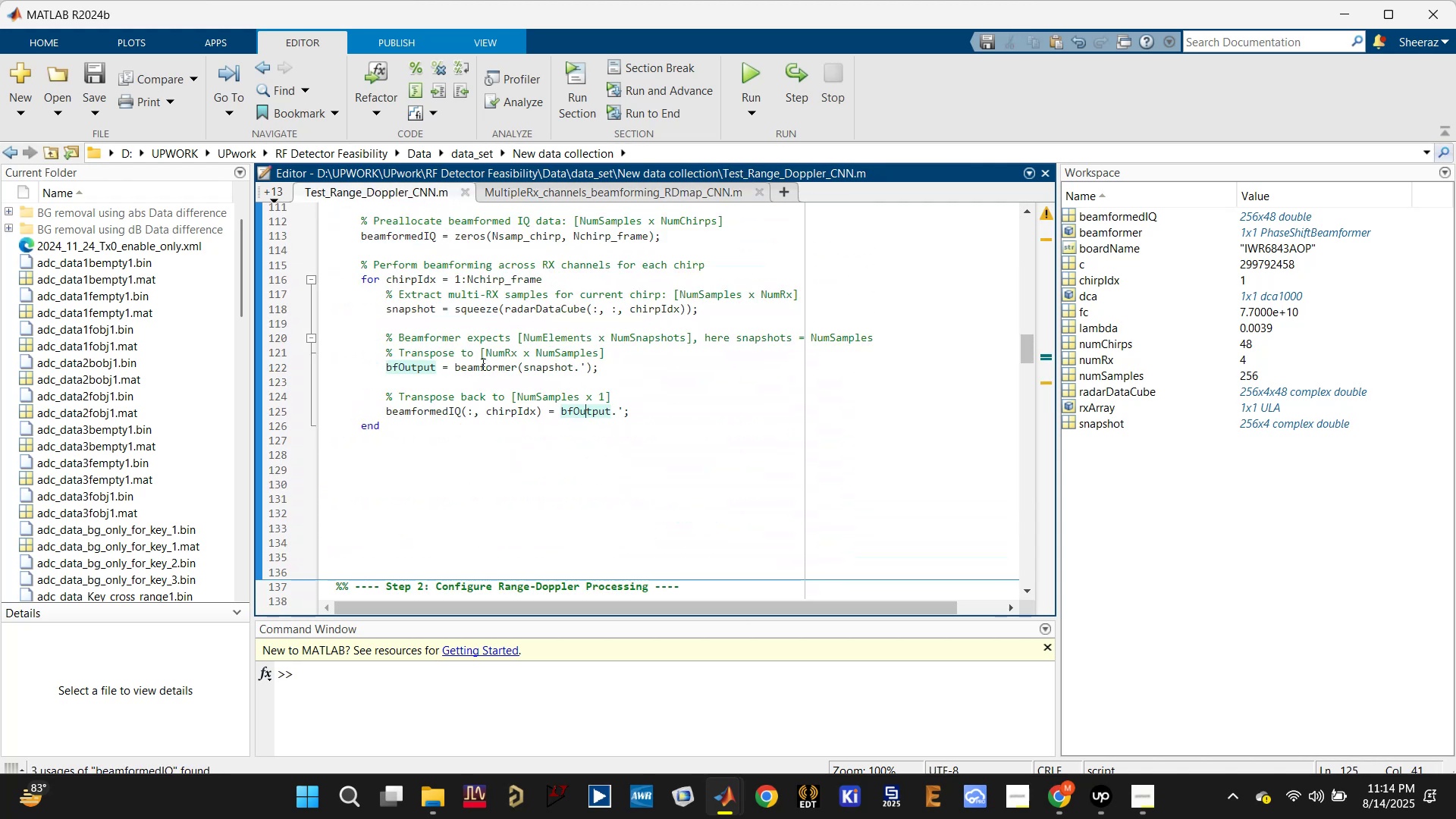 
scroll: coordinate [485, 385], scroll_direction: up, amount: 2.0
 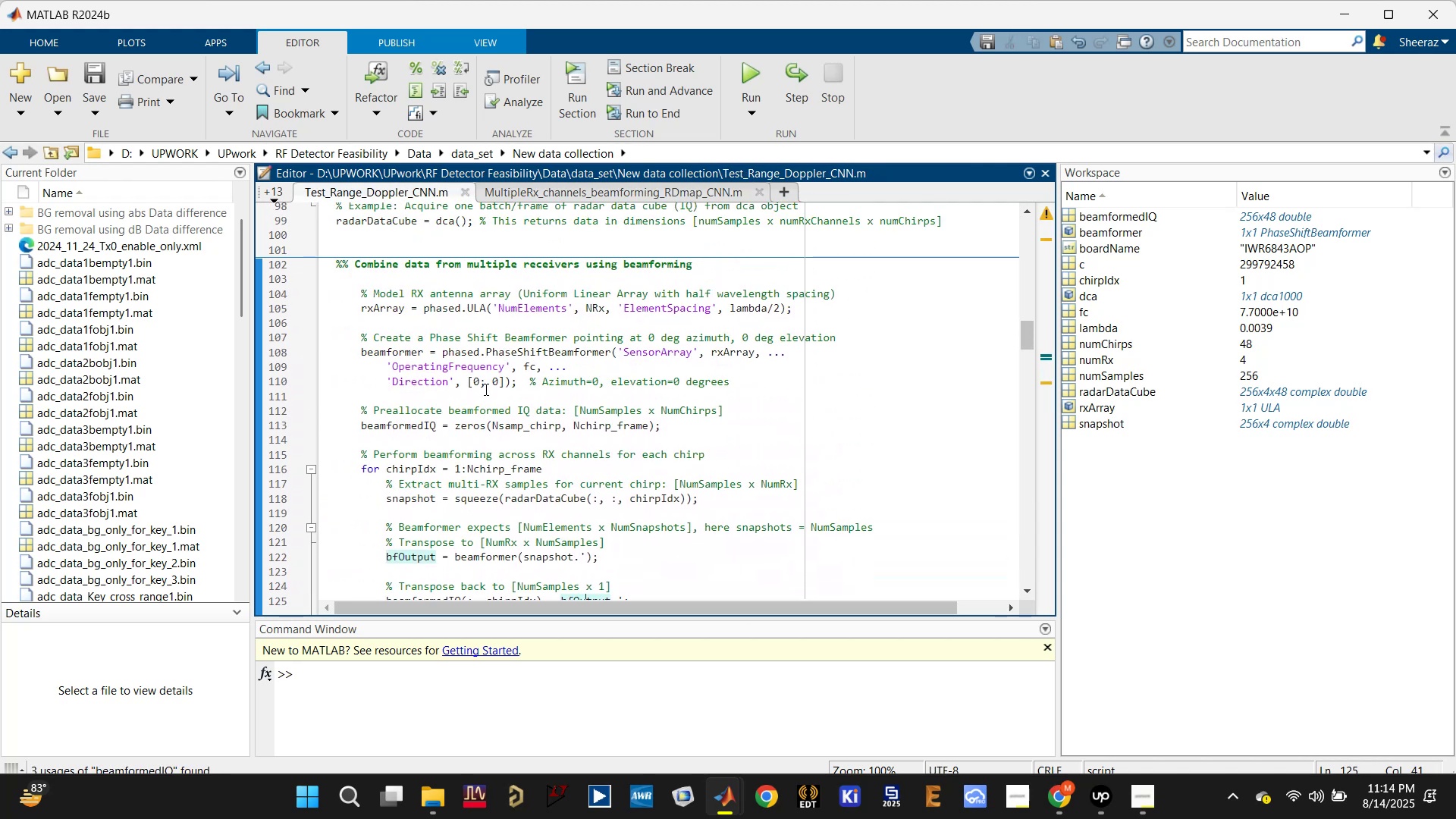 
scroll: coordinate [481, 390], scroll_direction: down, amount: 4.0
 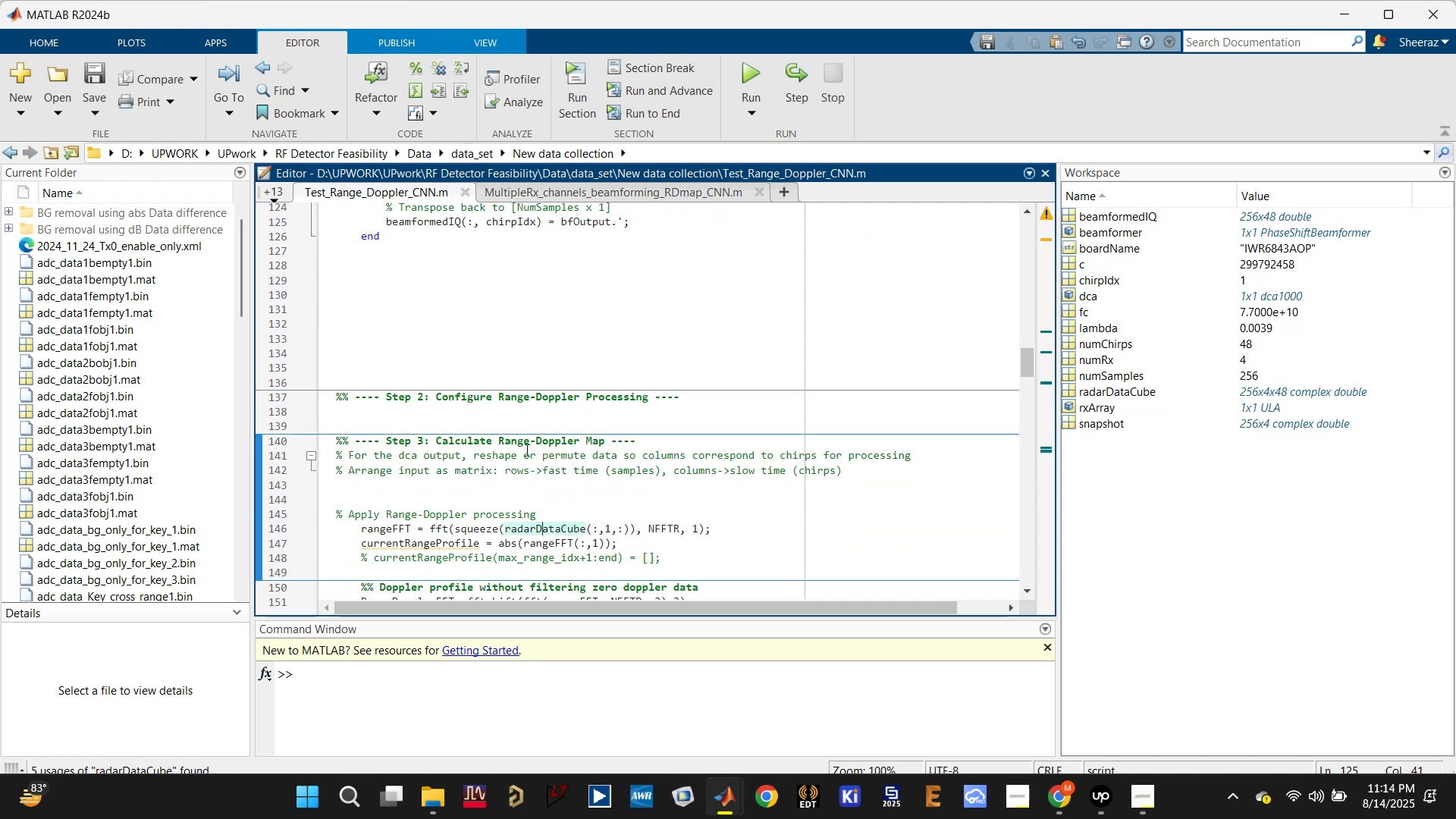 
double_click([422, 225])
 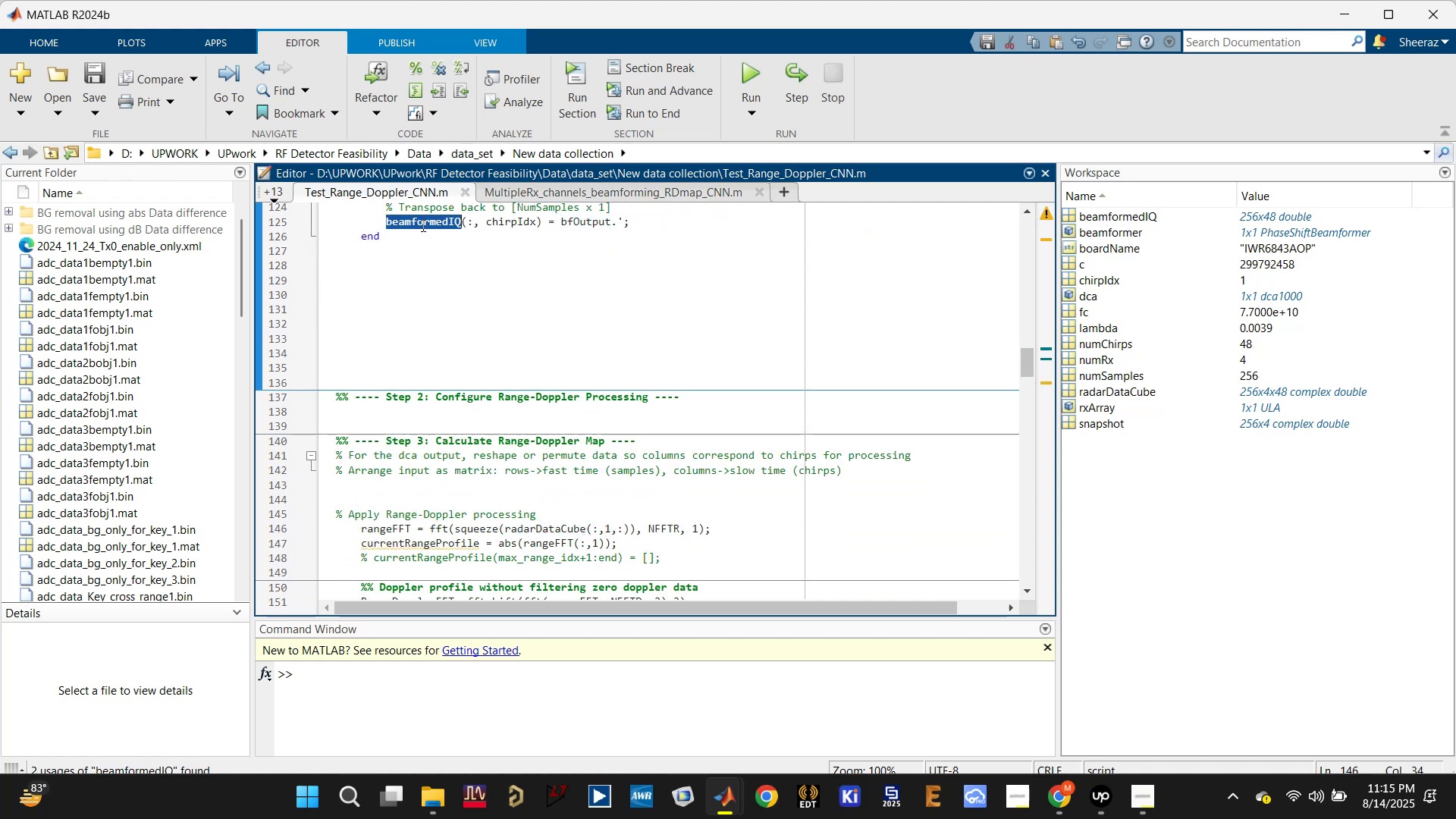 
key(Control+C)
 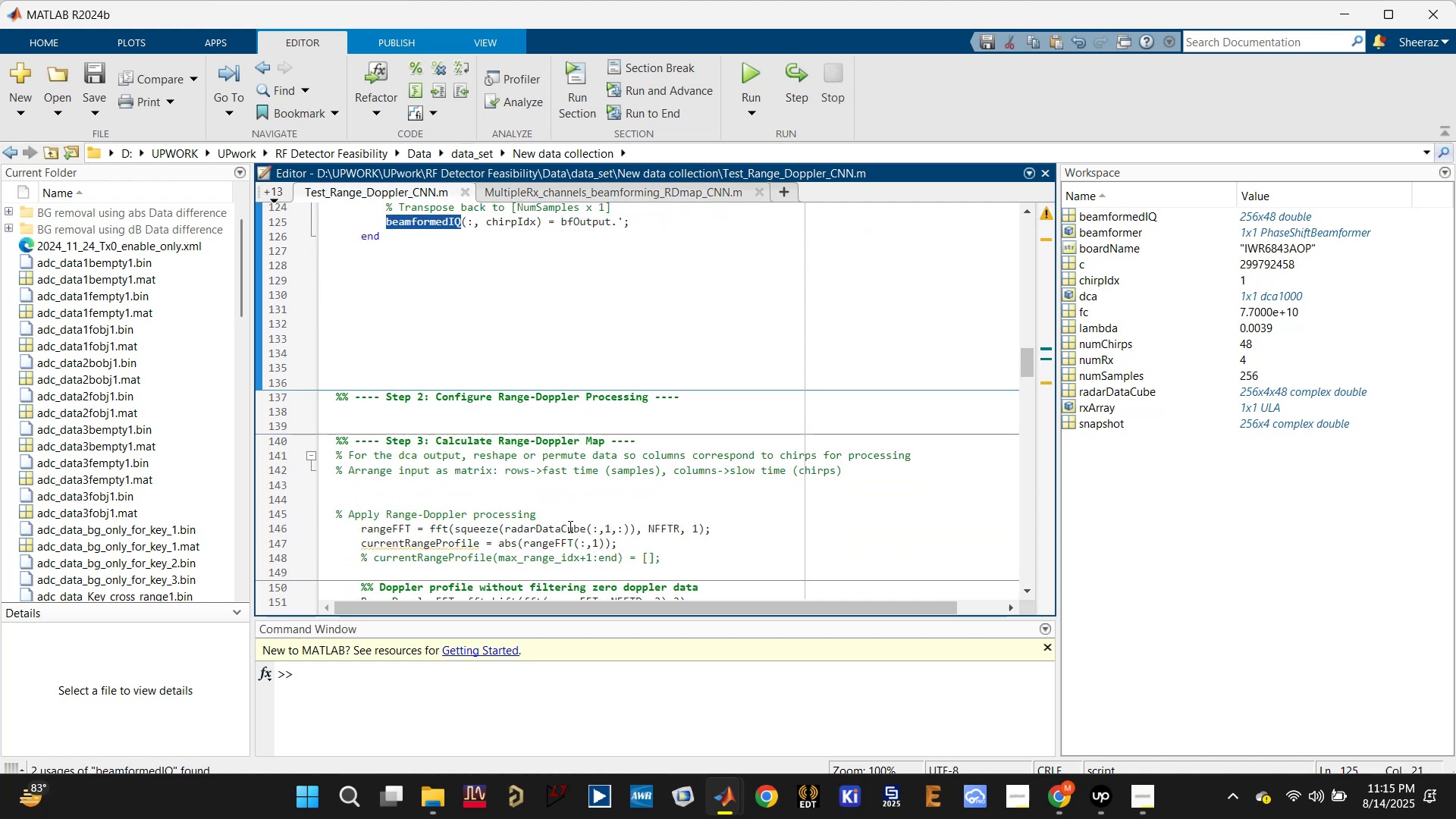 
double_click([569, 526])
 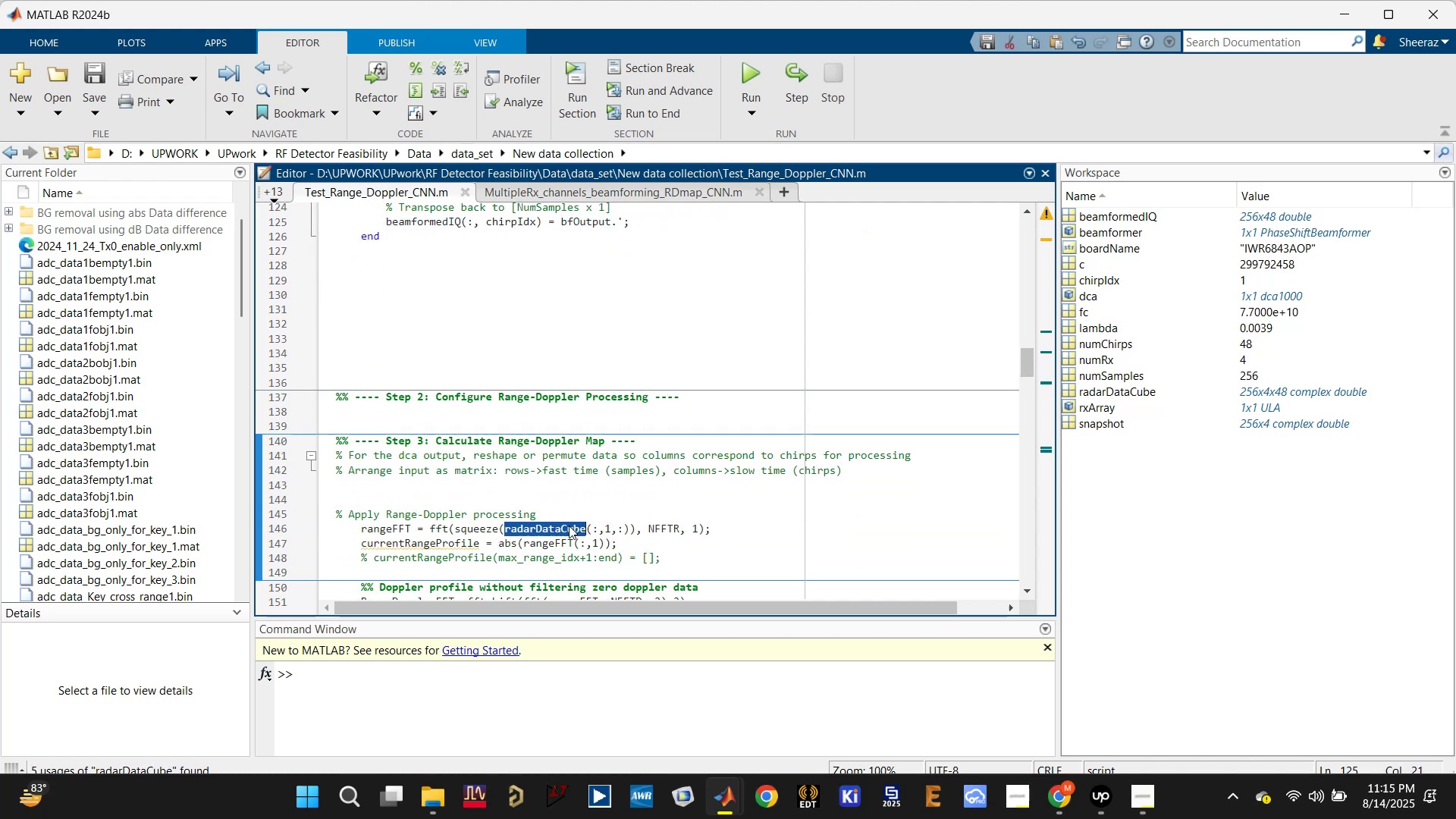 
key(Control+V)
 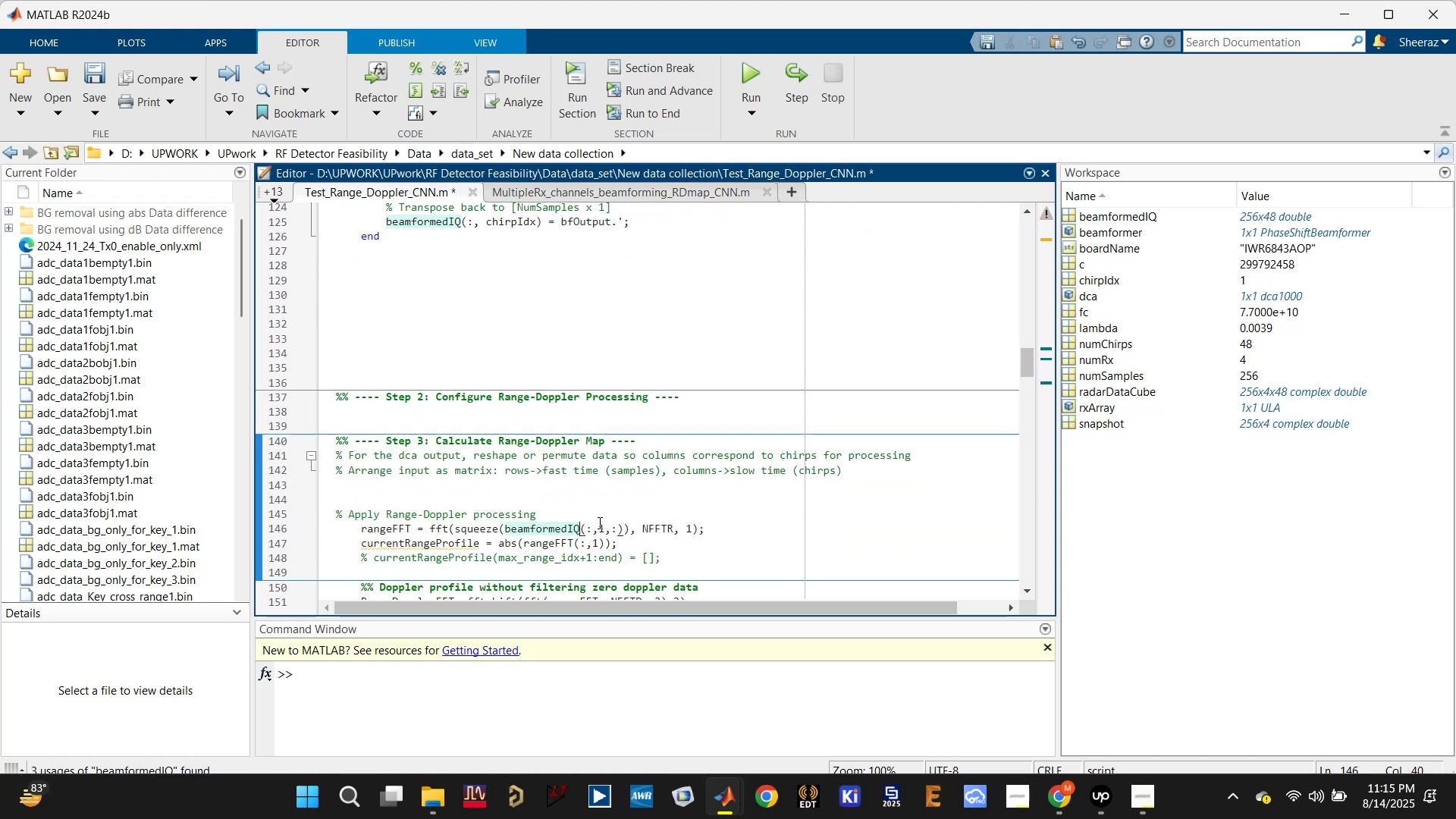 
key(Control+S)
 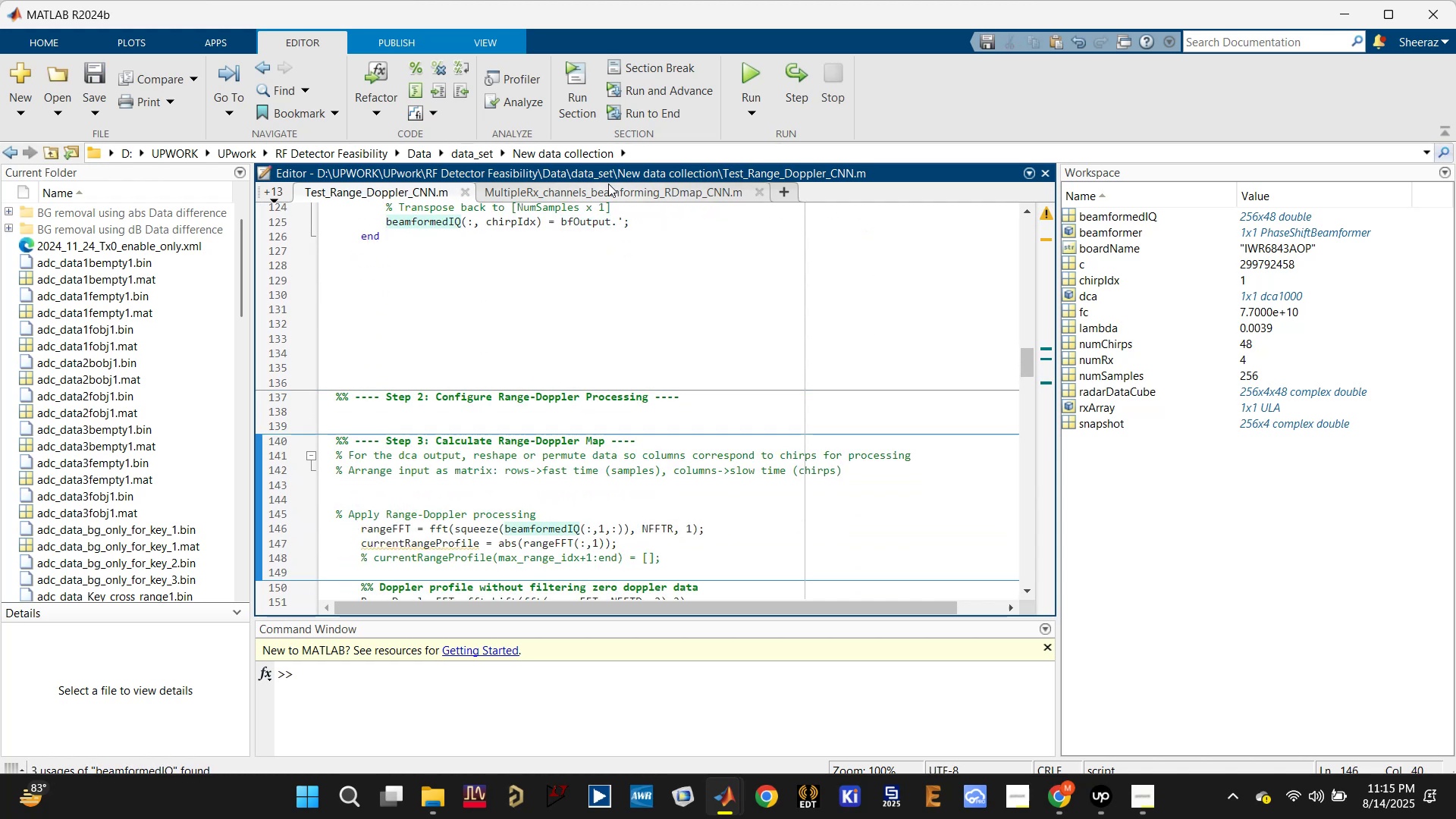 
left_click([602, 191])
 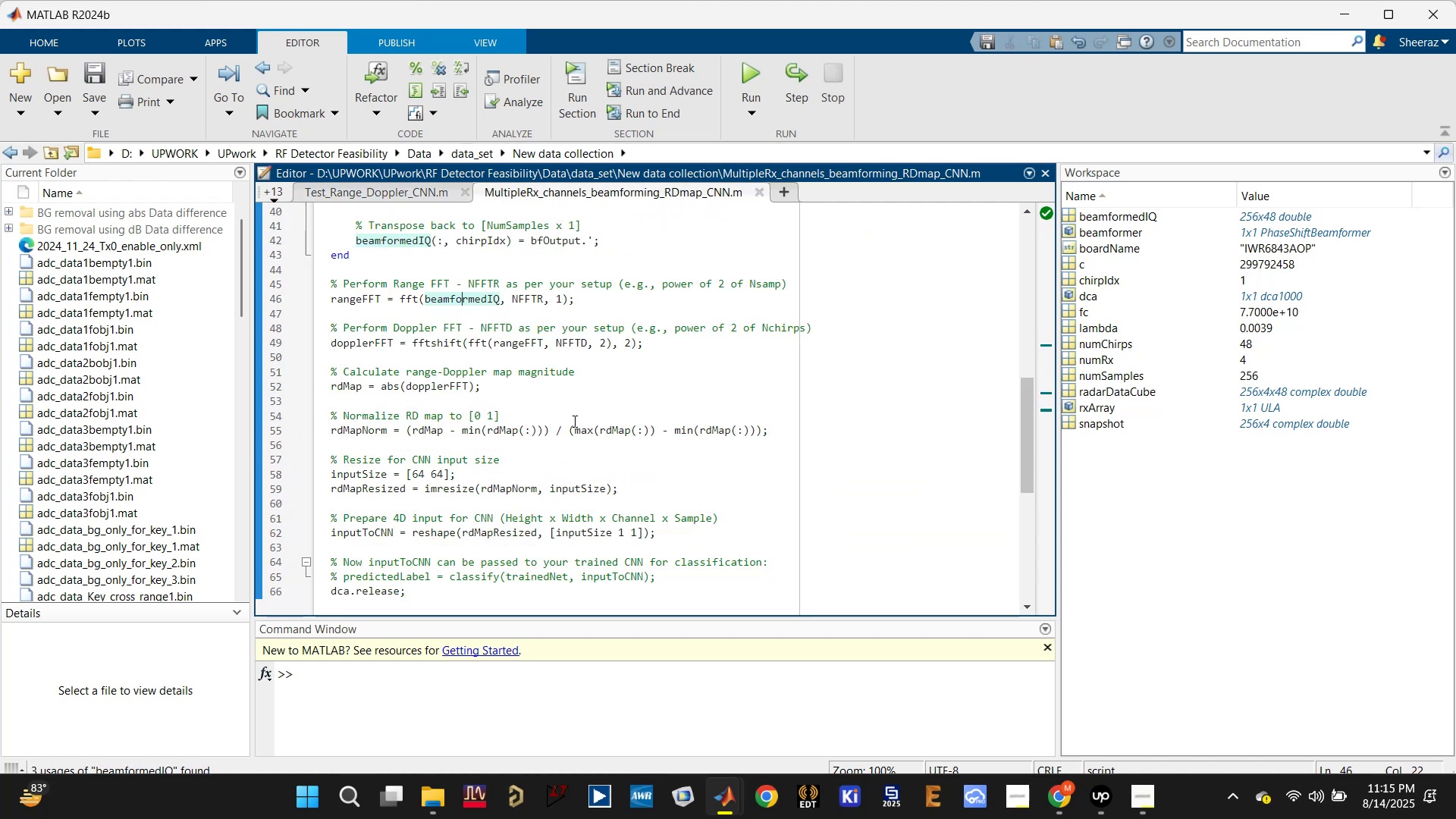 
scroll: coordinate [570, 426], scroll_direction: none, amount: 0.0
 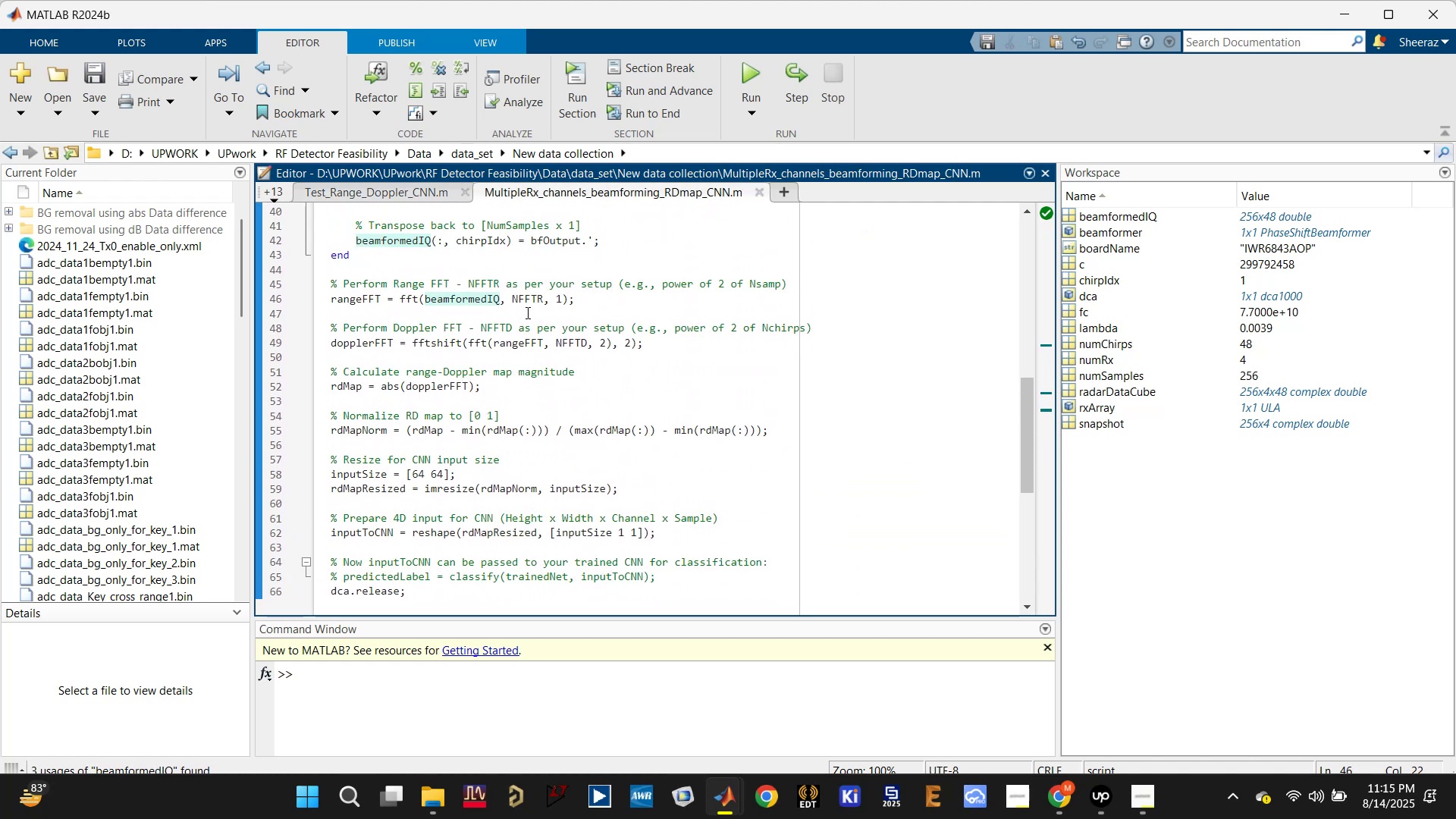 
left_click([530, 298])
 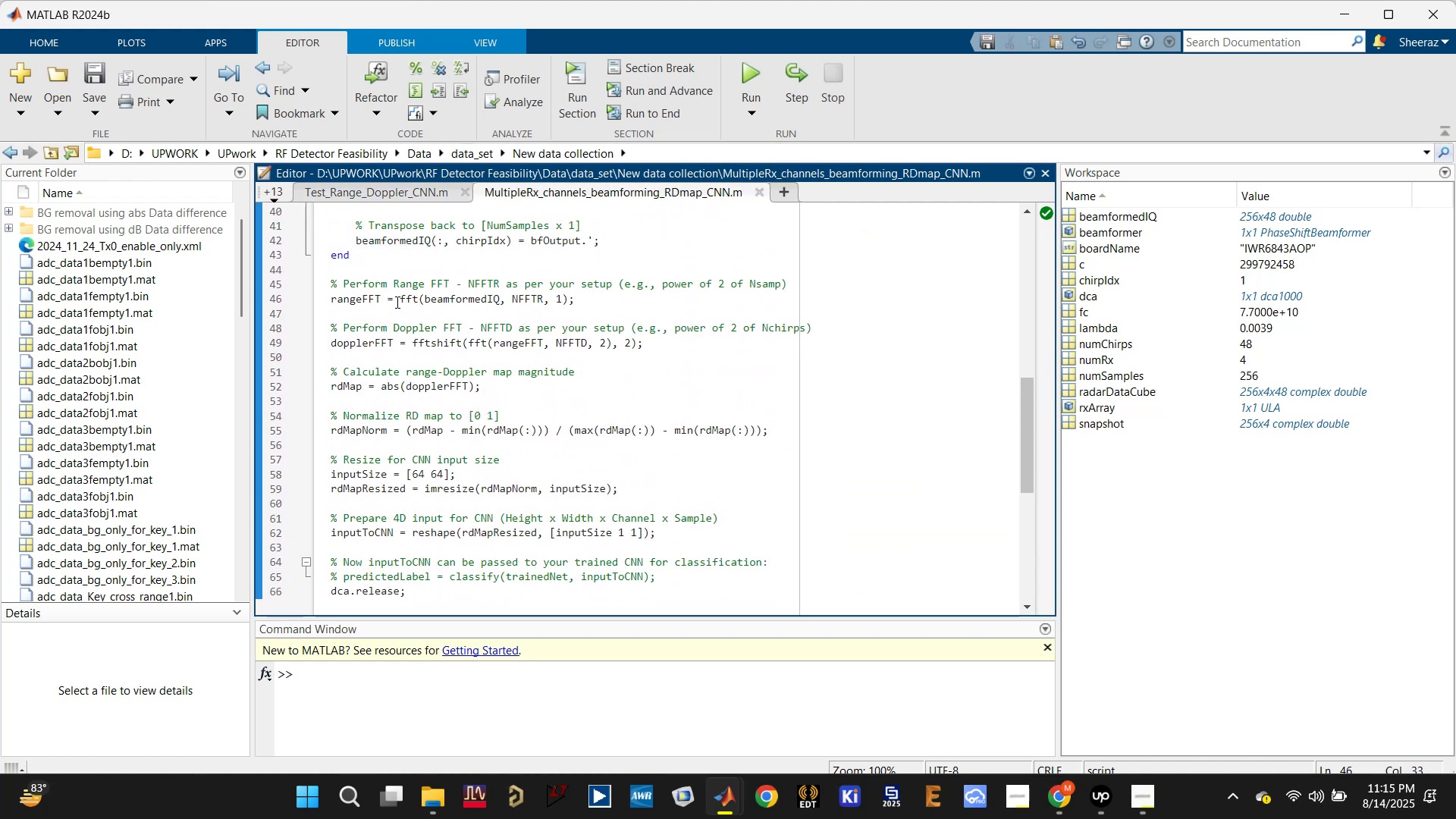 
left_click([376, 301])
 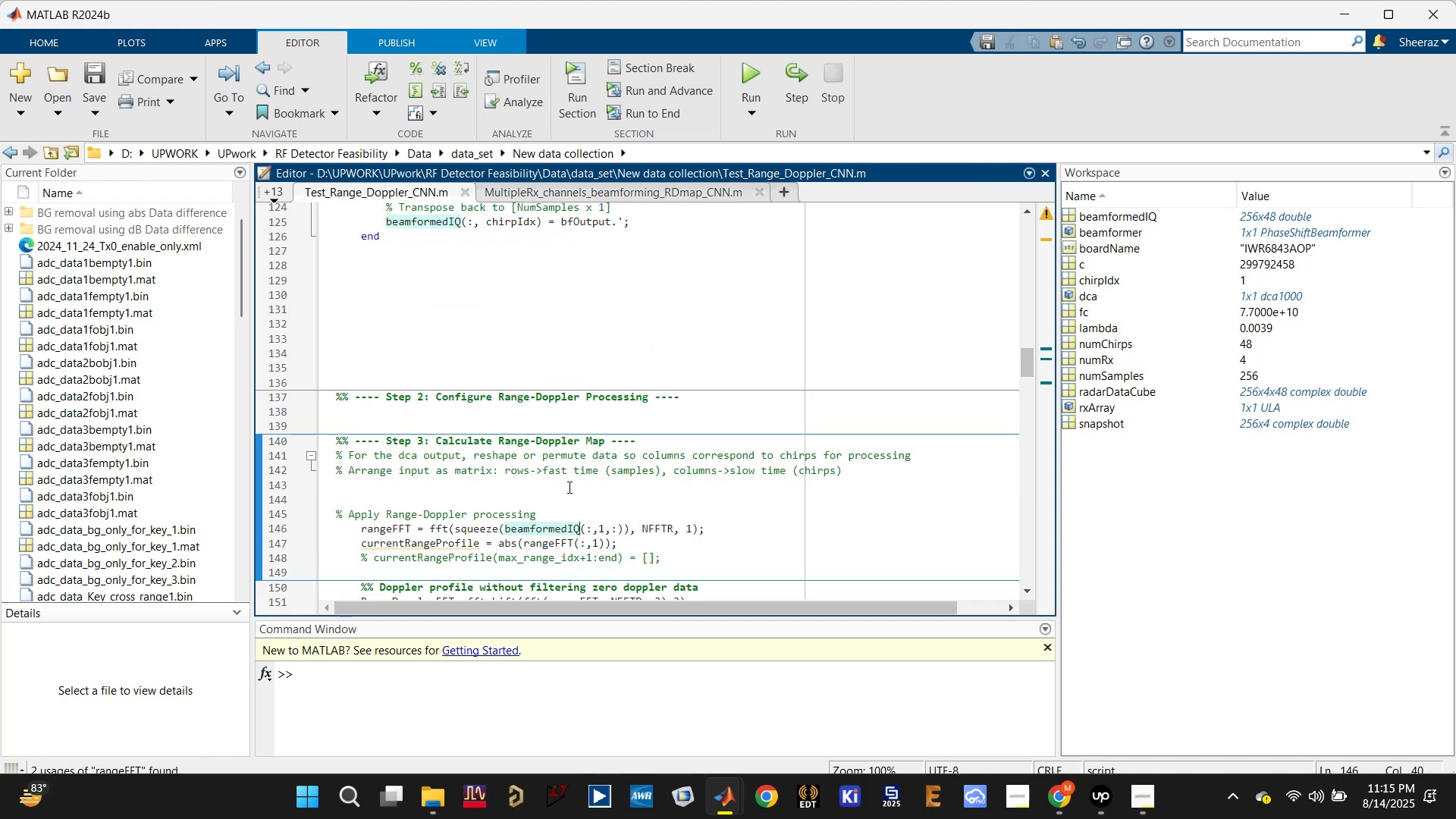 
scroll: coordinate [578, 493], scroll_direction: down, amount: 1.0
 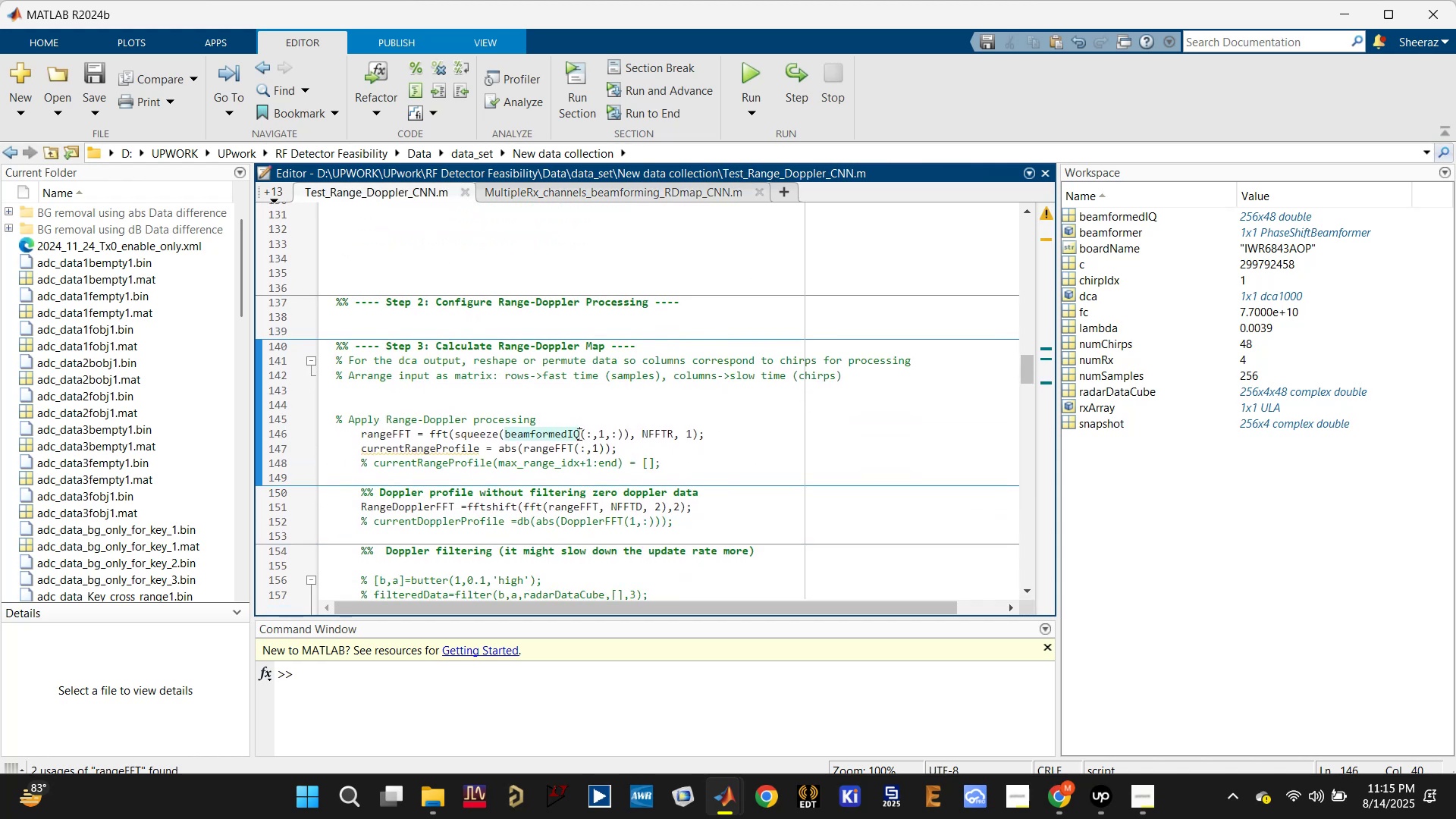 
left_click([574, 435])
 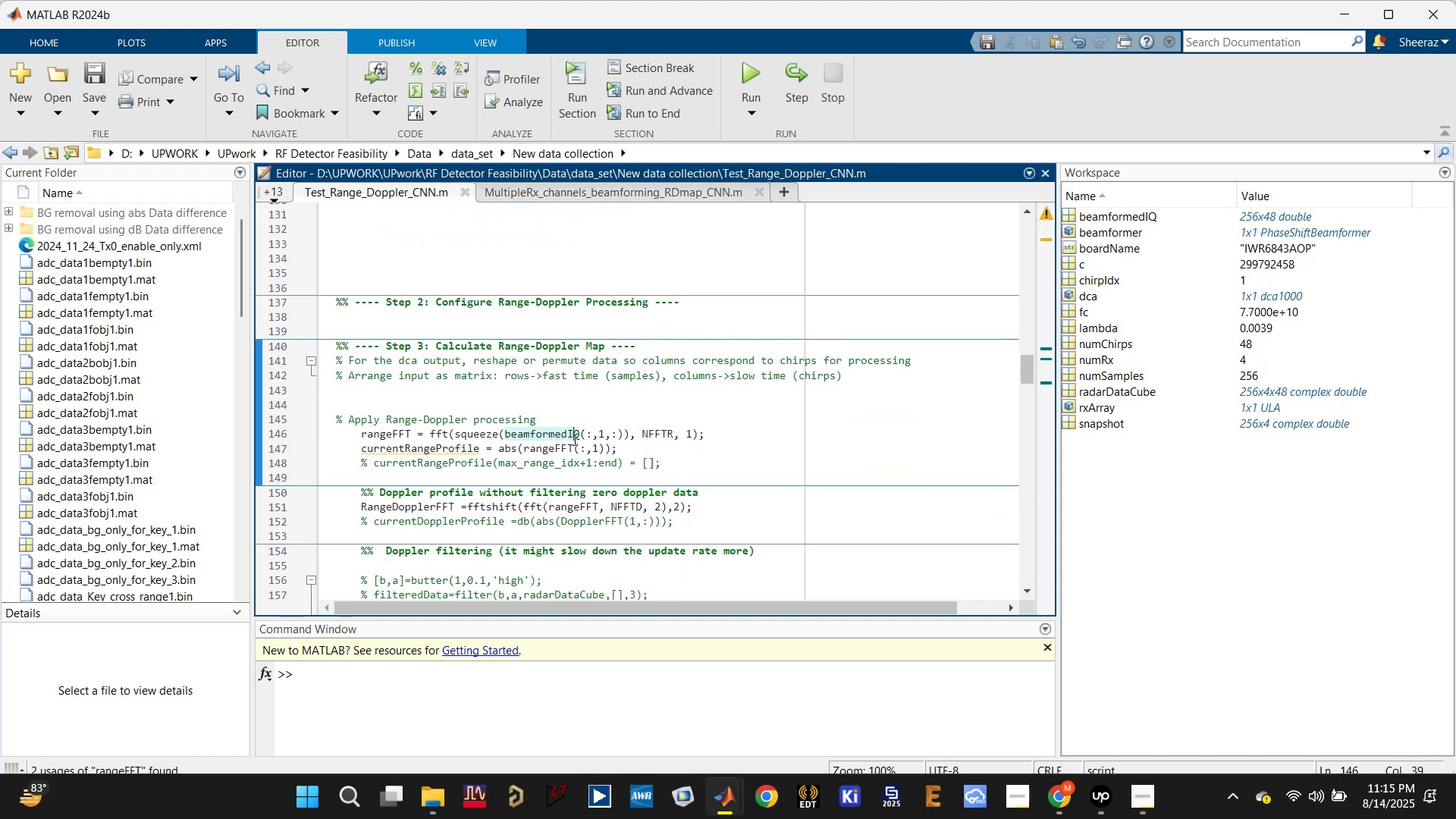 
key(Control+Z)
 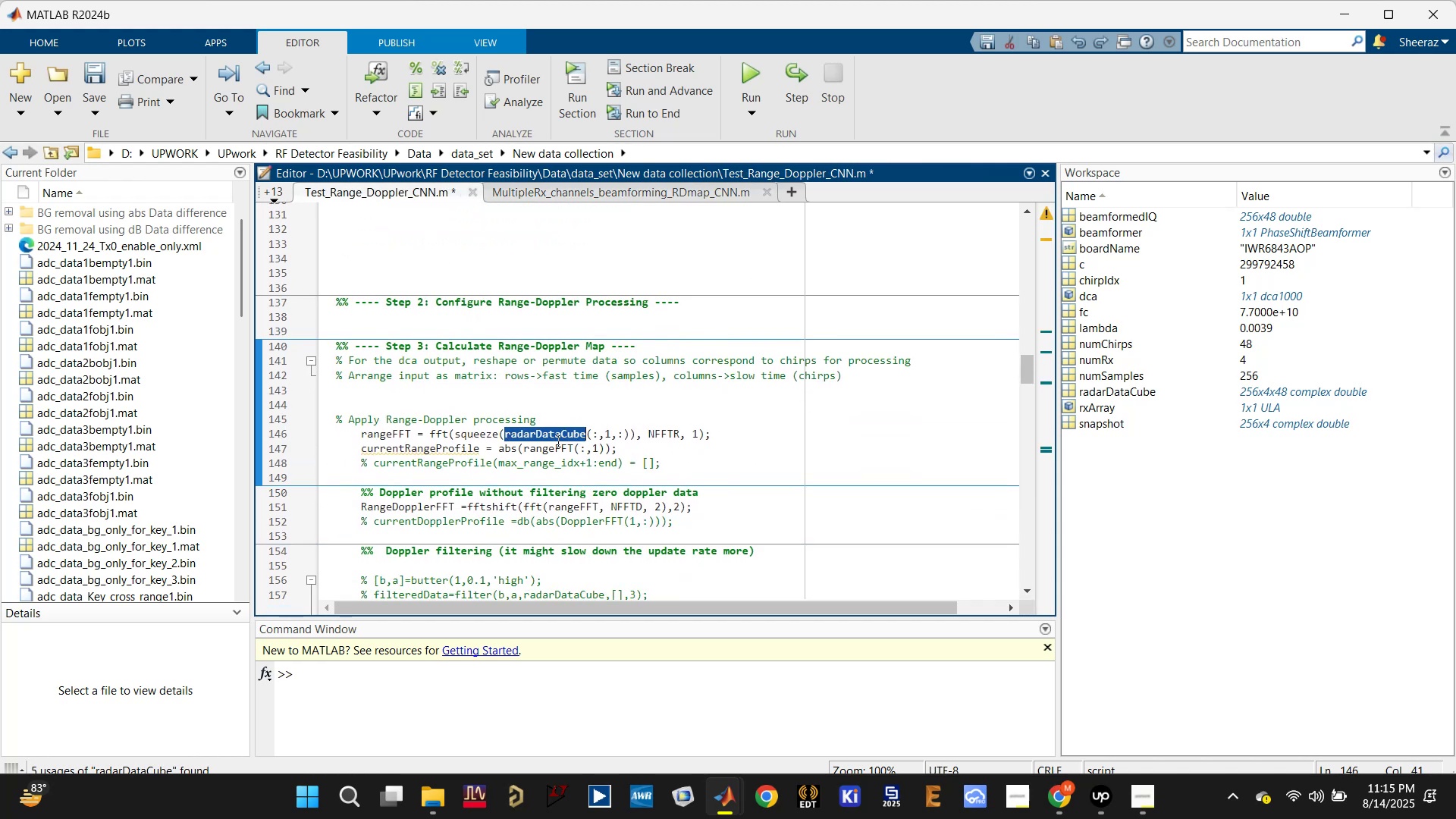 
key(Control+R)
 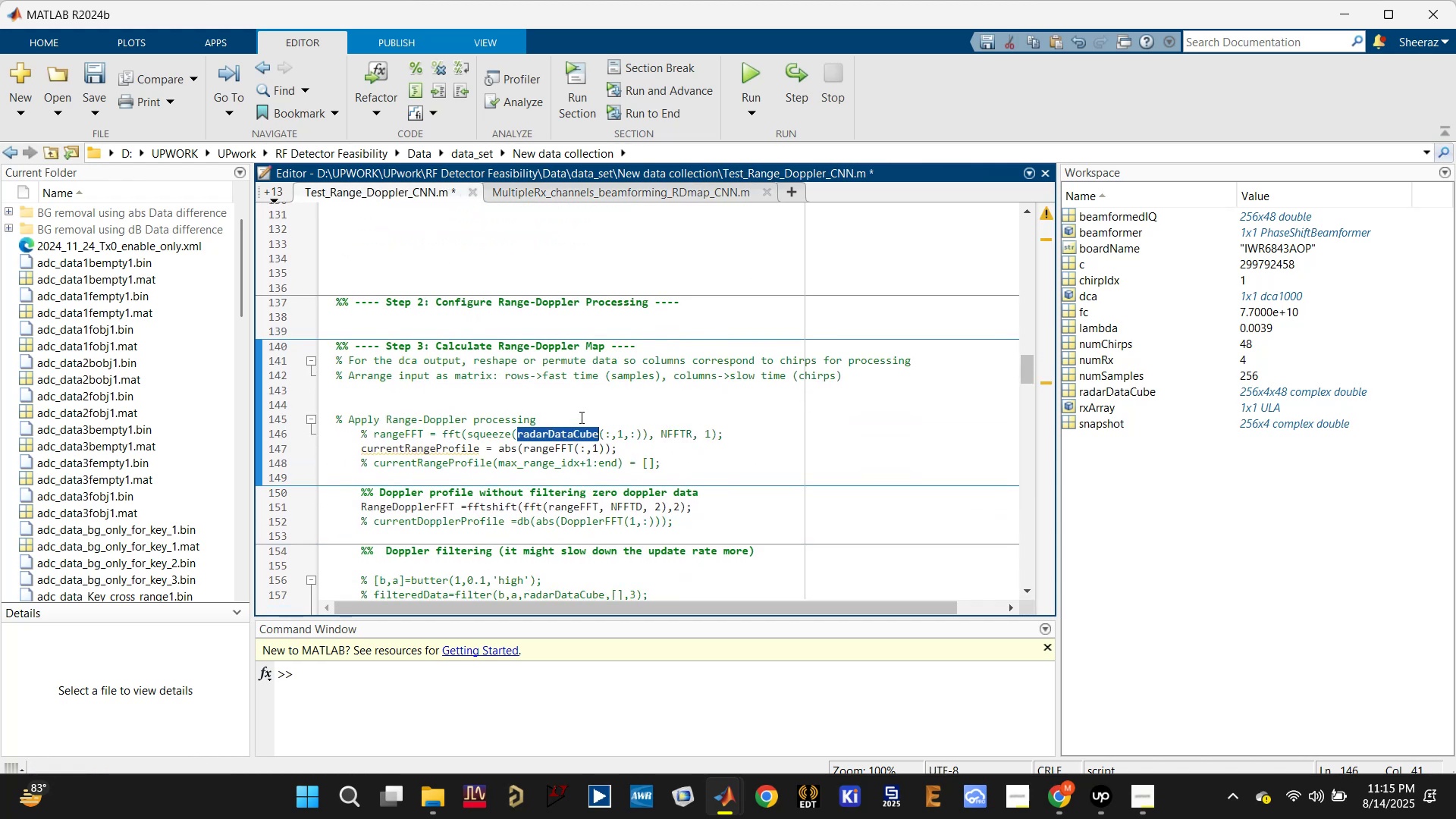 
left_click([582, 416])
 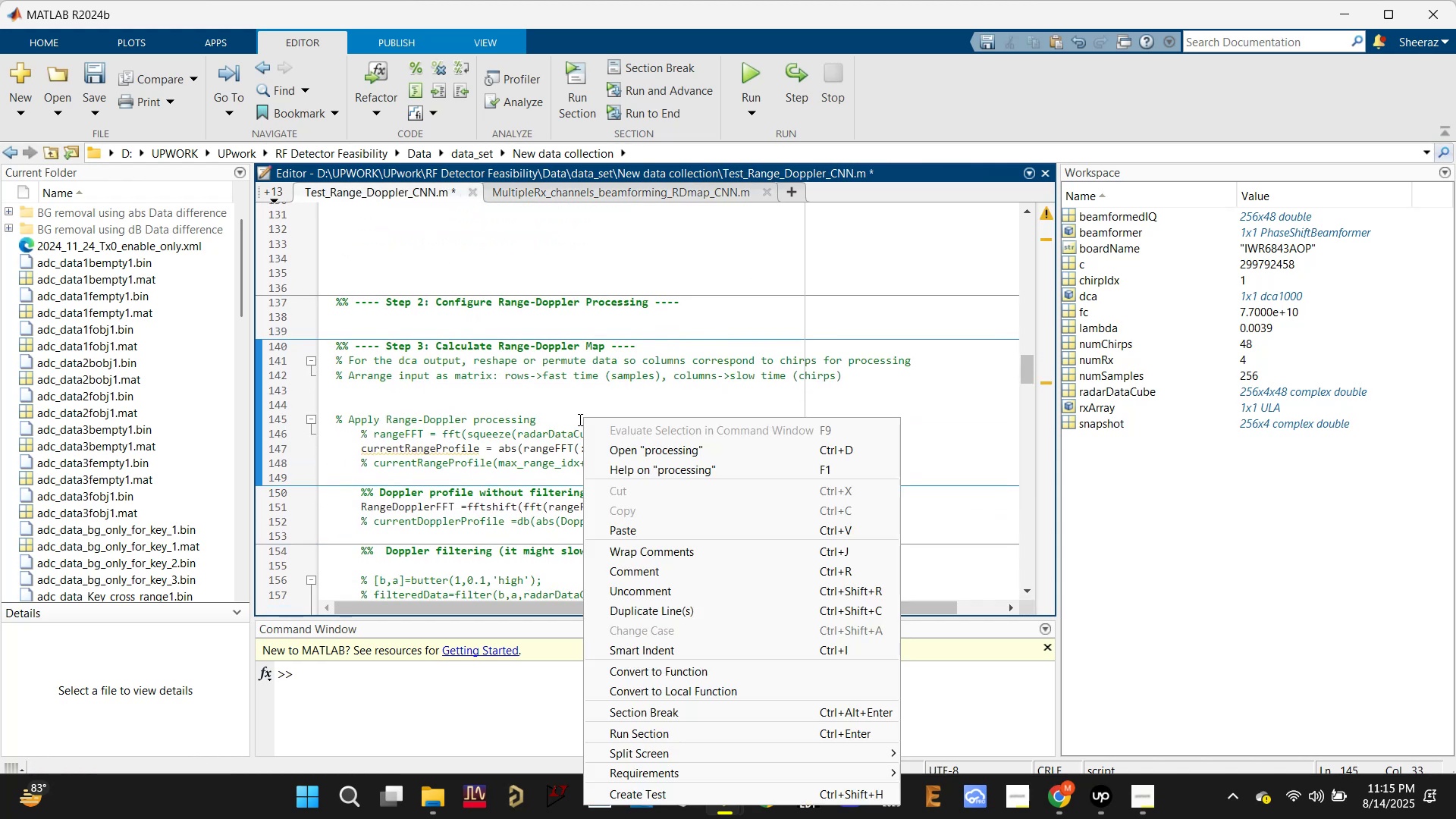 
left_click([558, 419])
 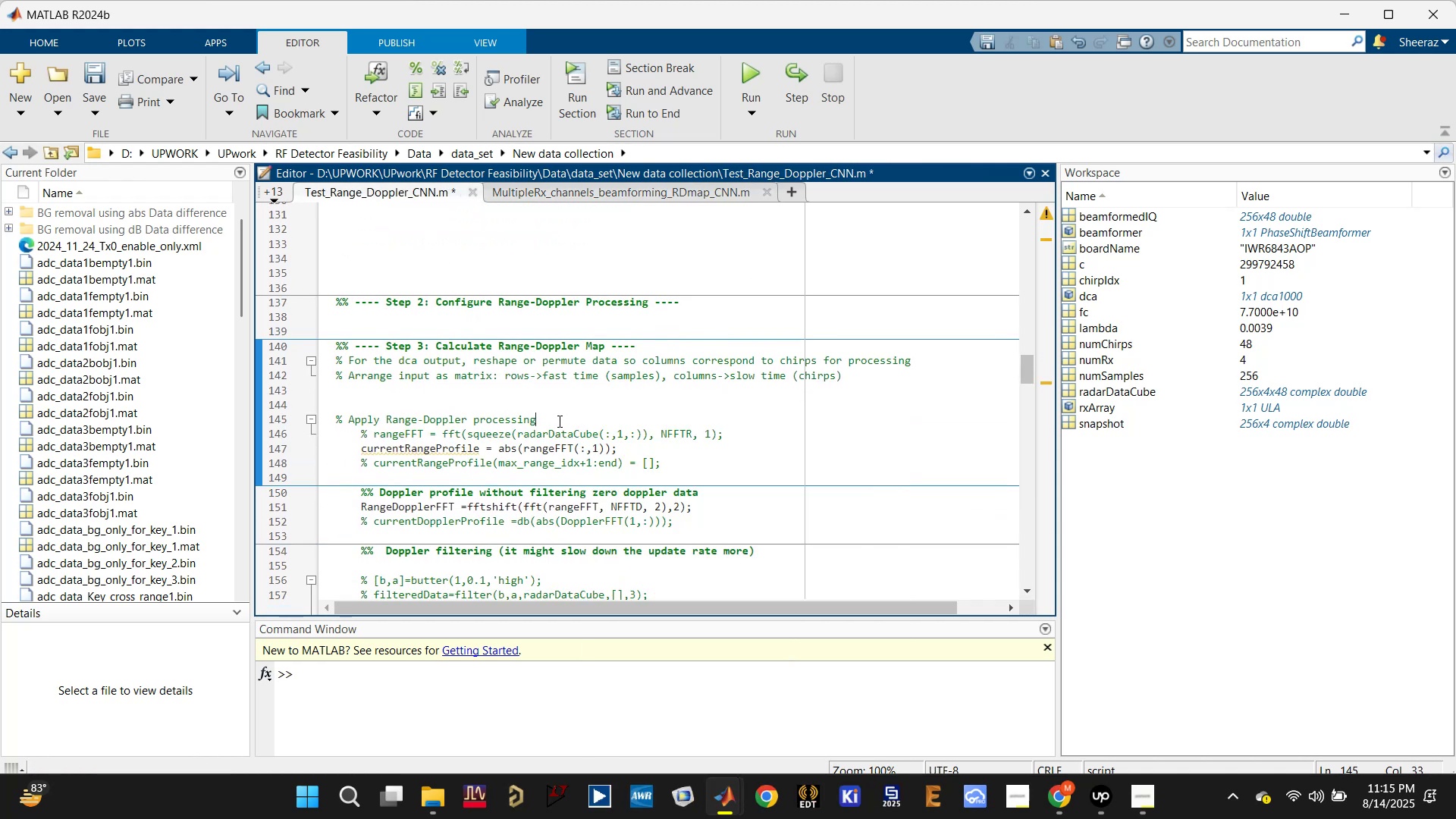 
key(Enter)
 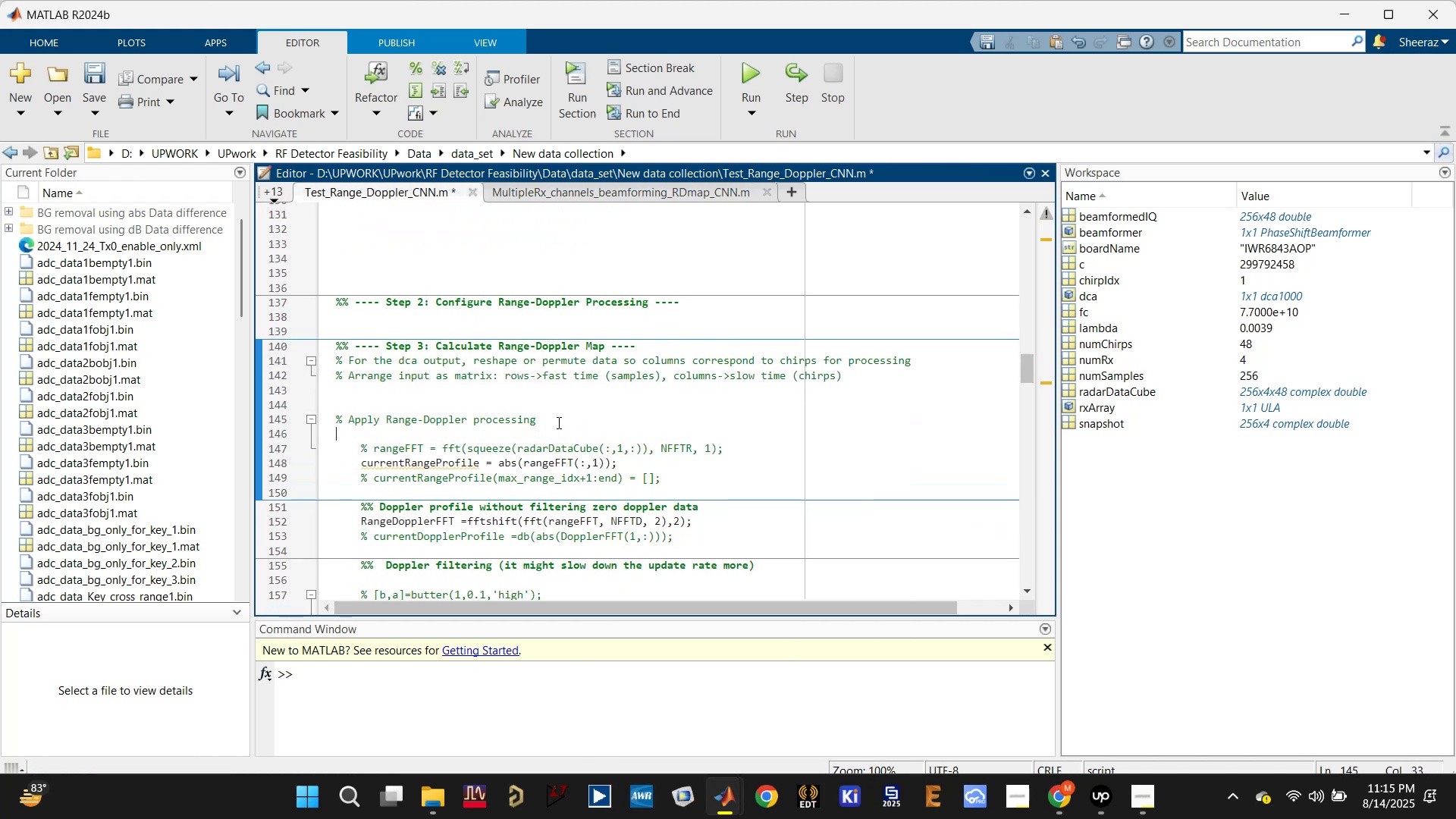 
key(Enter)
 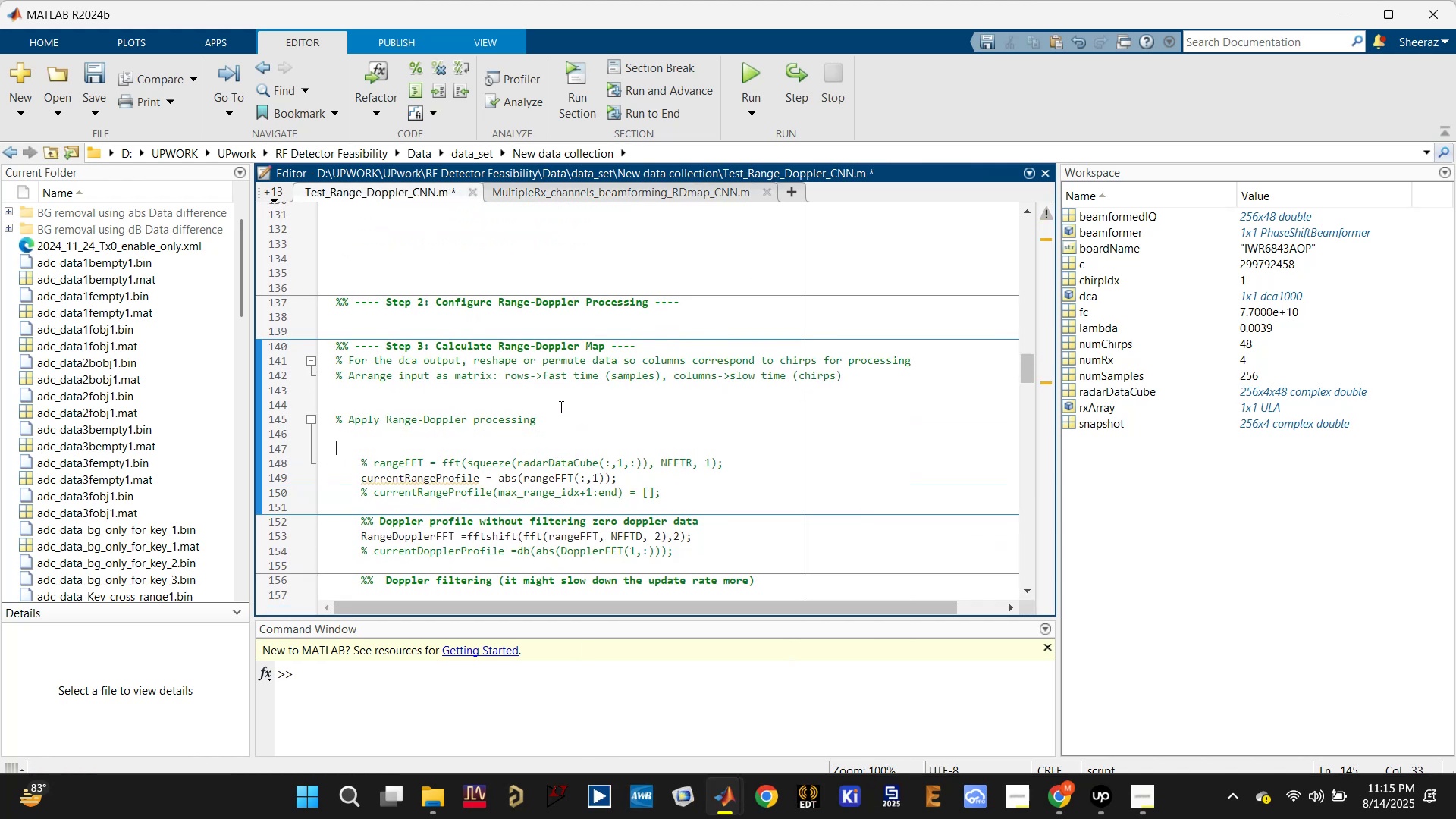 
left_click([561, 405])
 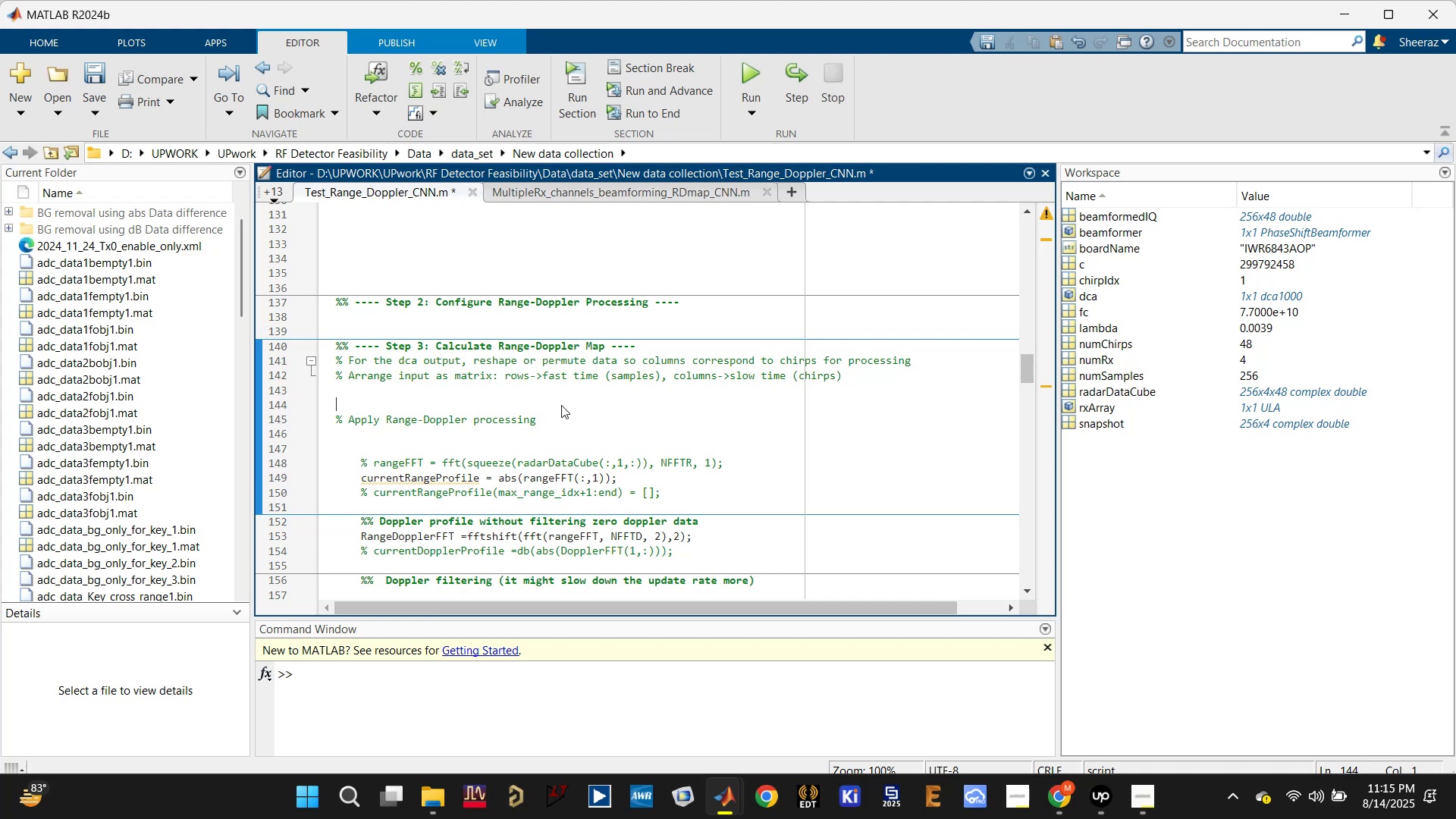 
key(Backspace)
 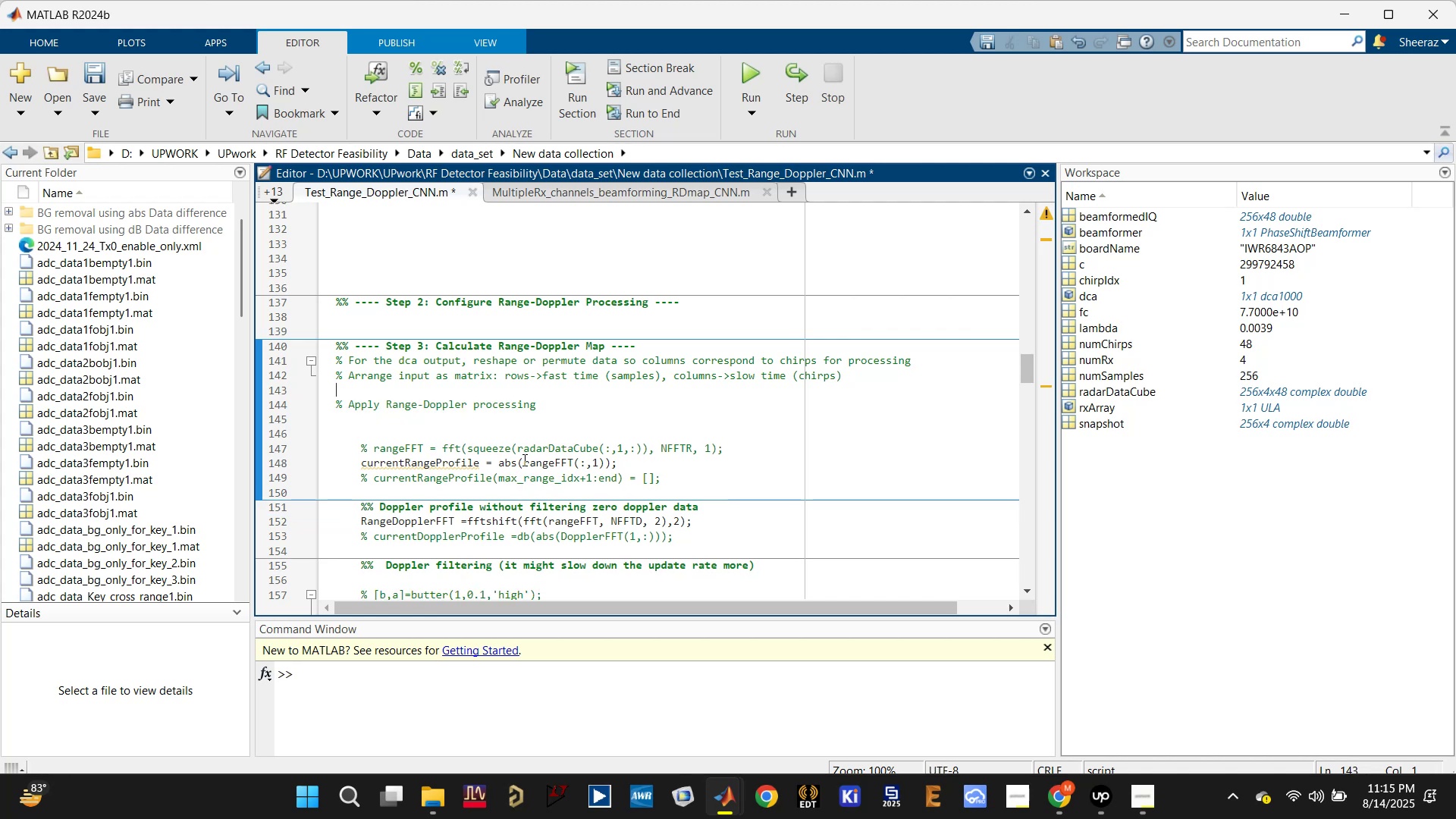 
double_click([529, 447])
 